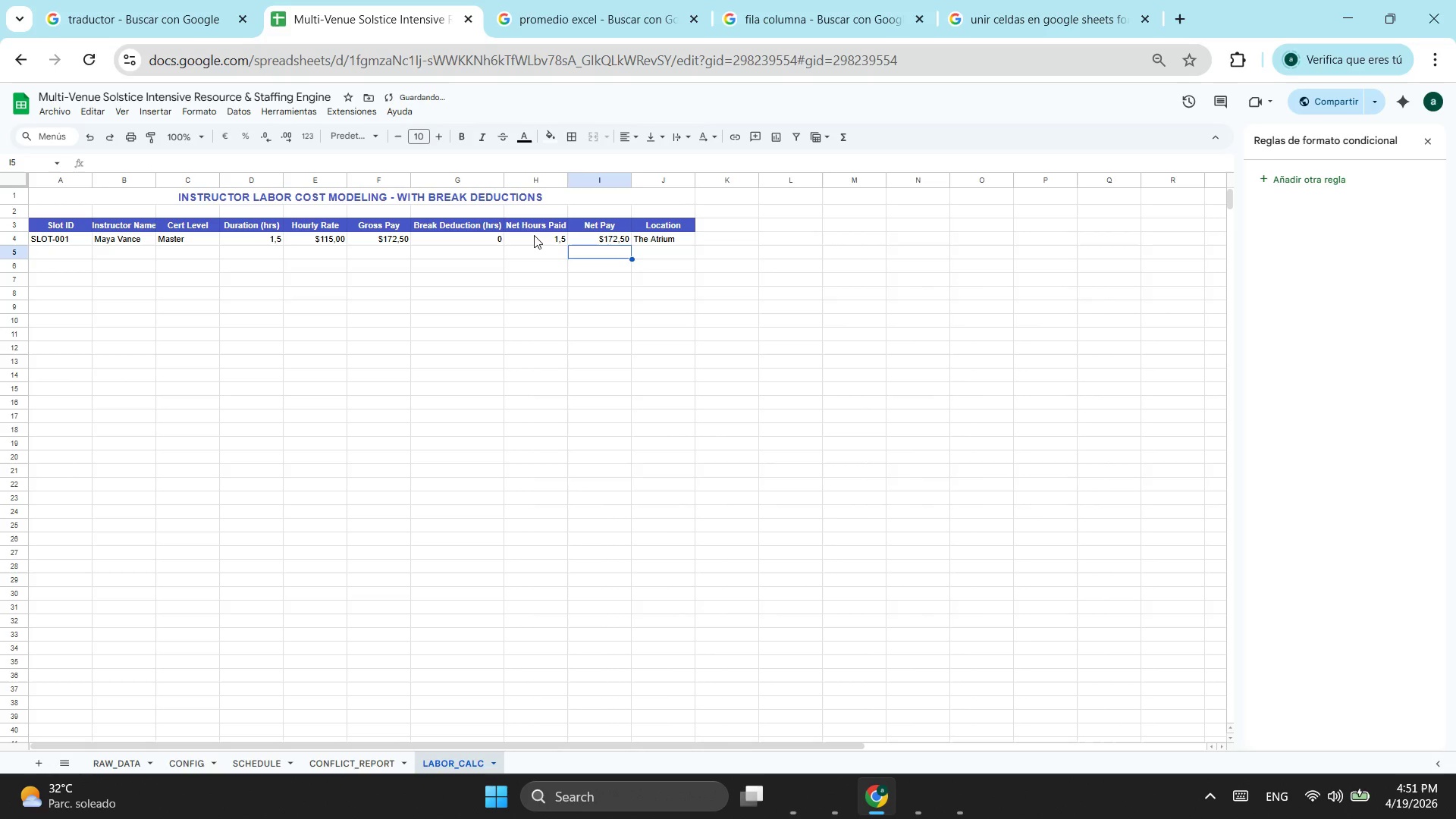 
scroll: coordinate [534, 235], scroll_direction: up, amount: 1.0
 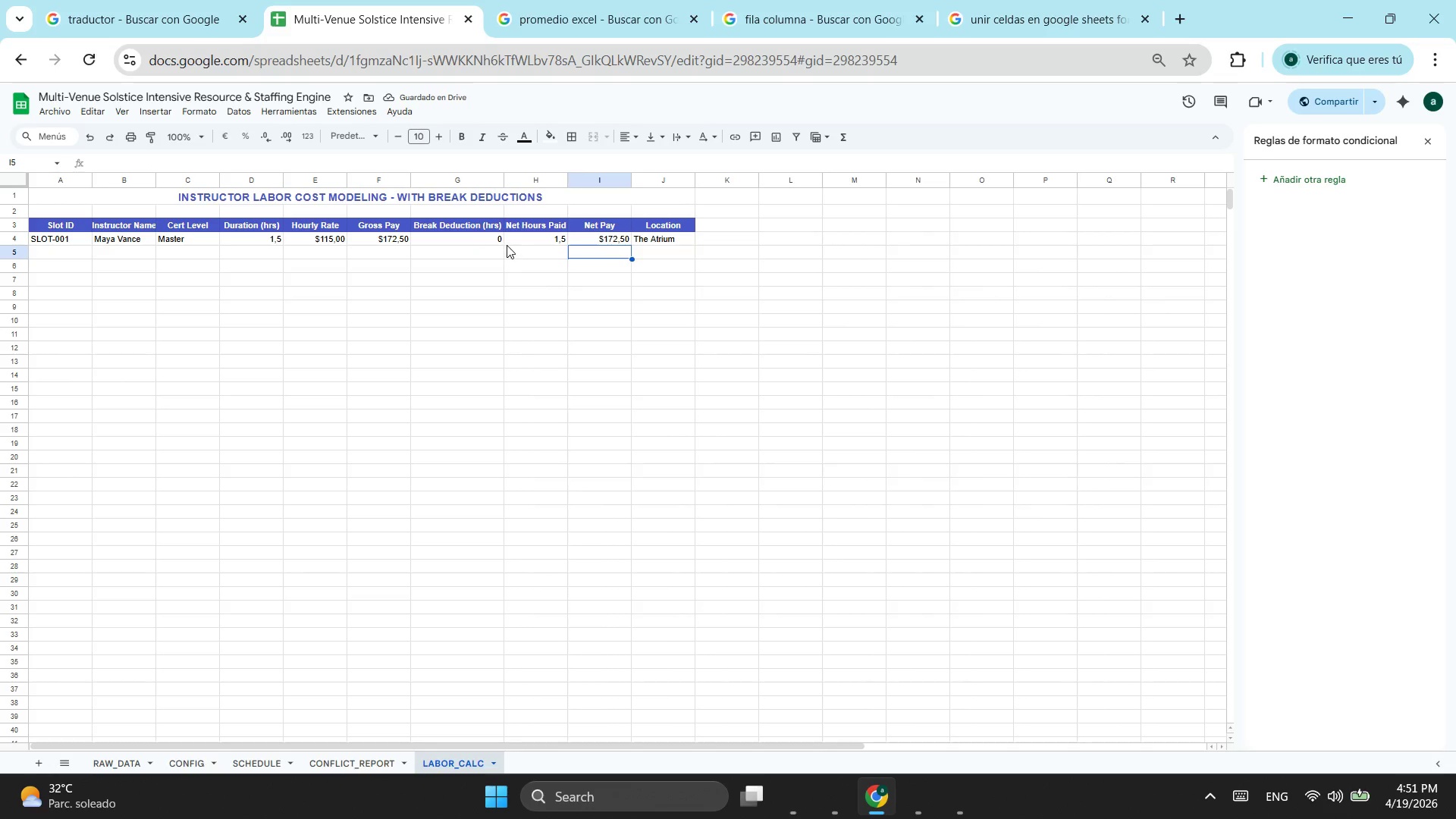 
left_click([491, 243])
 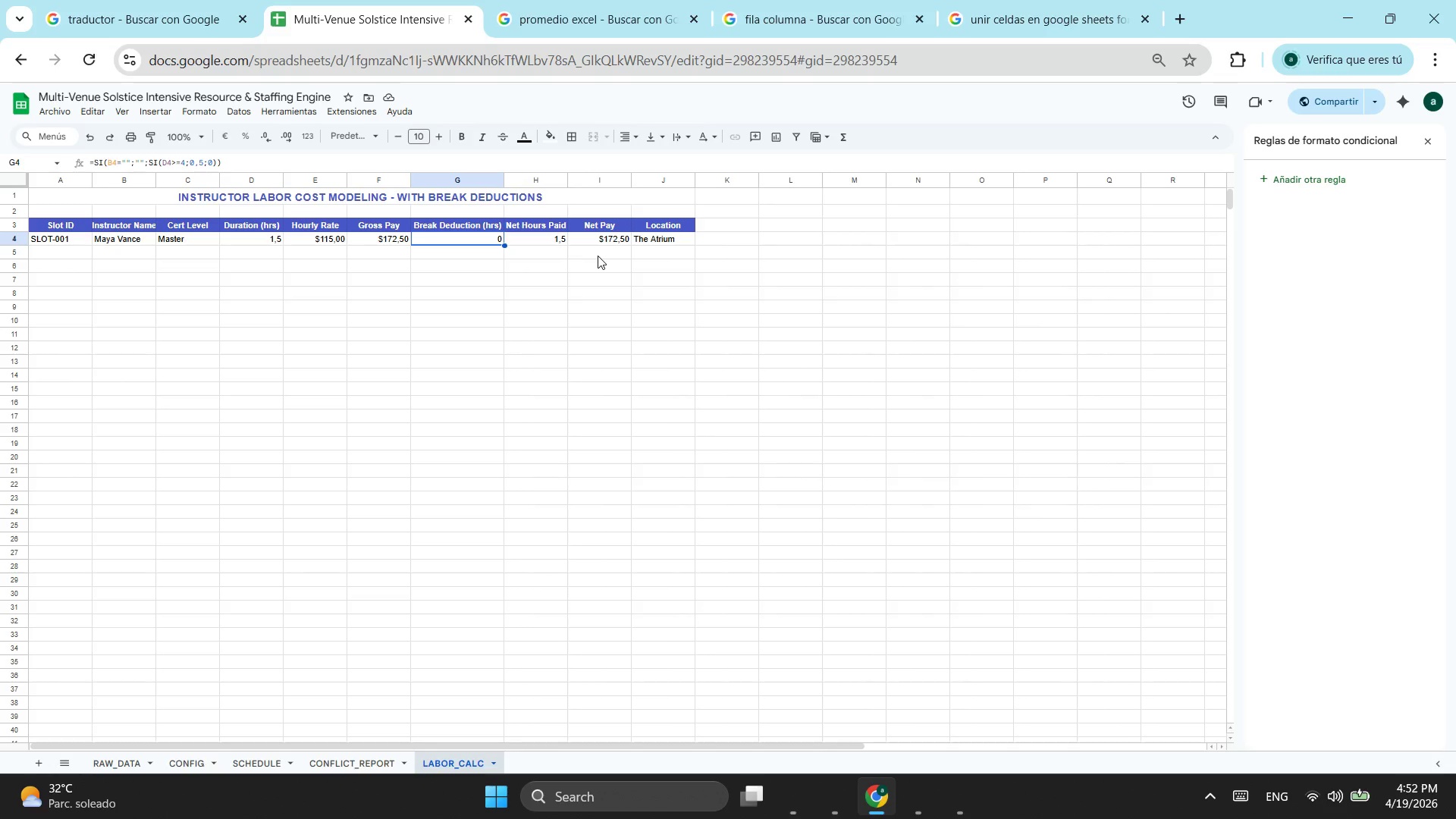 
wait(50.33)
 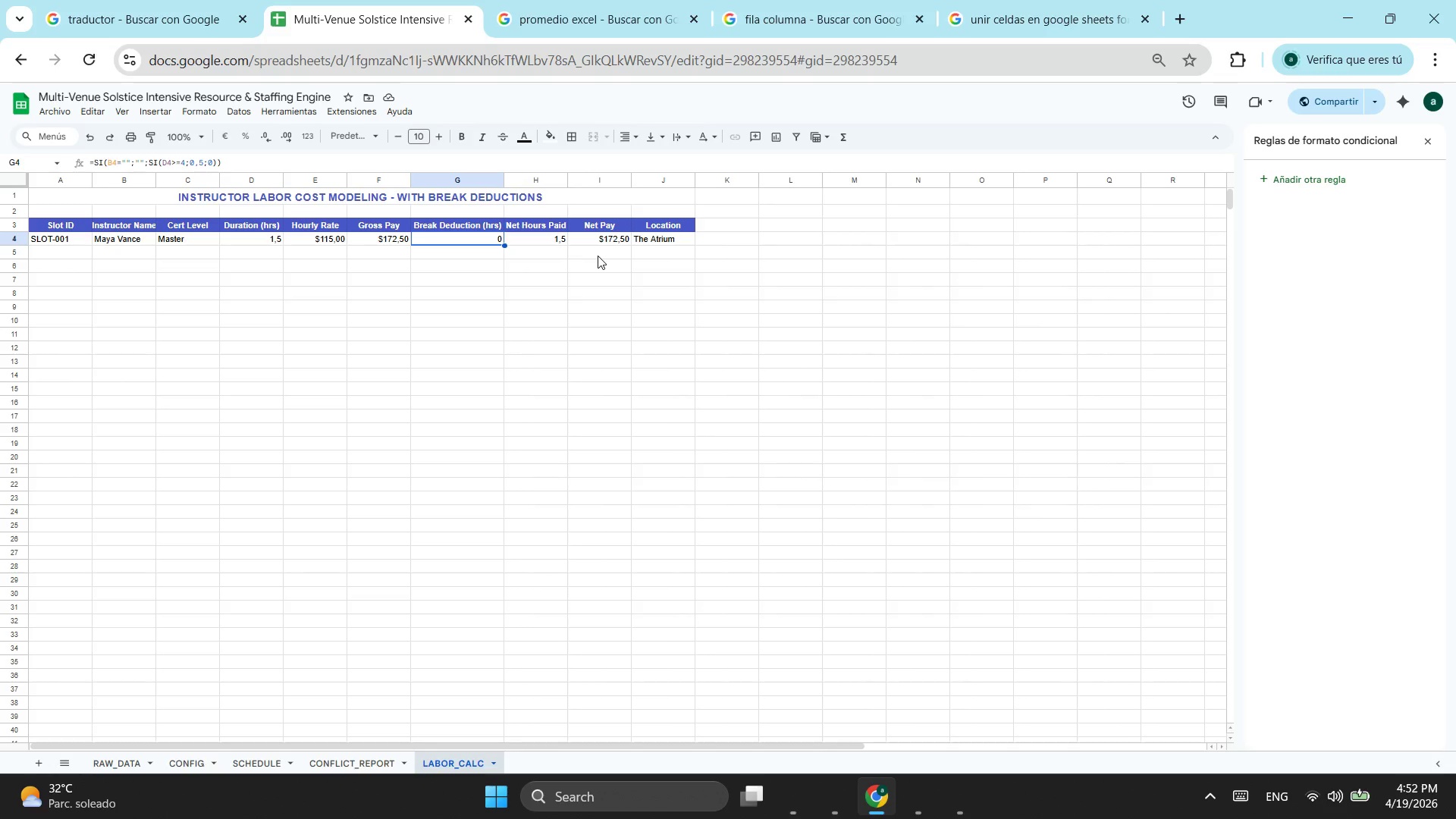 
left_click_drag(start_coordinate=[51, 239], to_coordinate=[664, 243])
 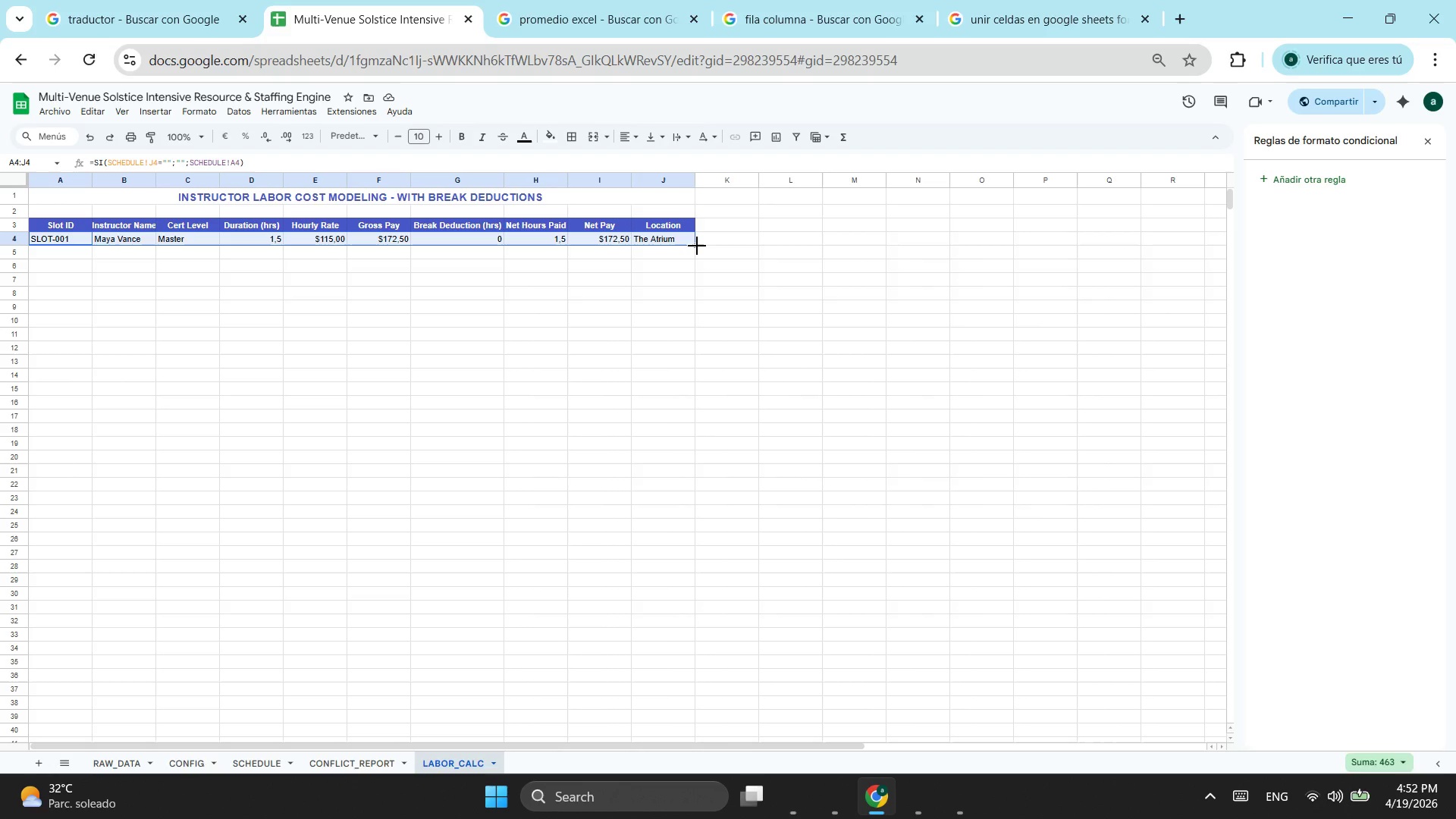 
left_click_drag(start_coordinate=[697, 246], to_coordinate=[664, 607])
 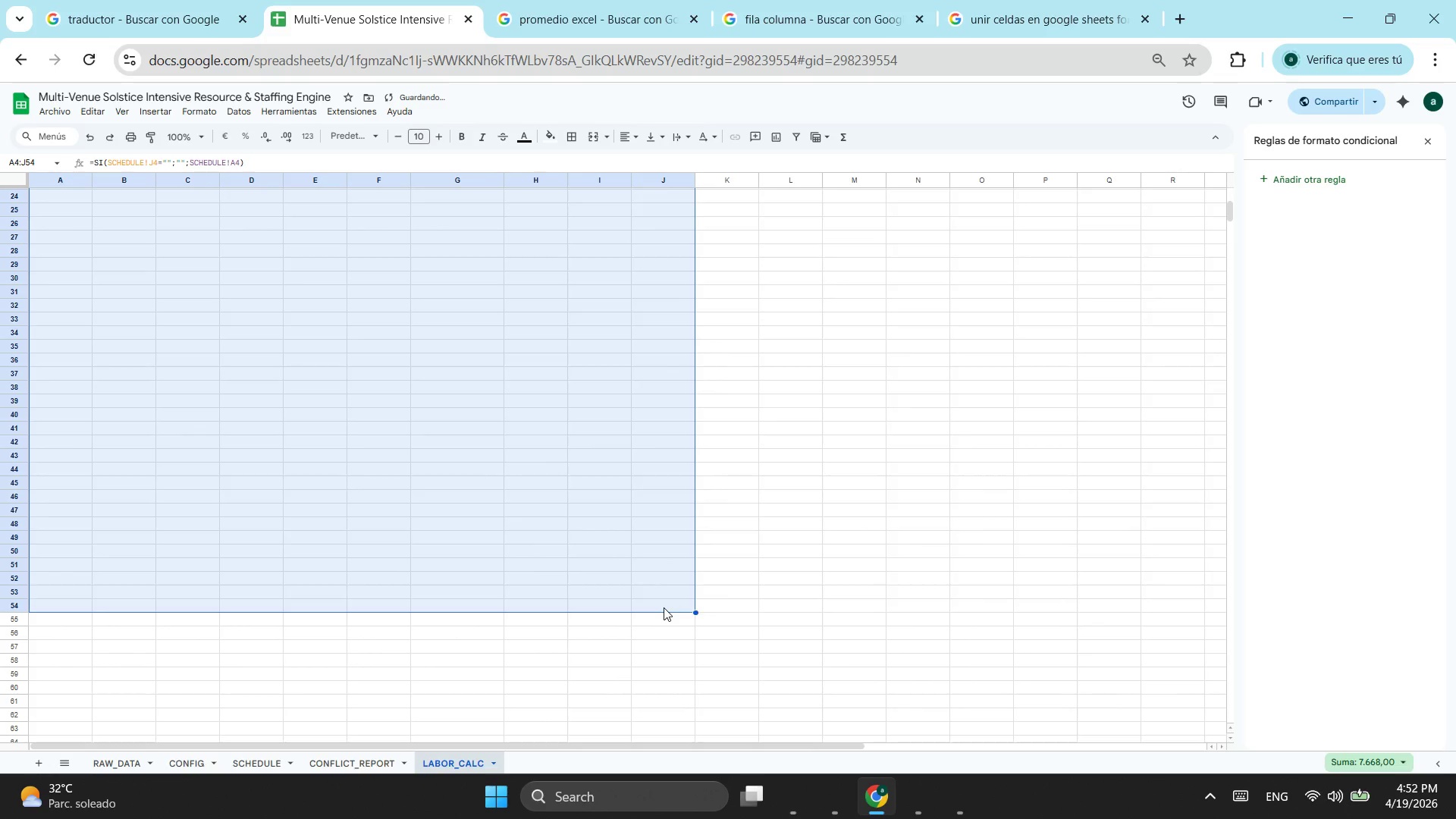 
scroll: coordinate [647, 608], scroll_direction: down, amount: 2.0
 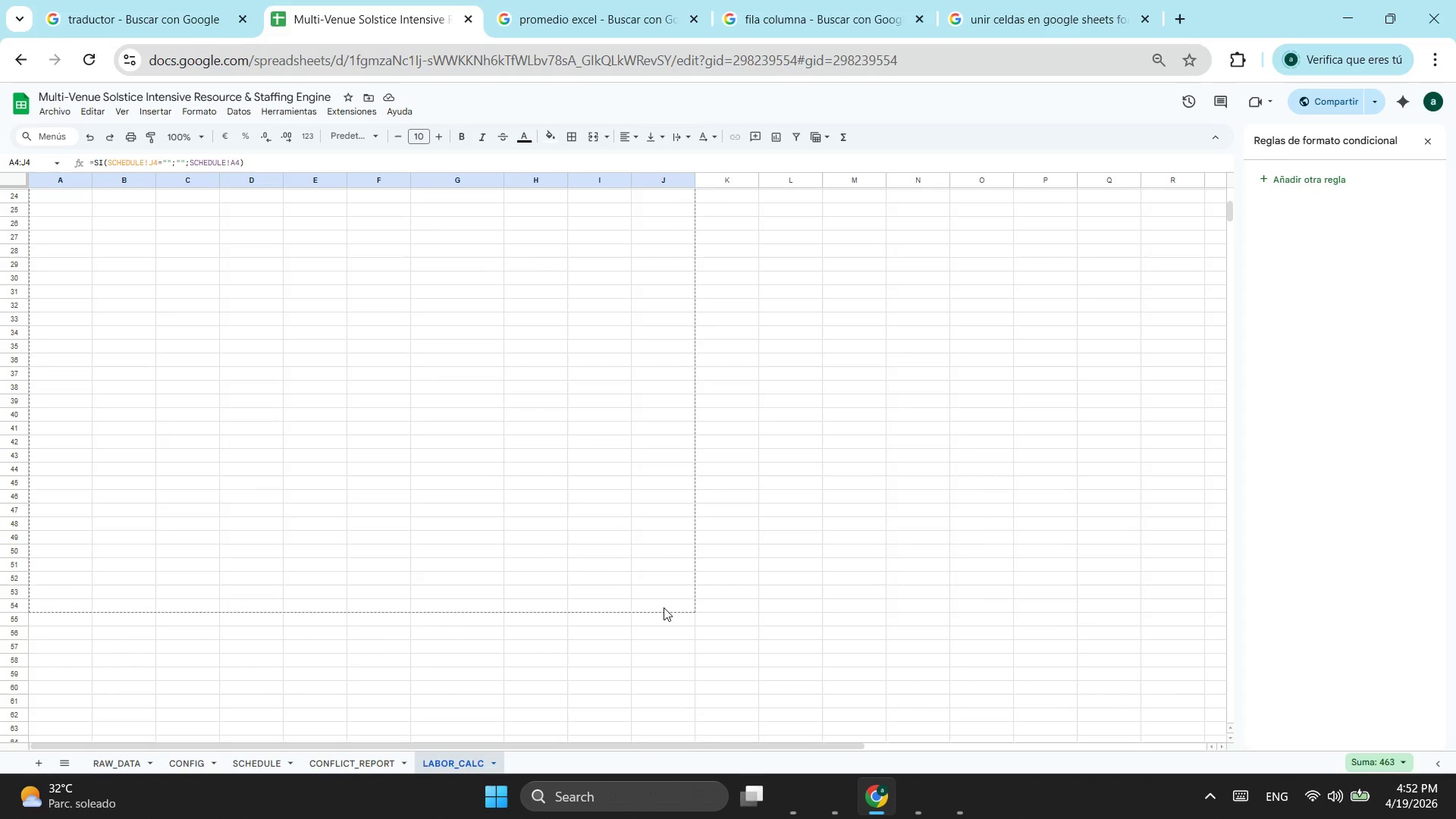 
scroll: coordinate [664, 606], scroll_direction: up, amount: 5.0
 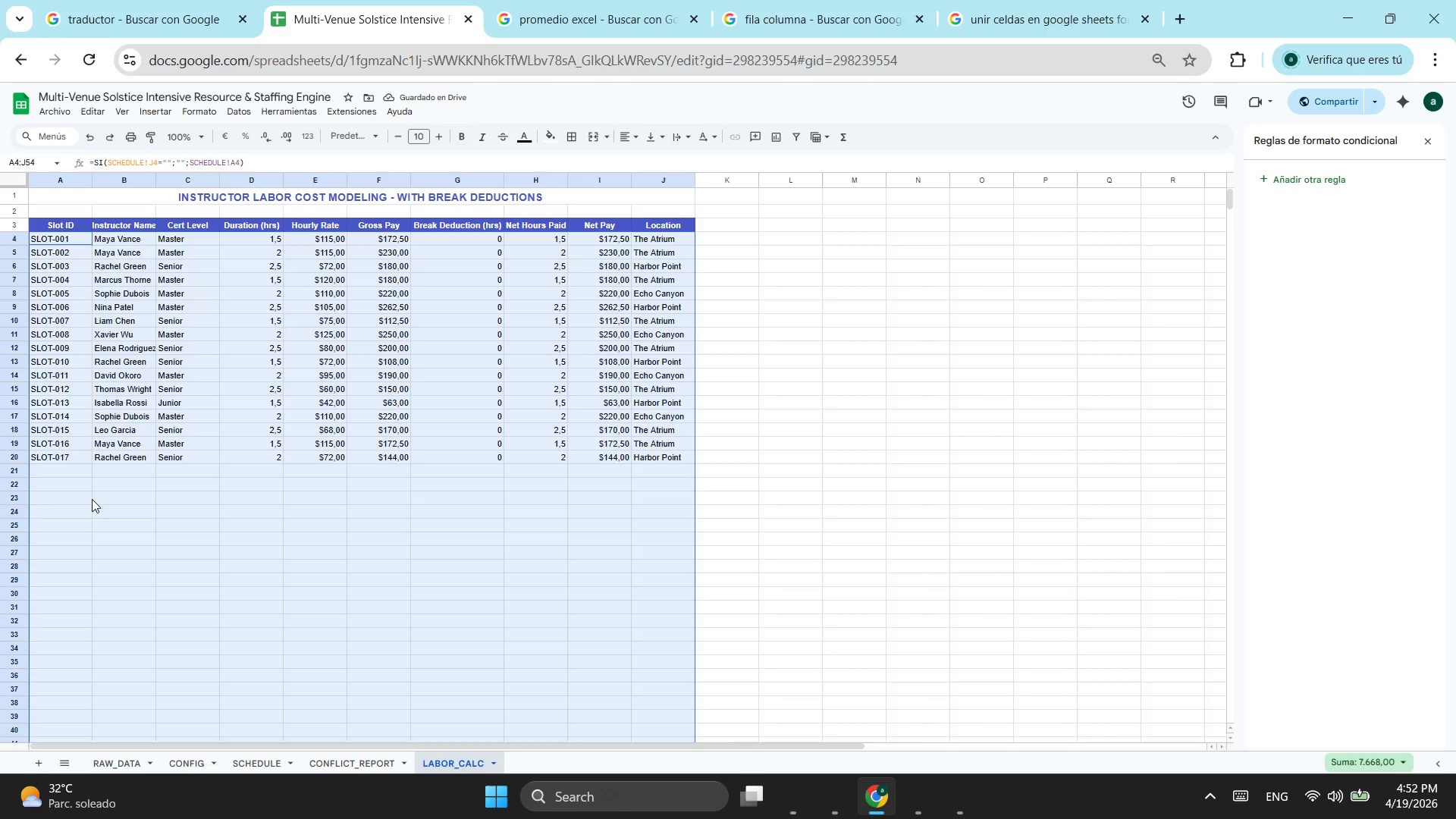 
left_click([140, 488])
 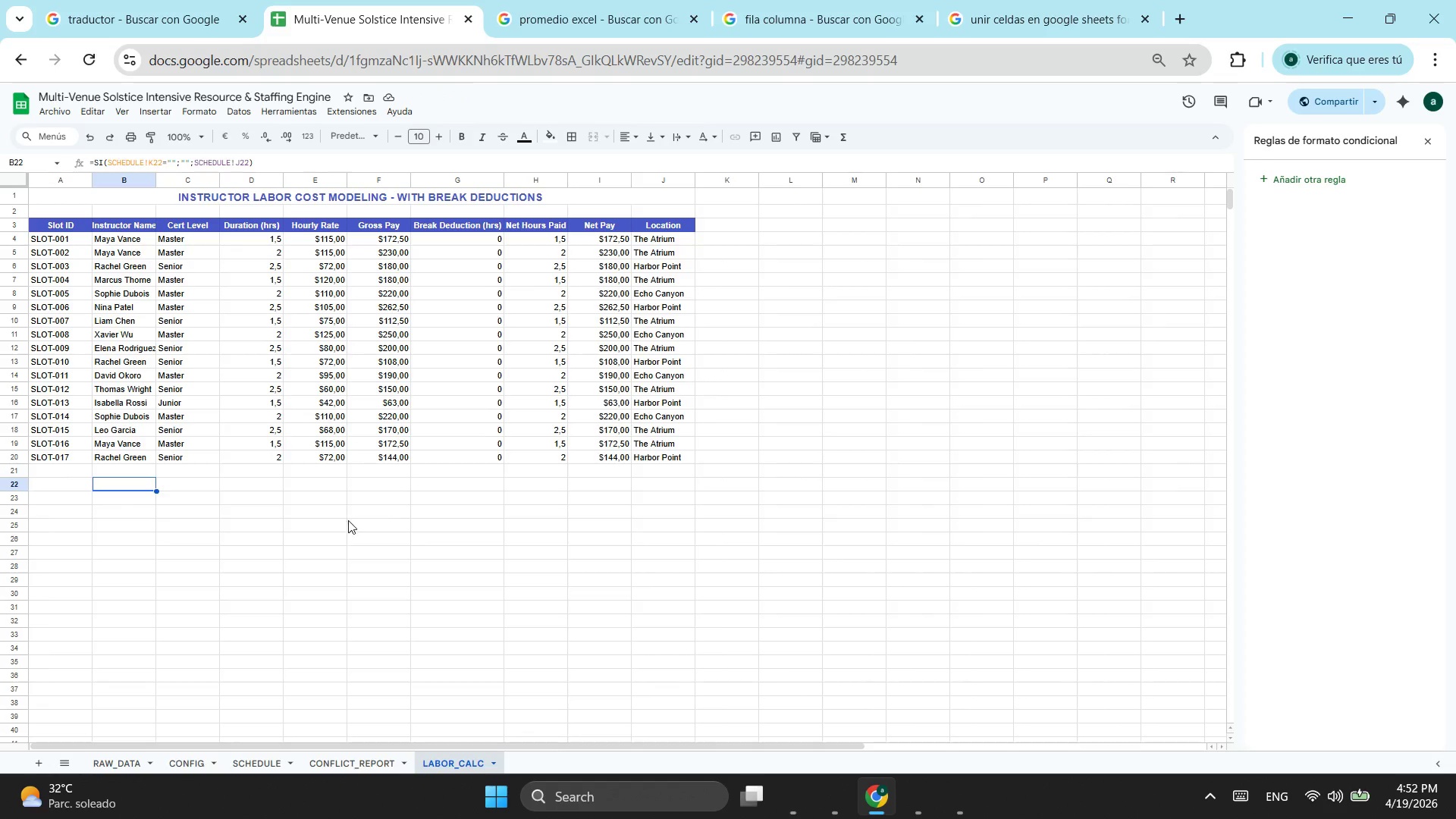 
left_click([348, 520])
 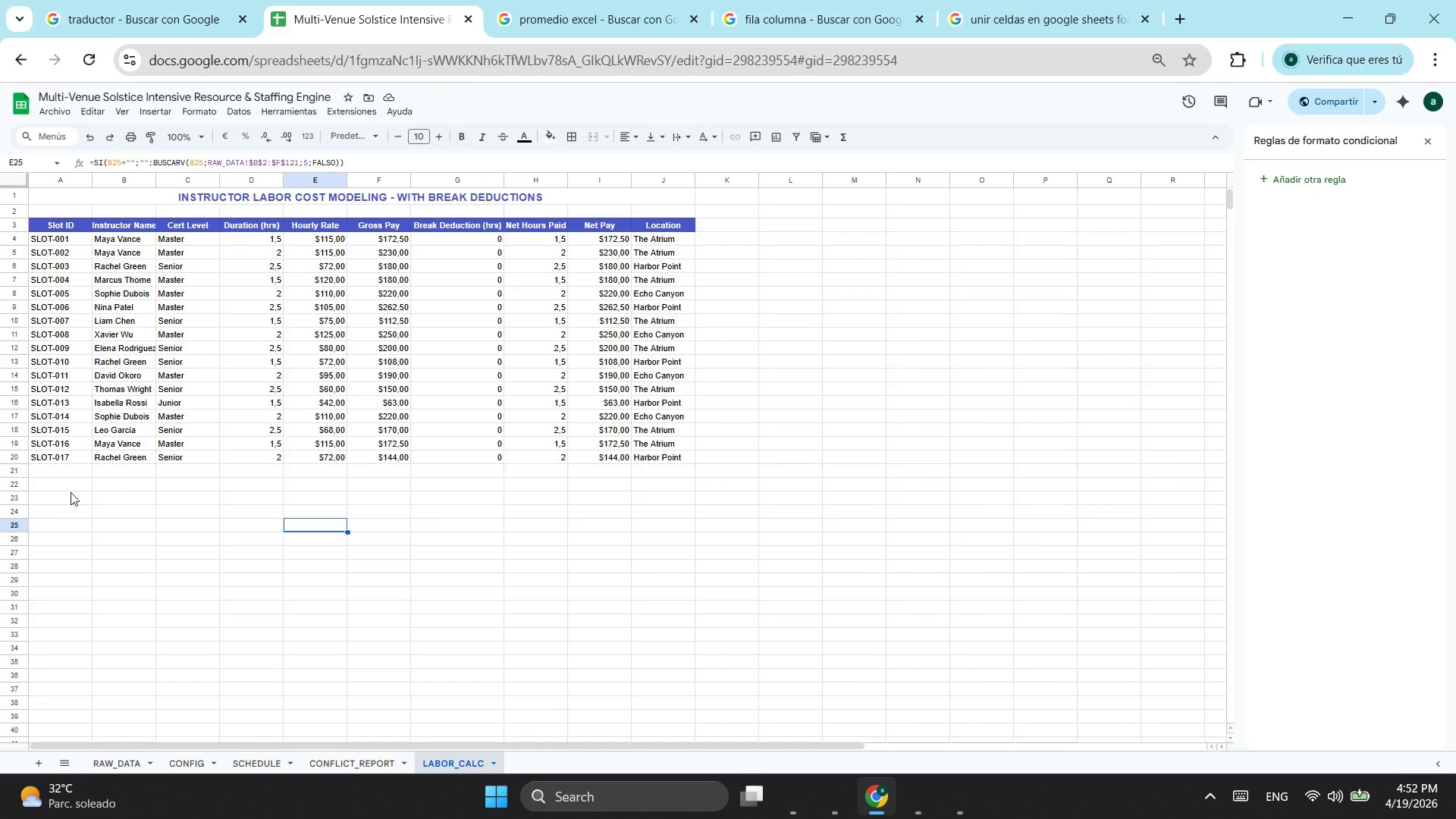 
left_click([74, 485])
 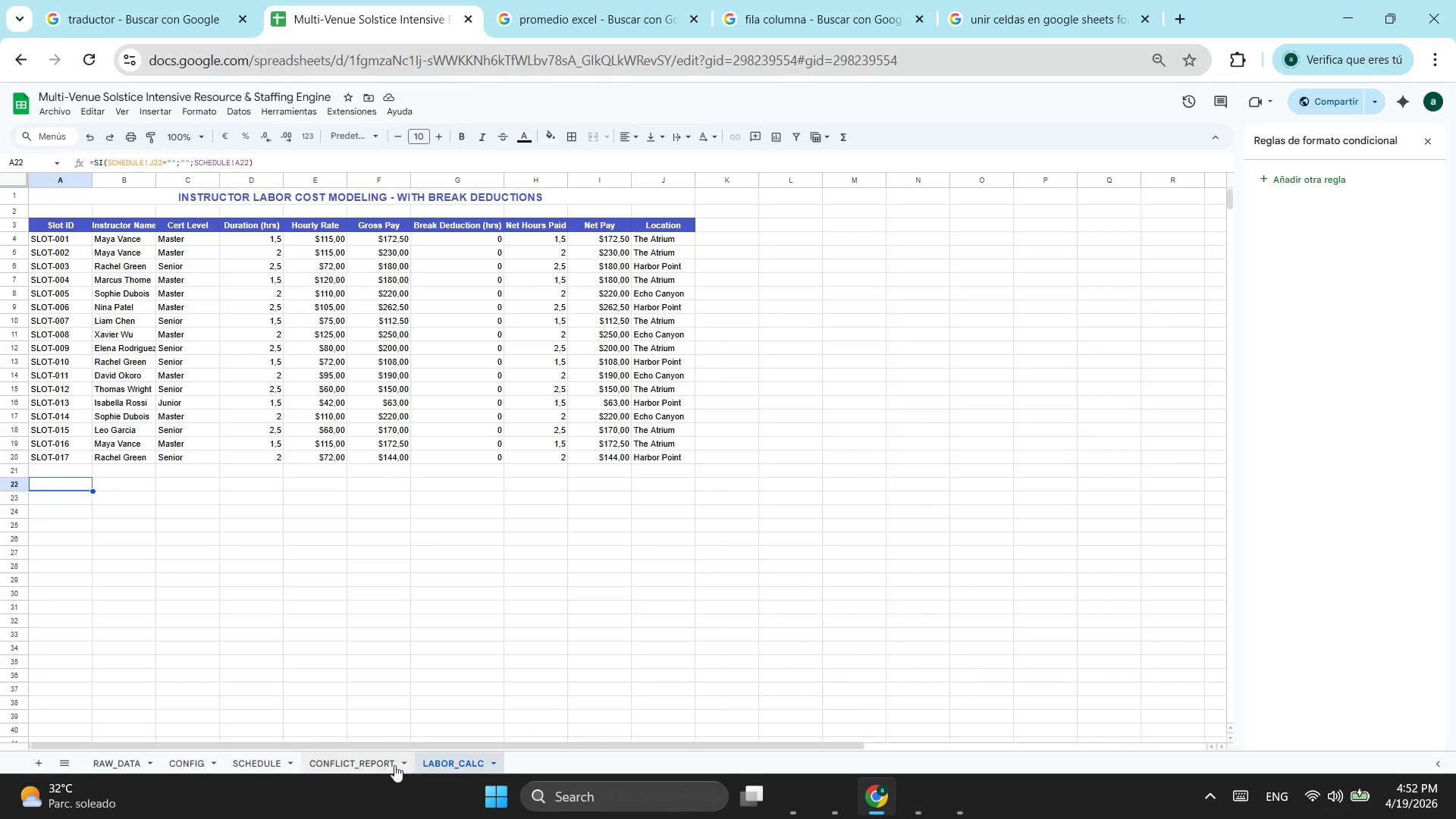 
left_click([241, 765])
 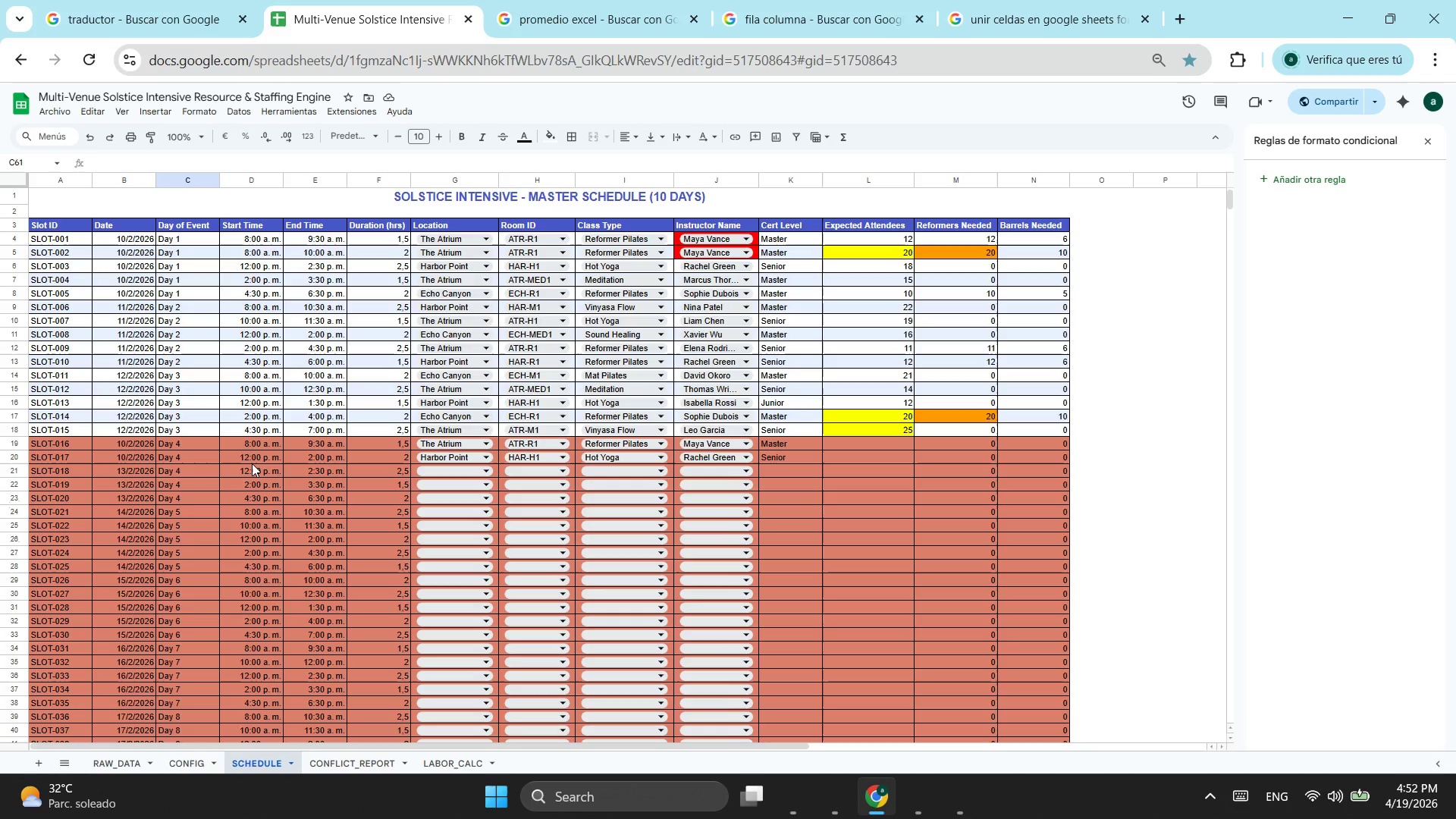 
wait(6.62)
 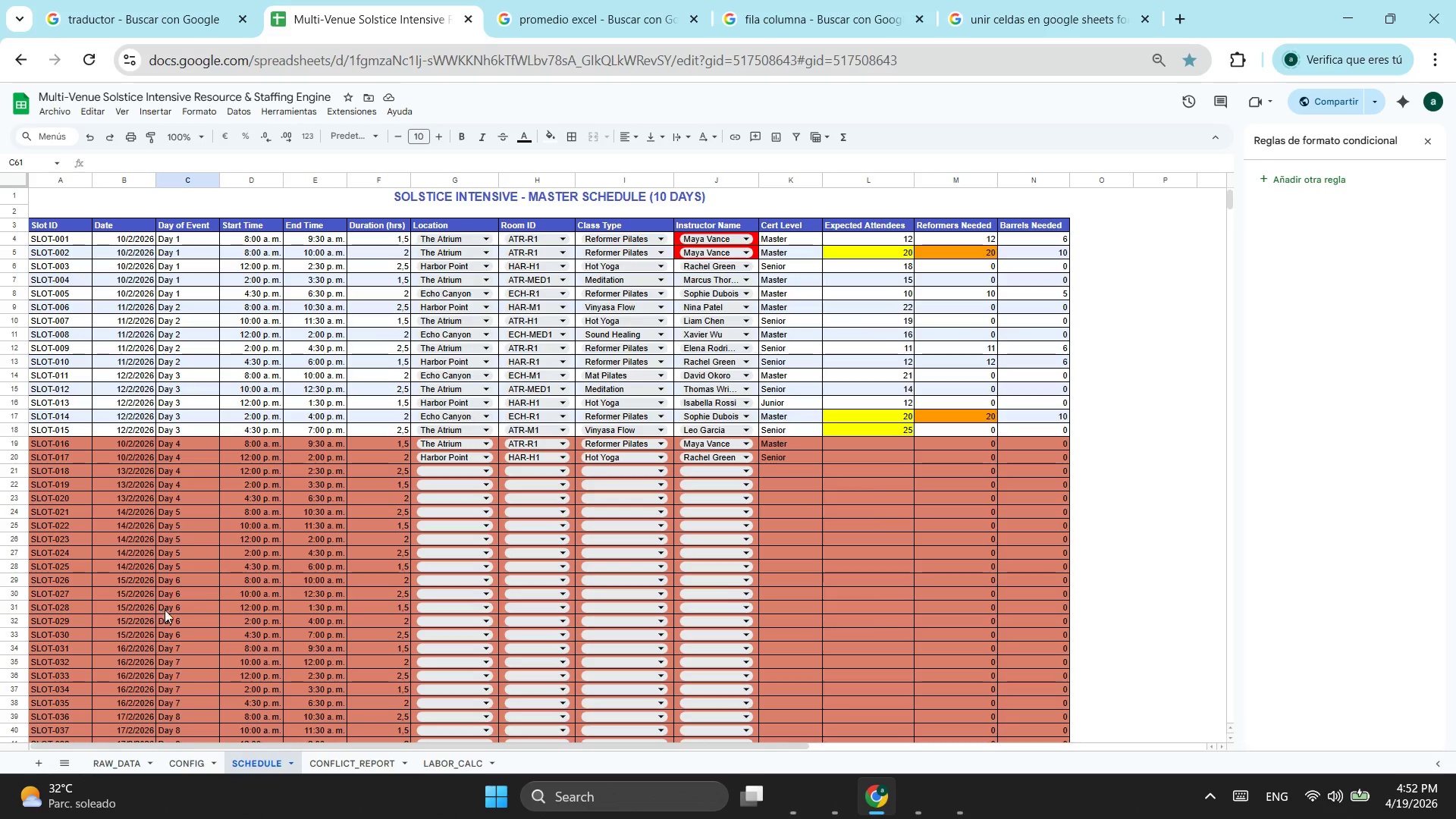 
left_click([836, 445])
 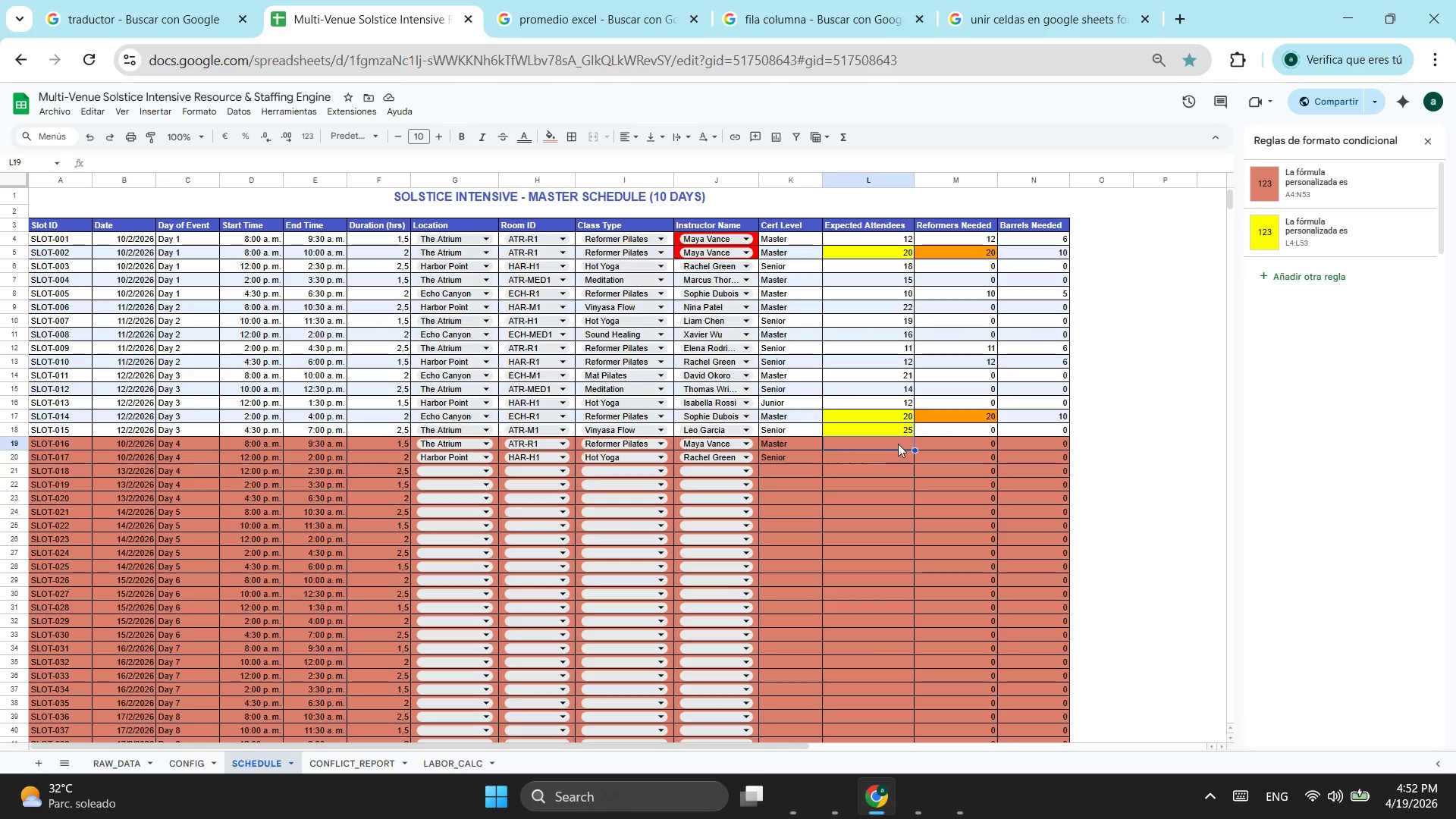 
key(3)
 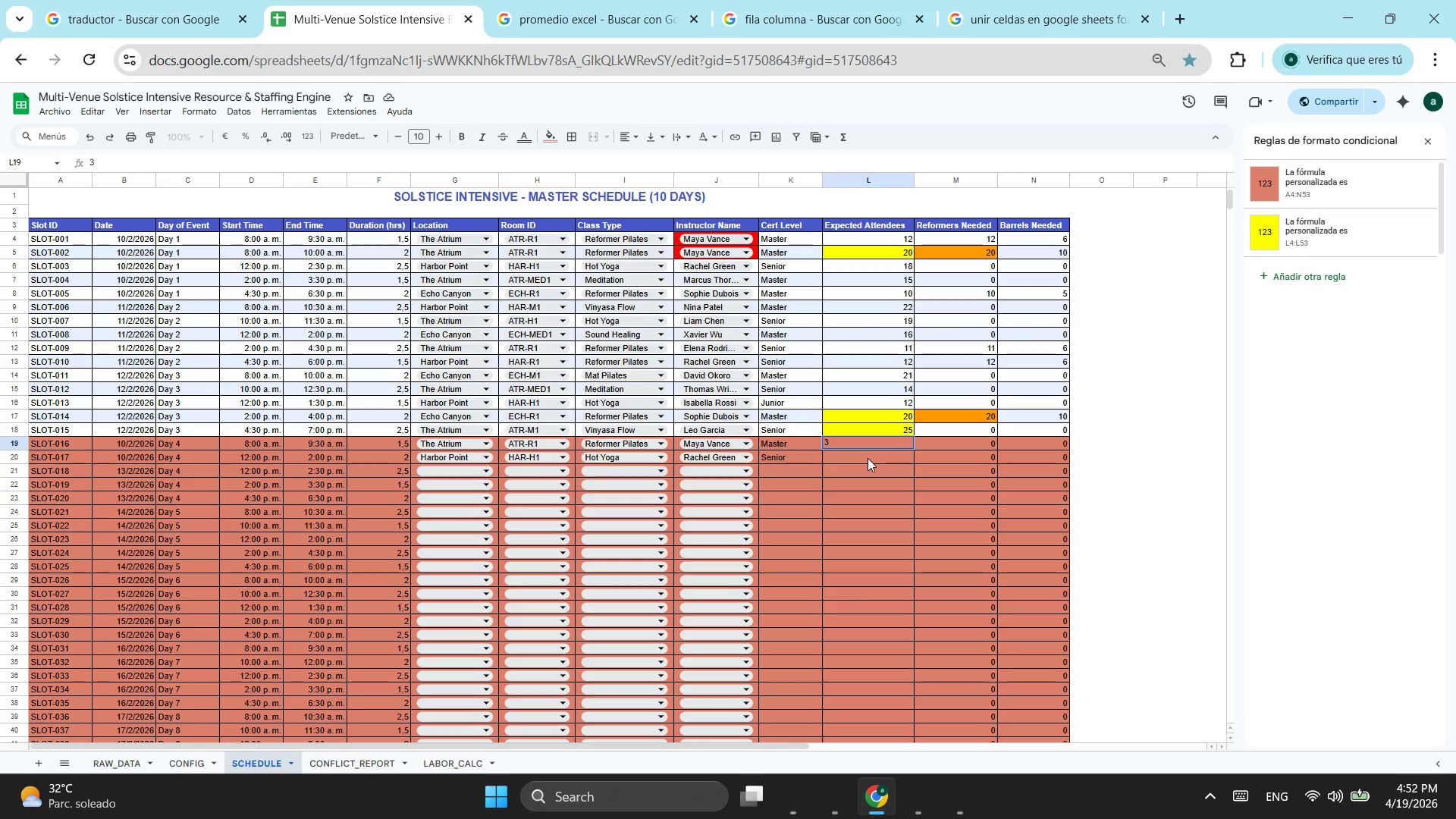 
left_click([868, 458])
 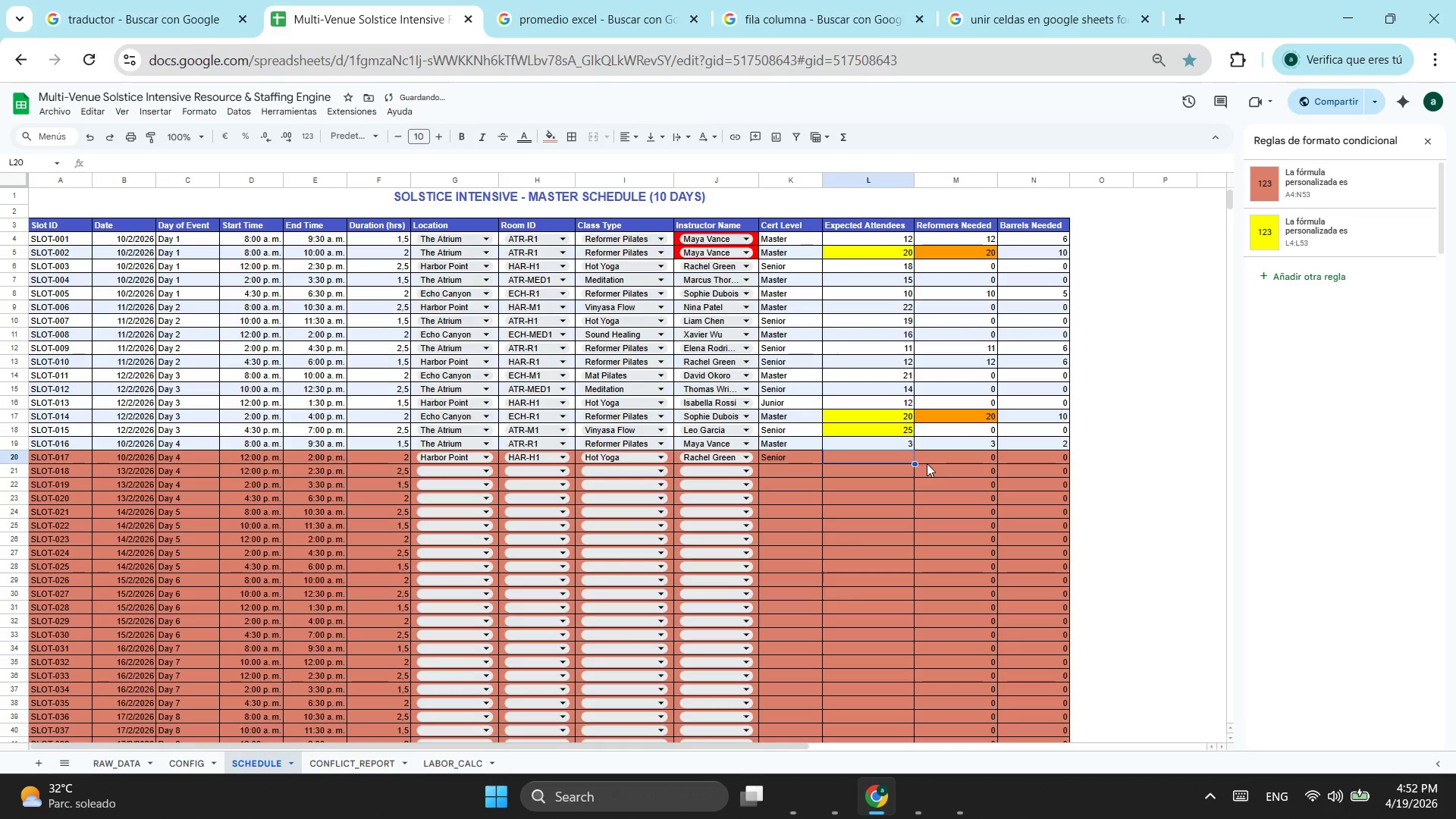 
key(3)
 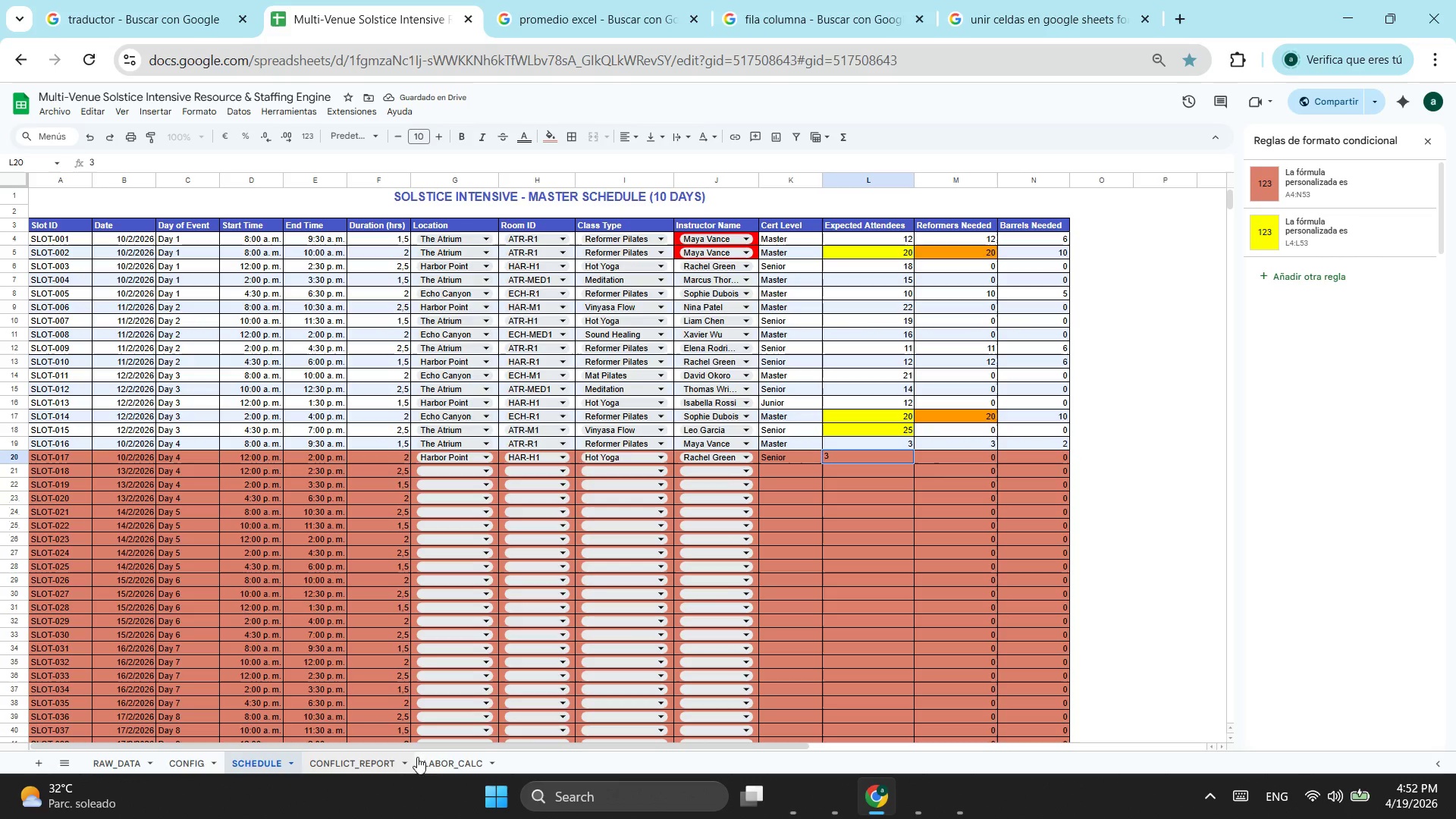 
left_click([475, 764])
 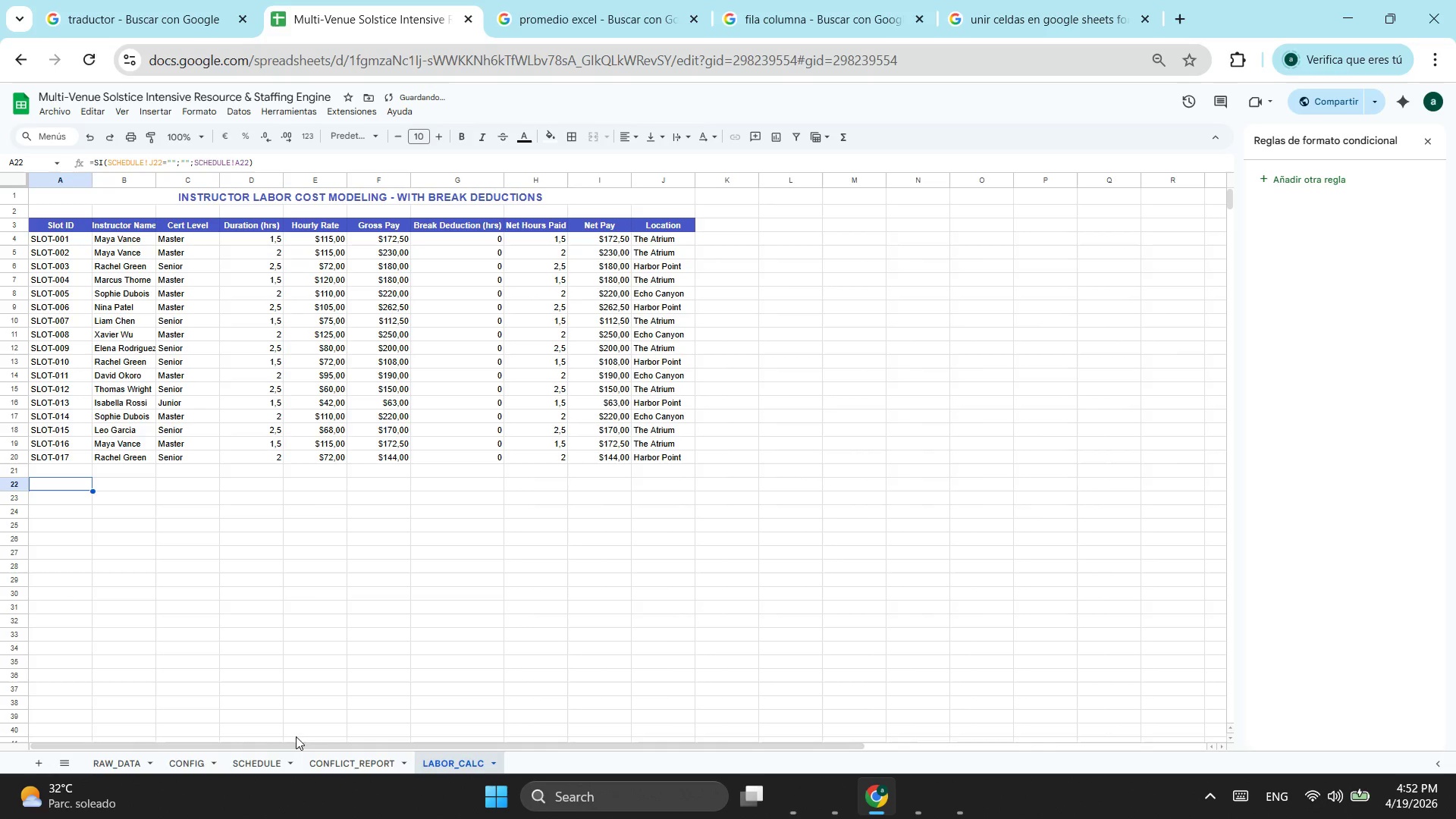 
left_click([262, 758])
 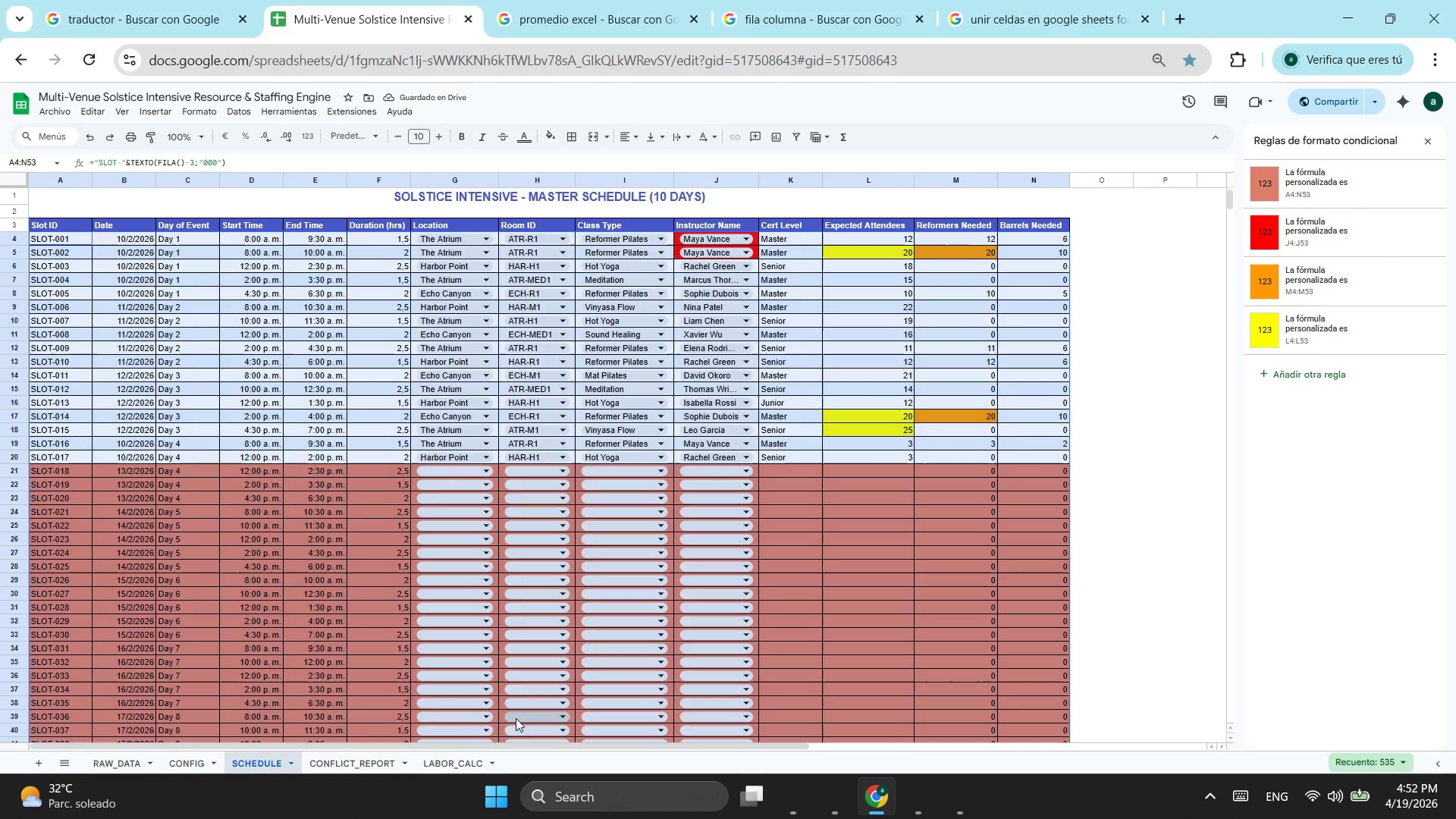 
left_click([464, 770])
 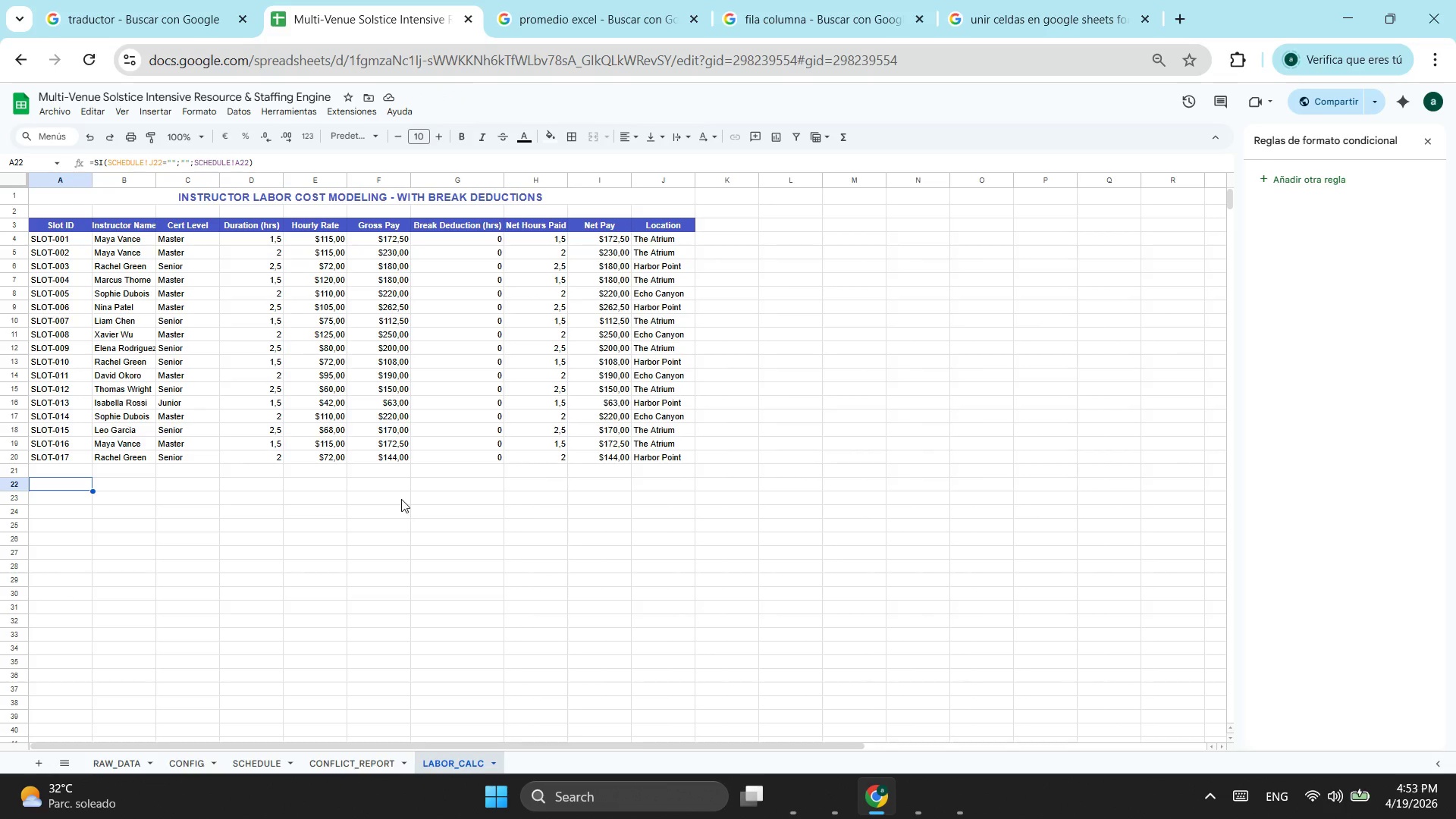 
wait(14.25)
 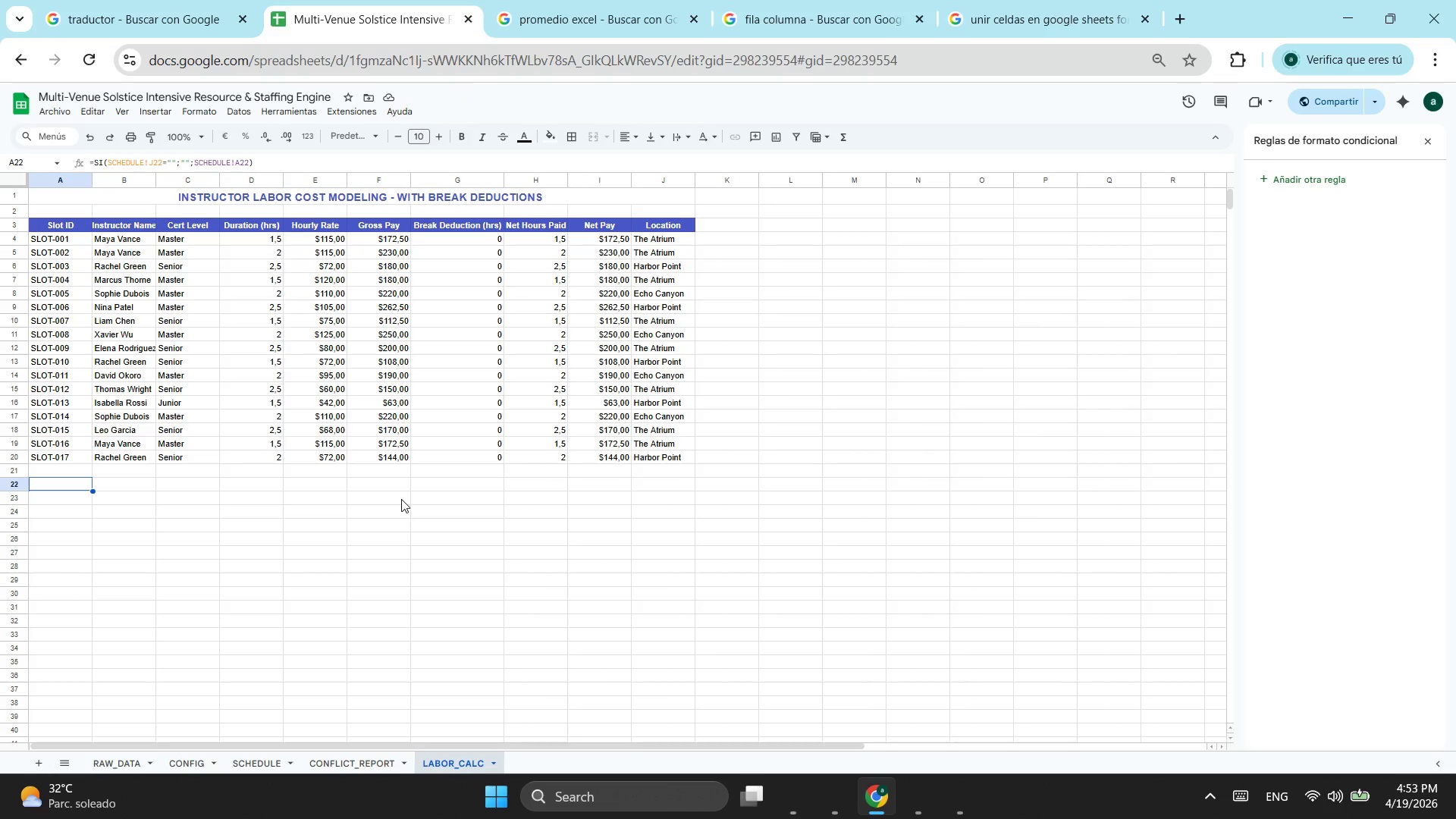 
left_click([273, 241])
 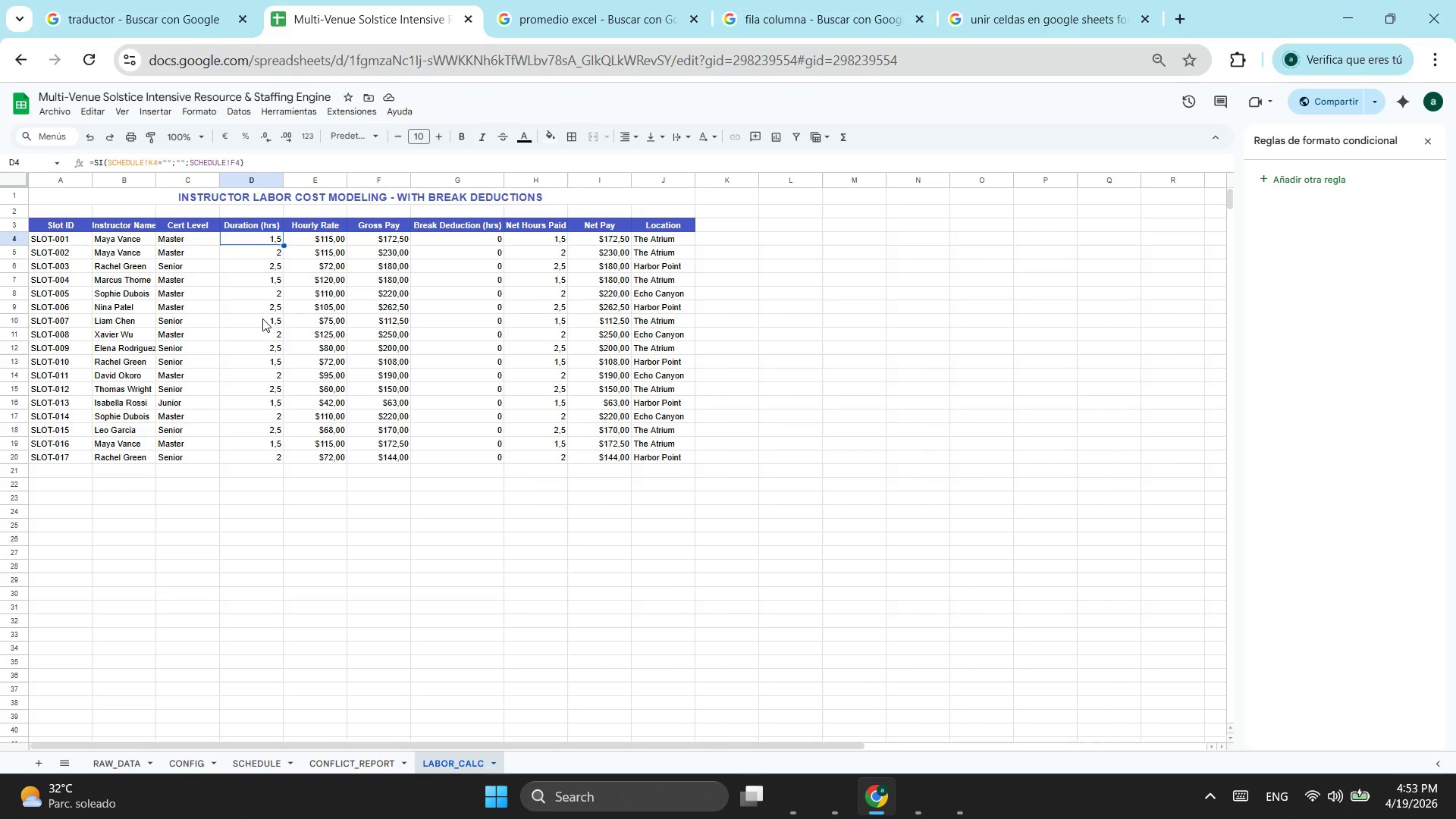 
left_click([262, 318])
 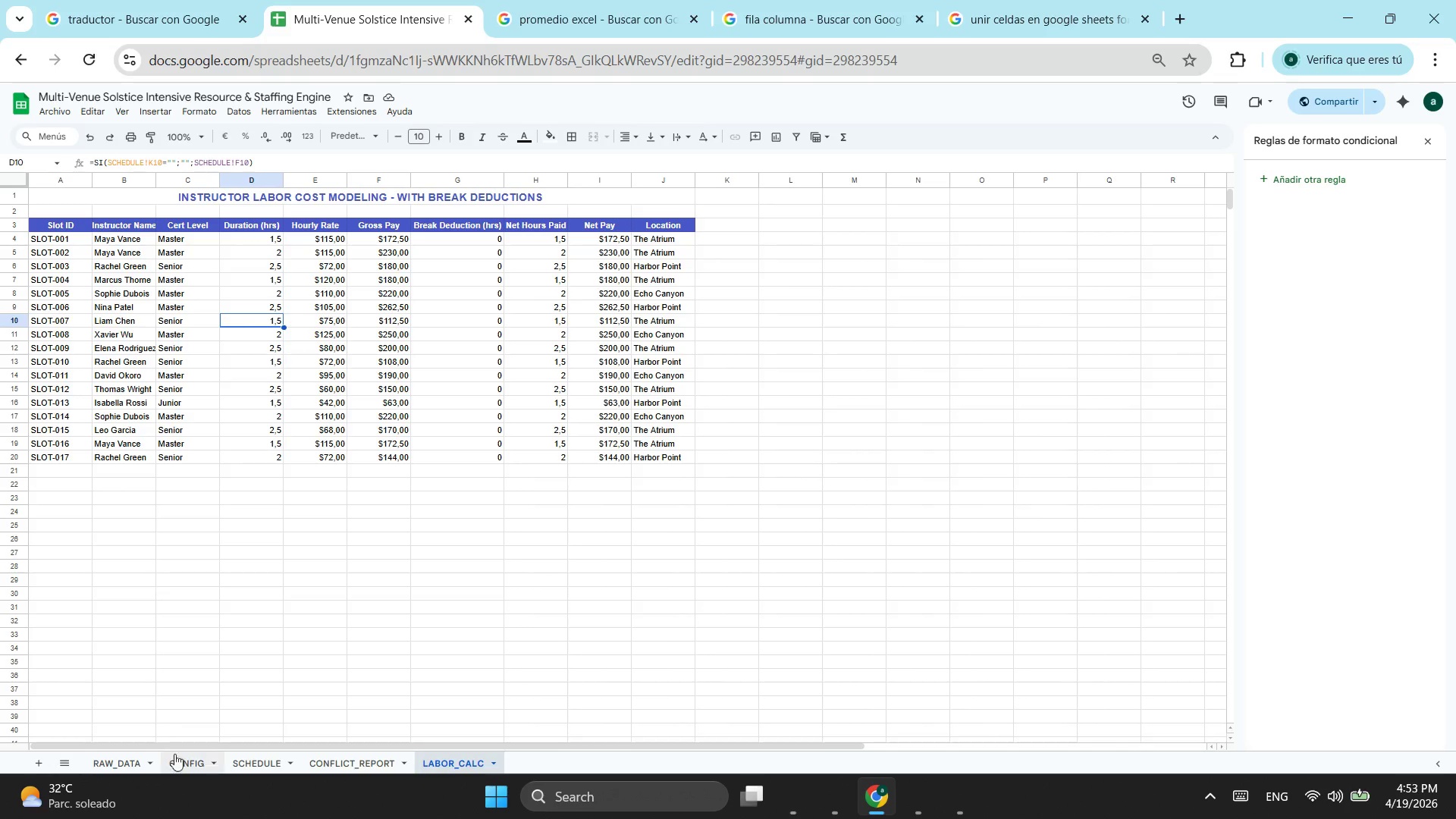 
left_click([178, 765])
 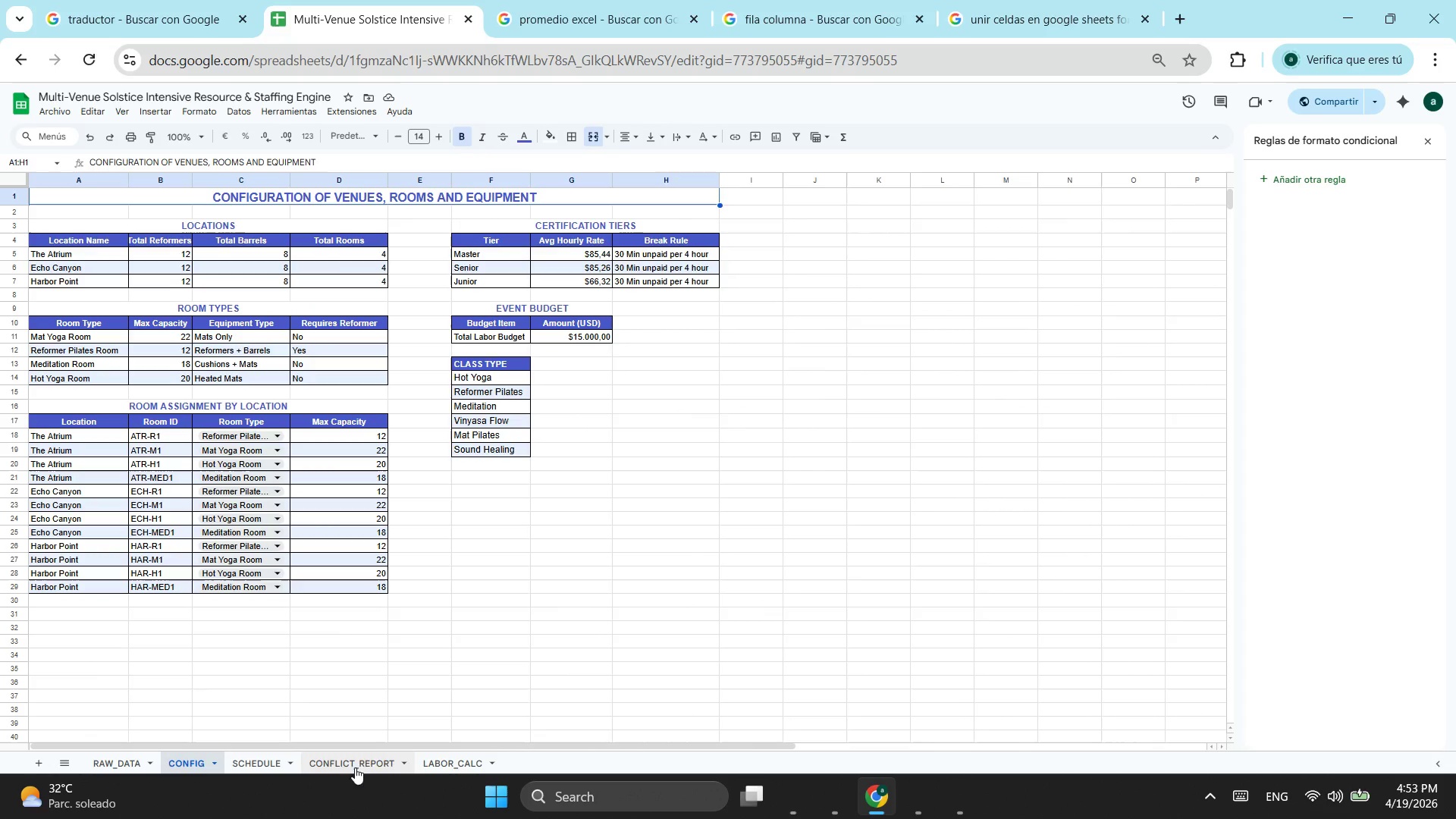 
left_click([269, 764])
 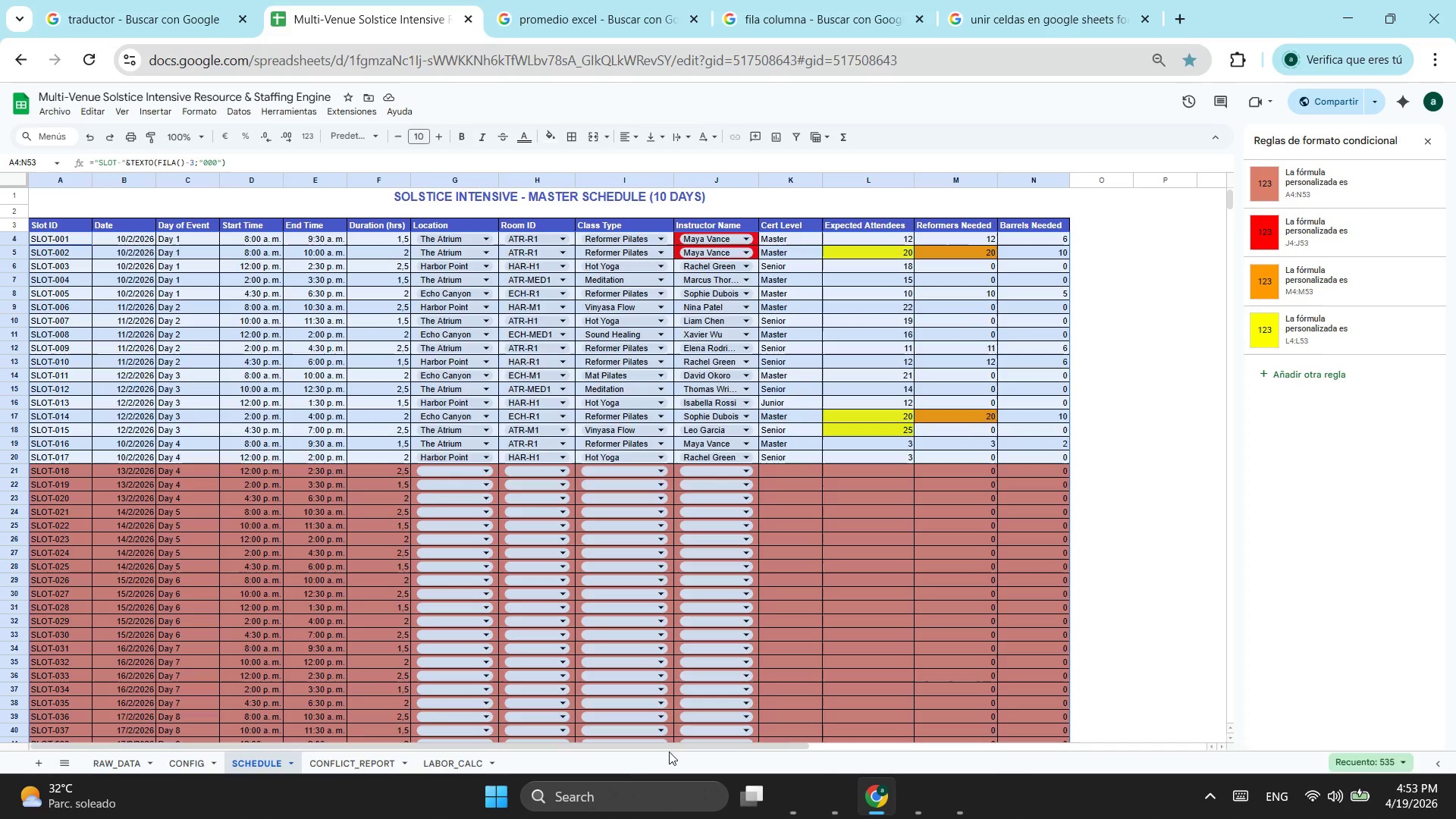 
wait(5.33)
 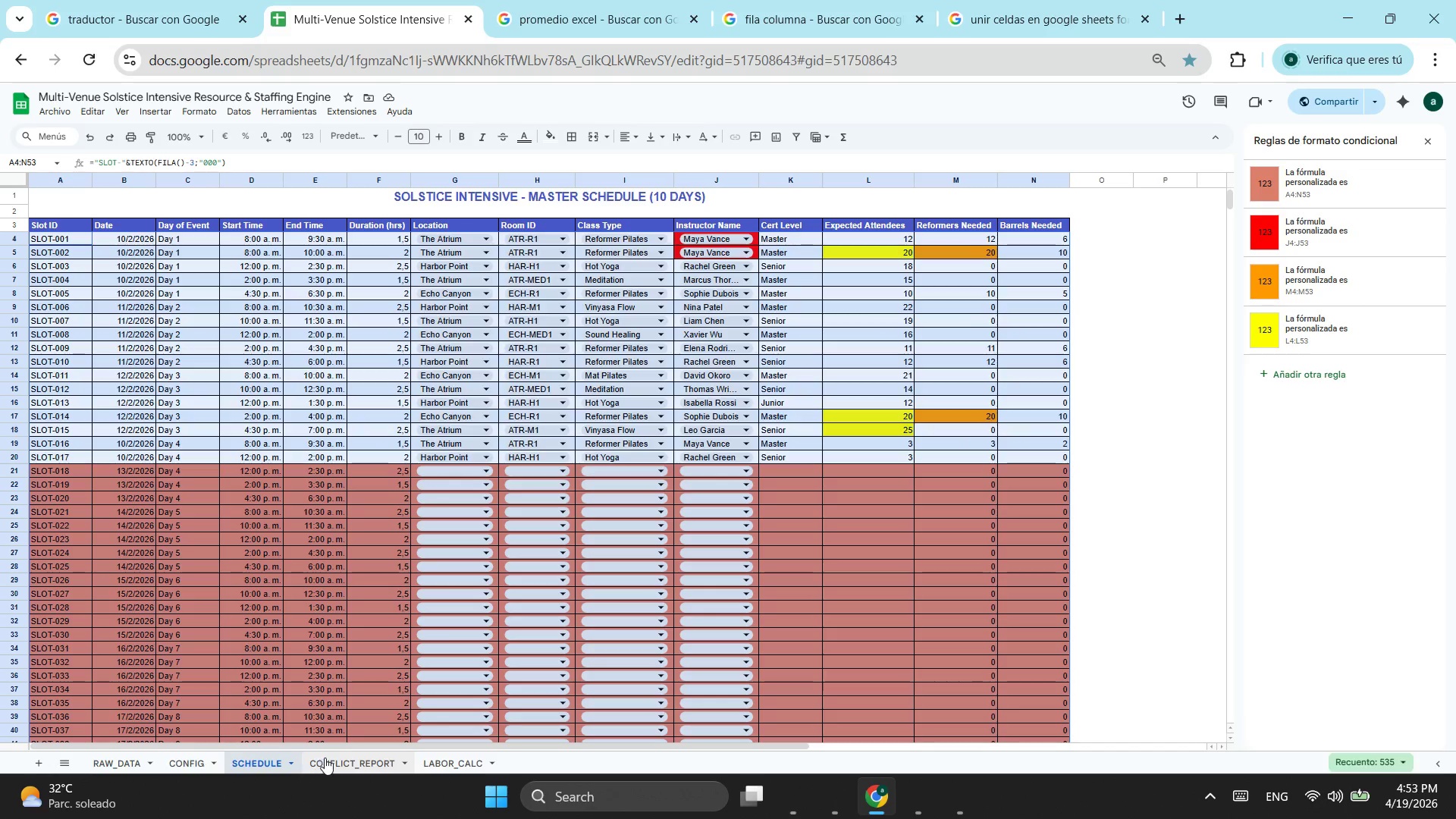 
left_click([452, 762])
 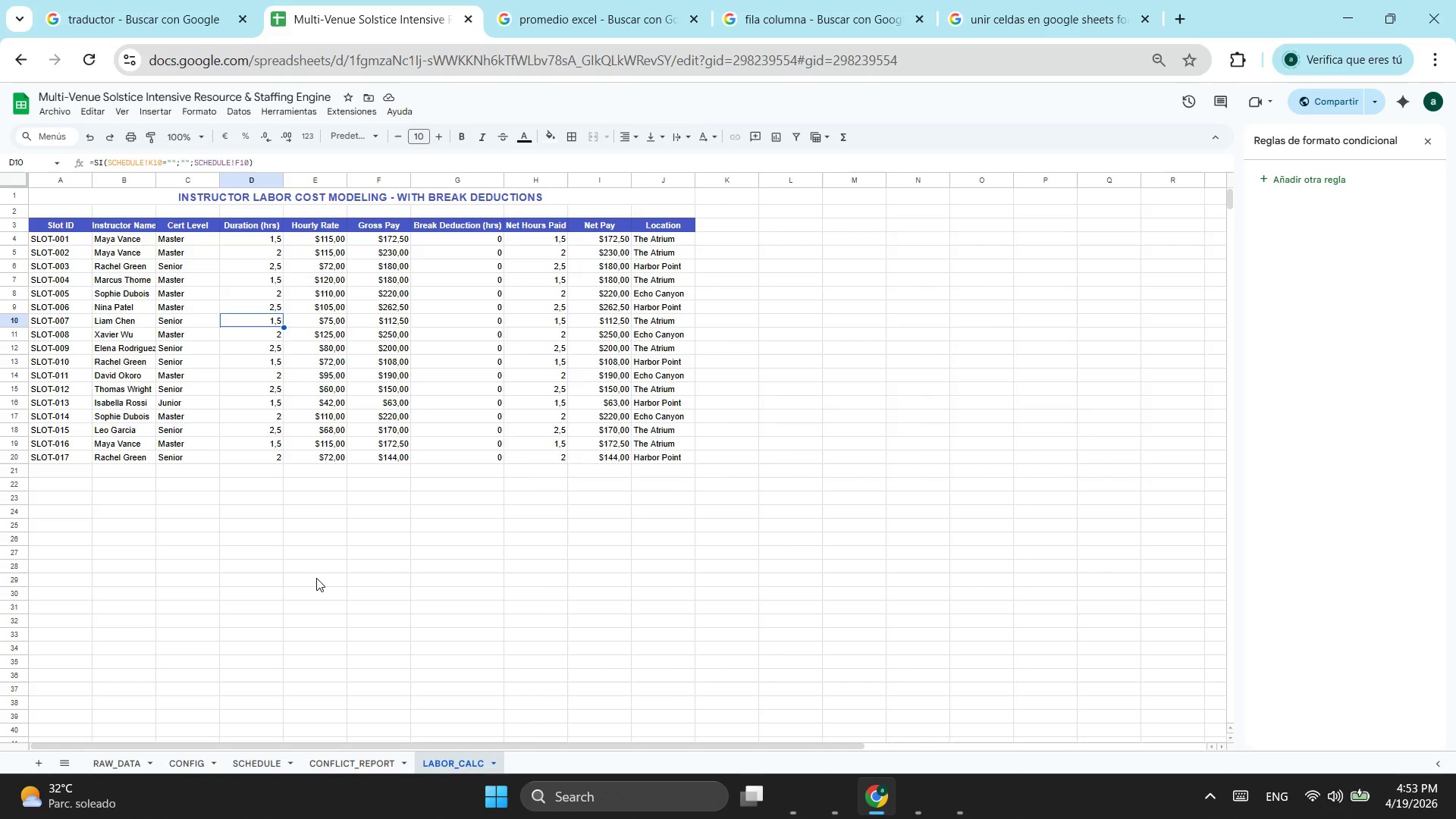 
scroll: coordinate [319, 578], scroll_direction: none, amount: 0.0
 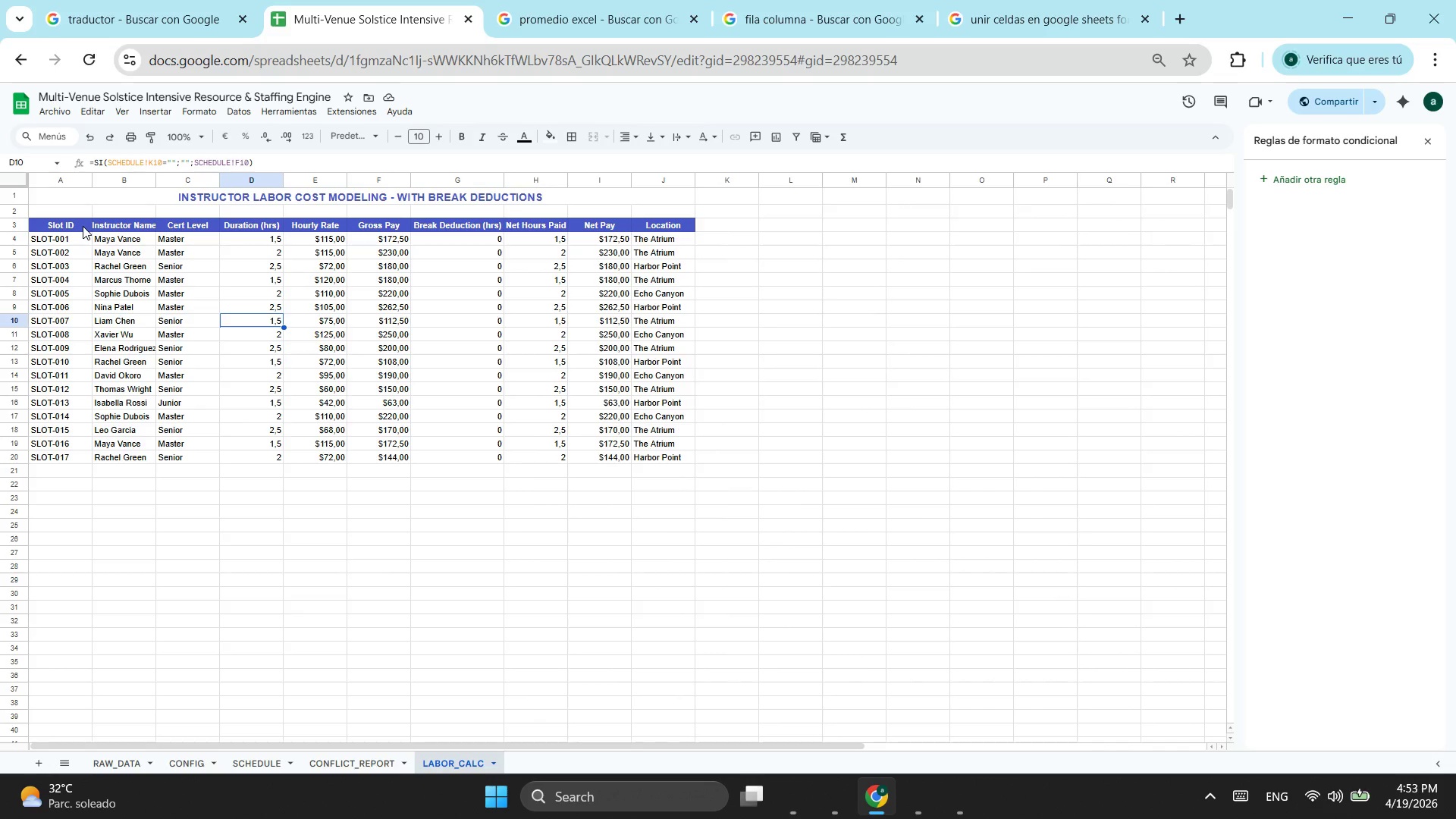 
left_click_drag(start_coordinate=[68, 225], to_coordinate=[685, 595])
 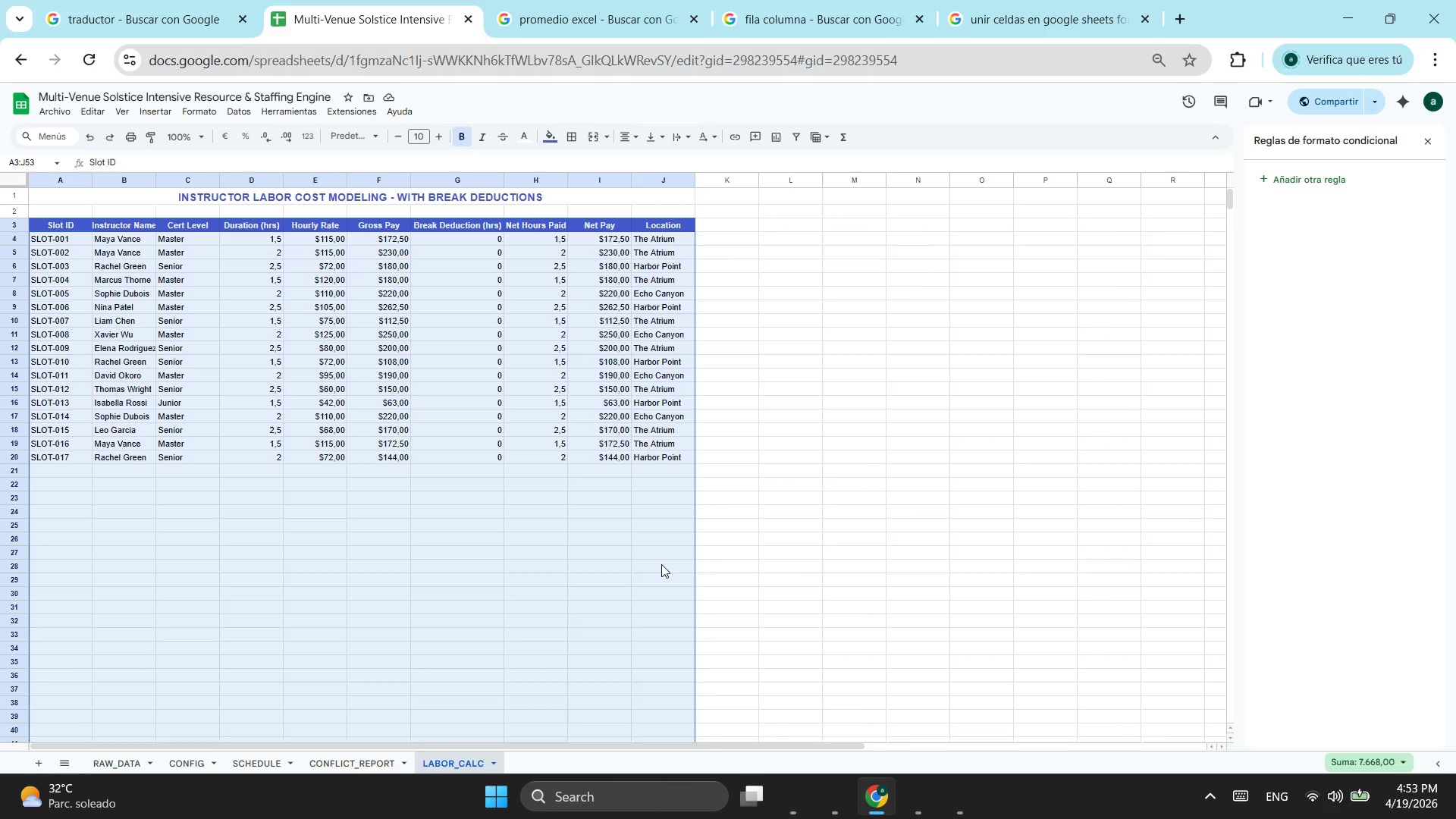 
scroll: coordinate [542, 453], scroll_direction: down, amount: 2.0
 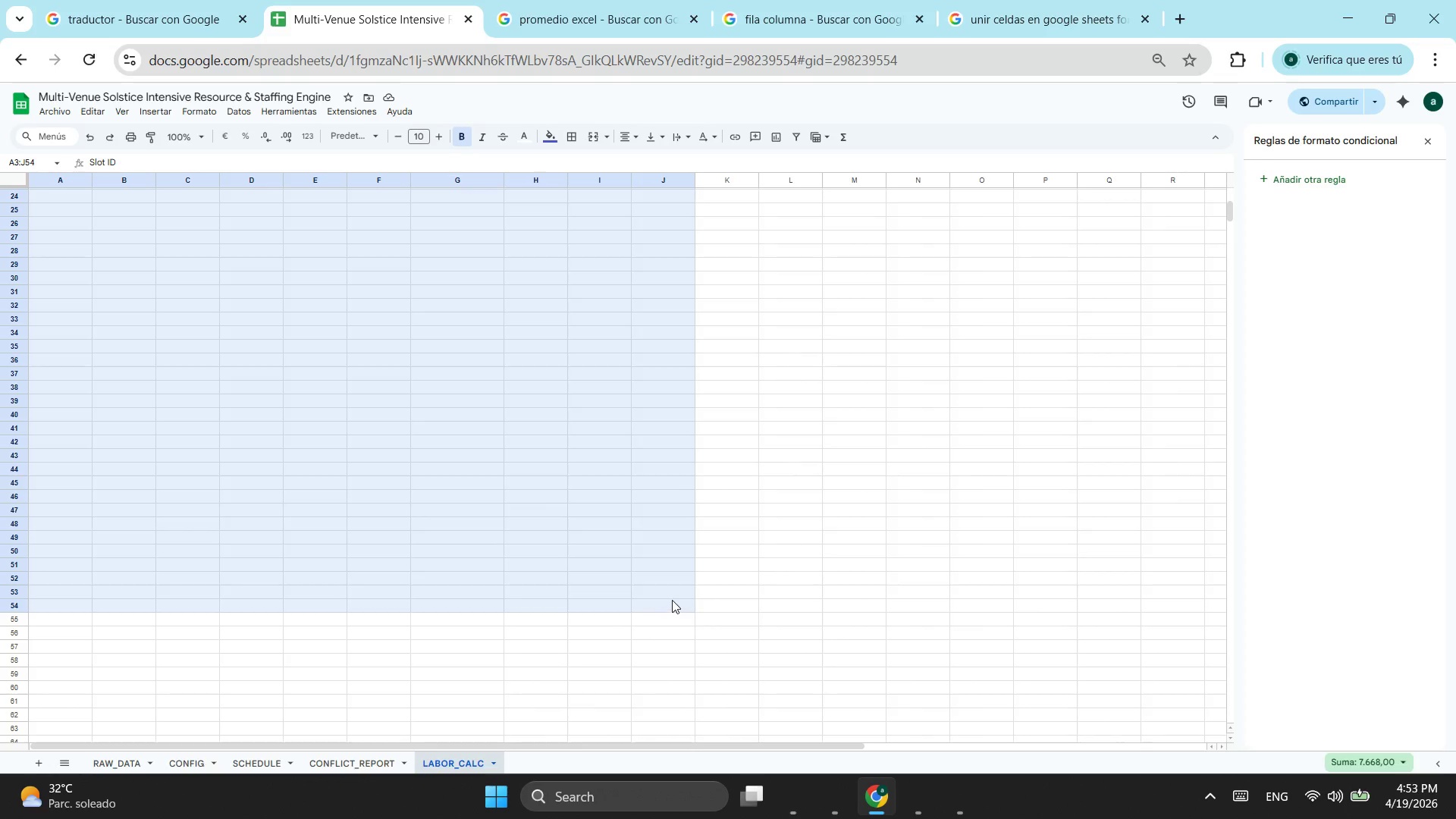 
scroll: coordinate [685, 594], scroll_direction: up, amount: 5.0
 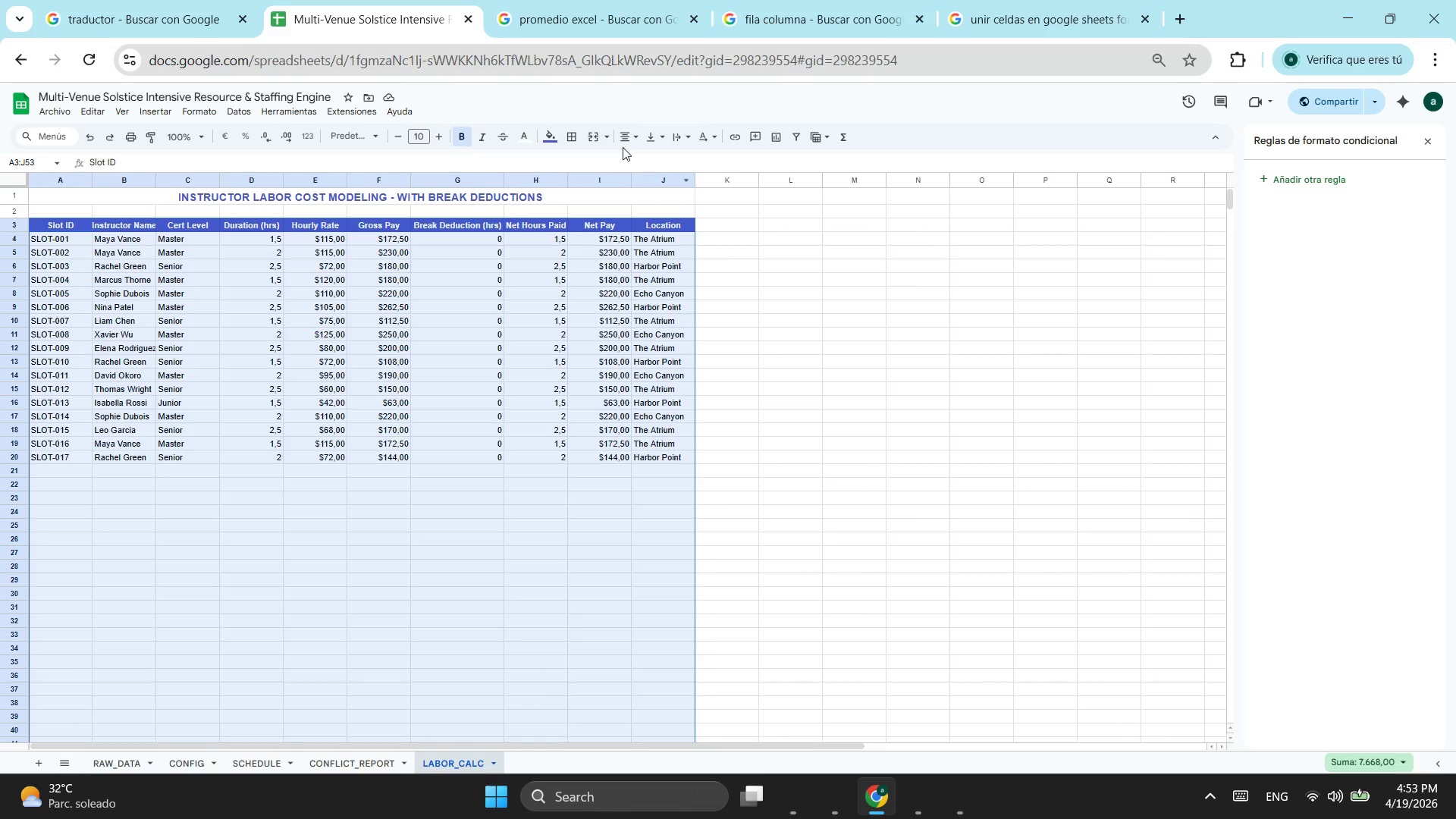 
left_click([575, 136])
 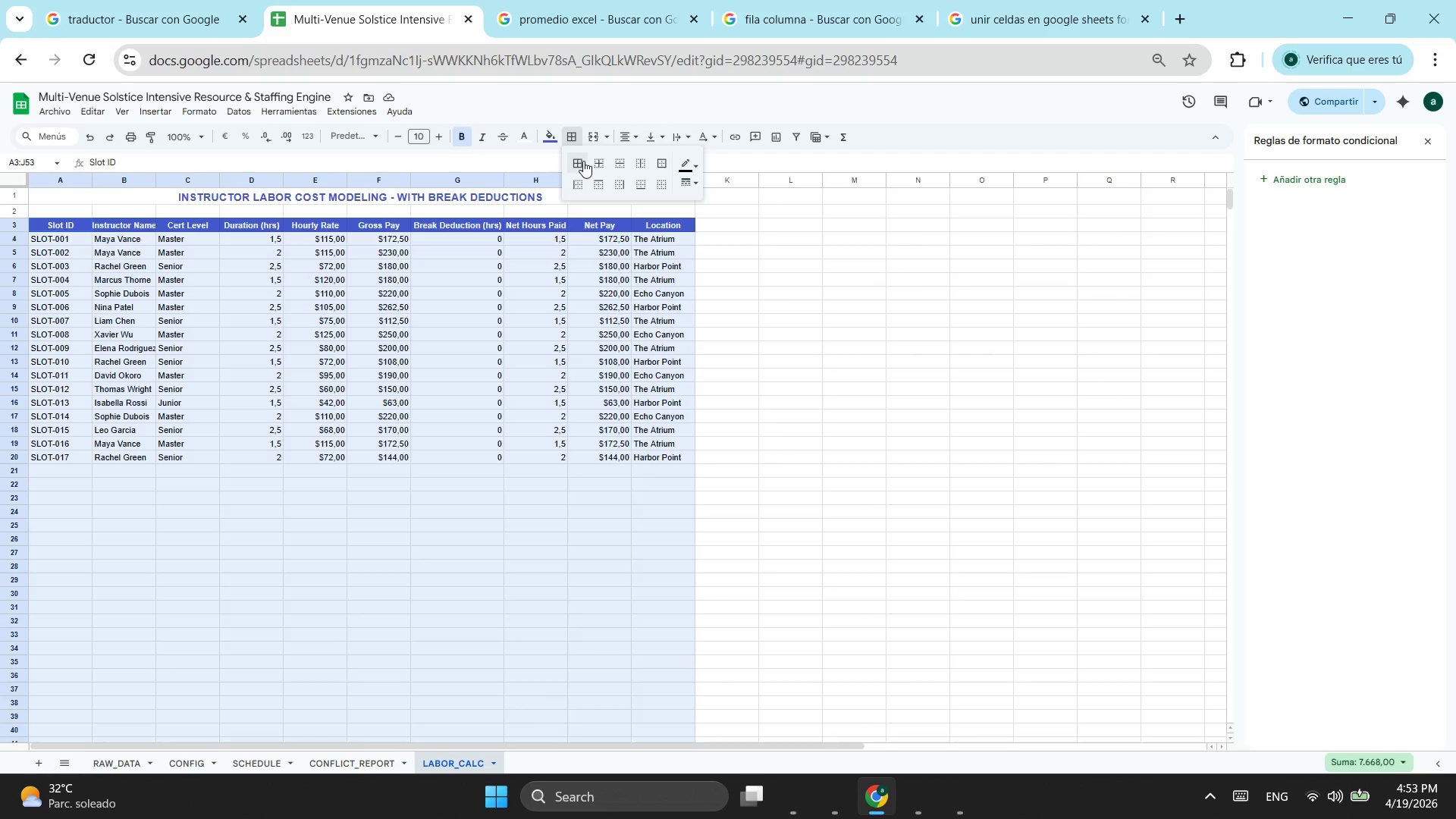 
left_click([583, 161])
 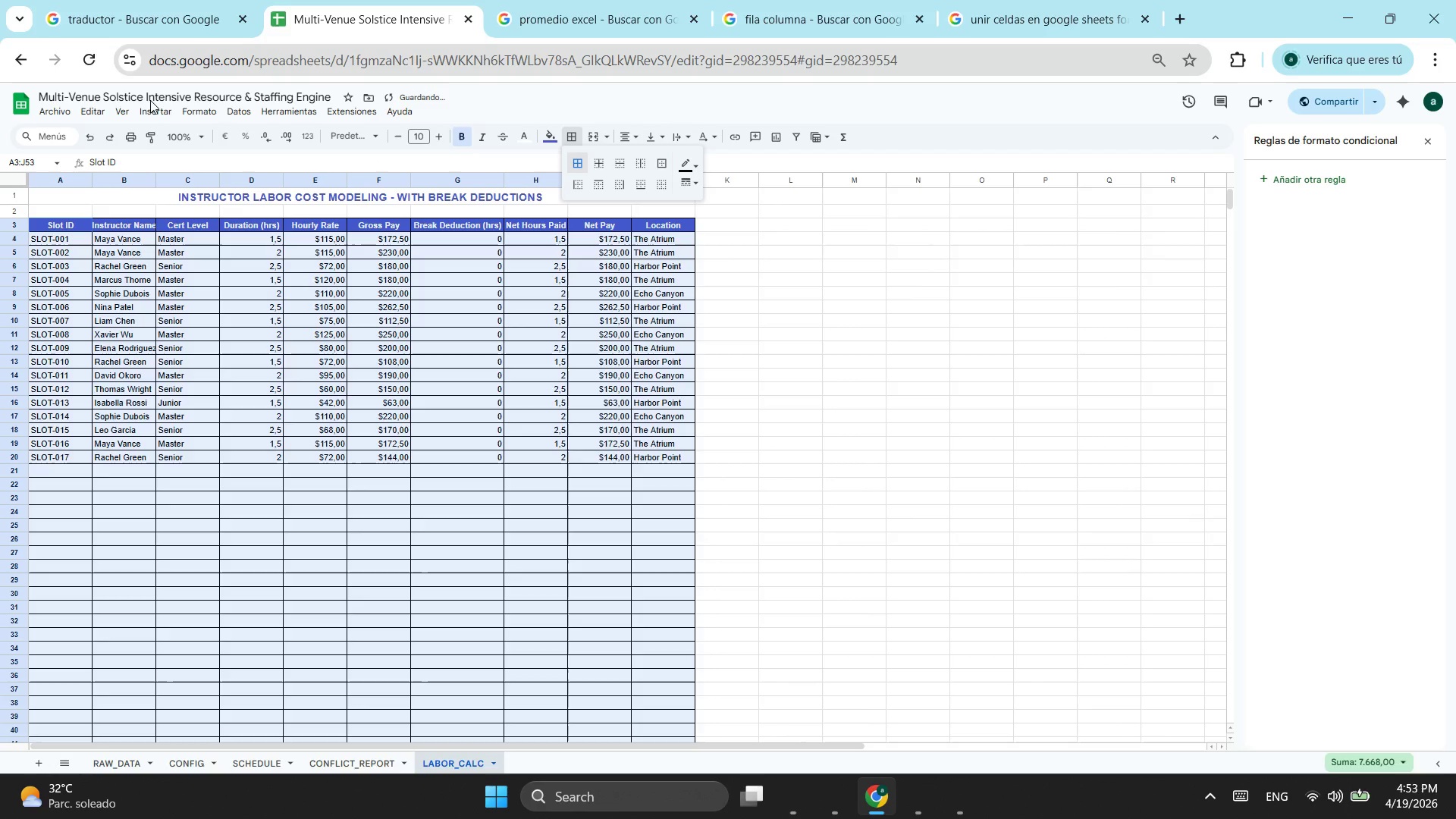 
left_click([207, 115])
 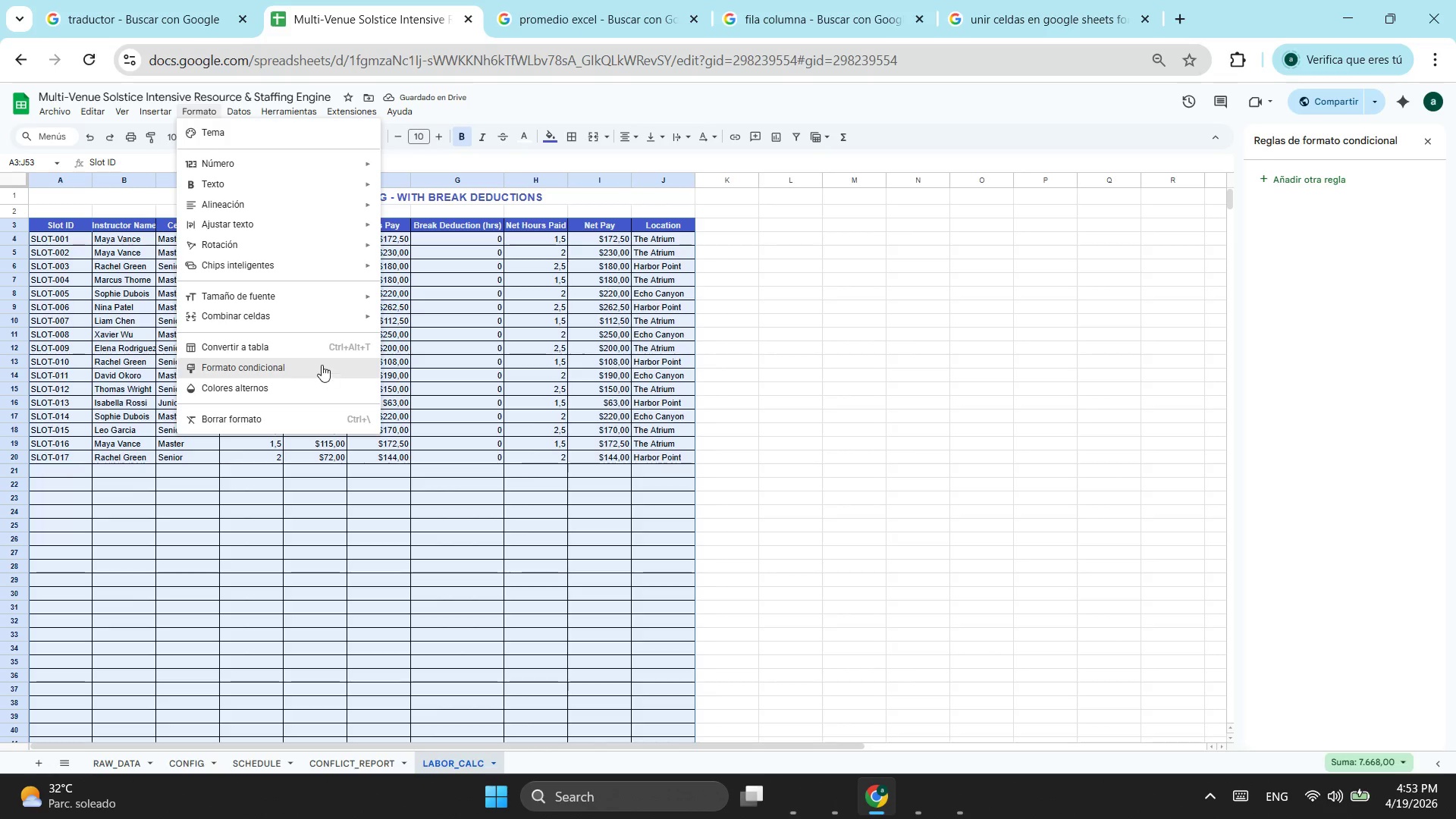 
left_click([316, 388])
 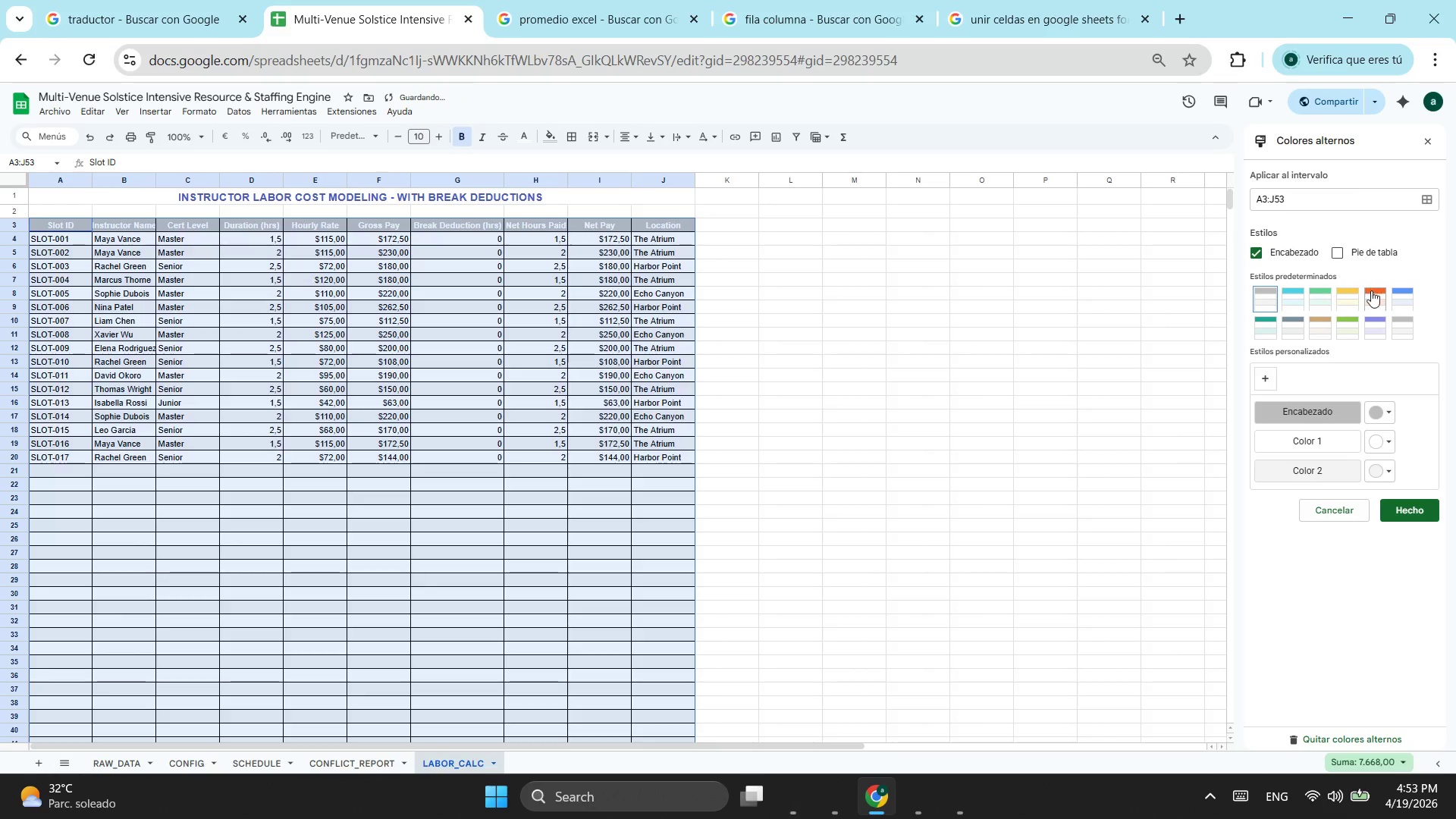 
left_click([1392, 295])
 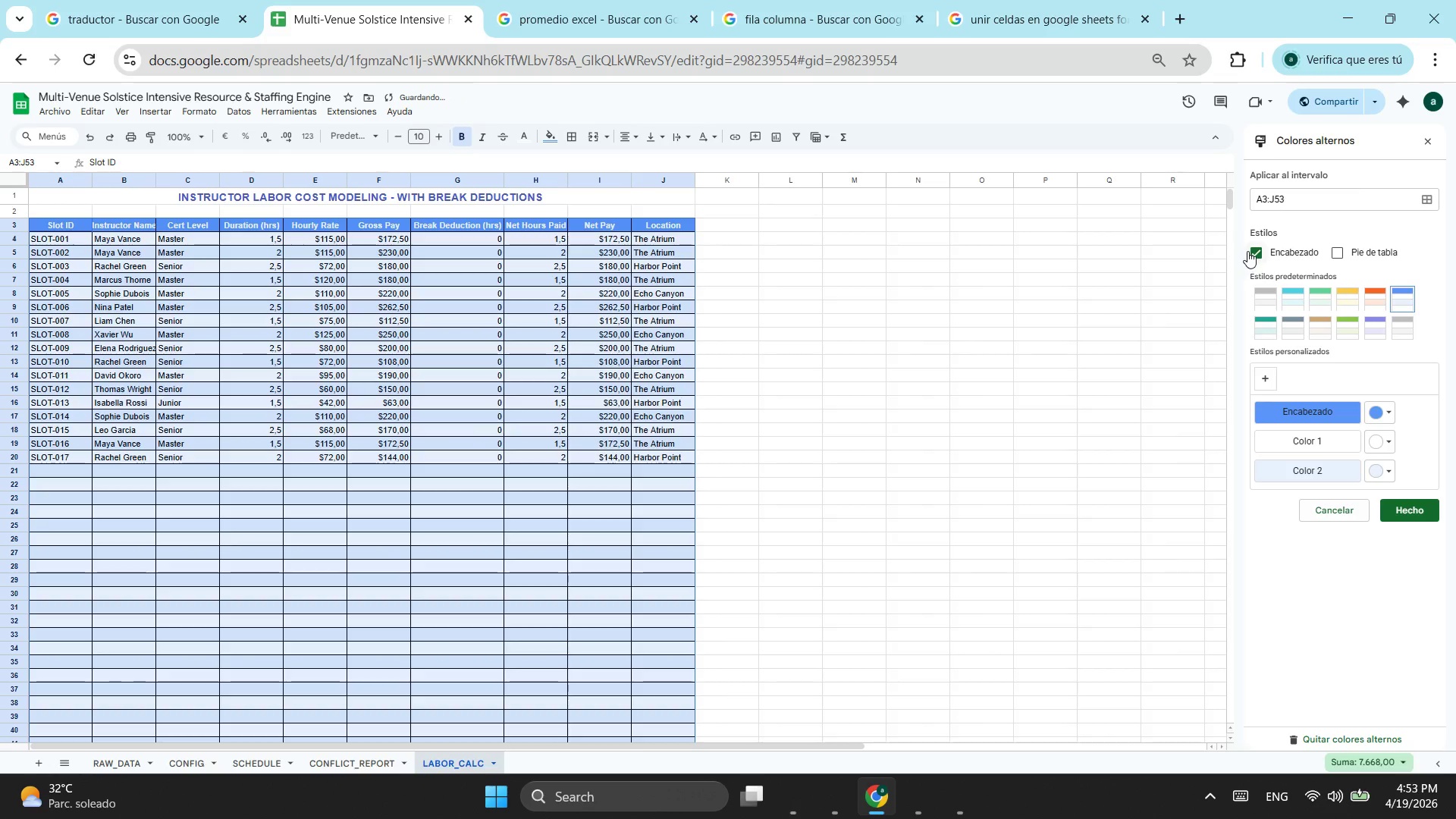 
left_click([1249, 251])
 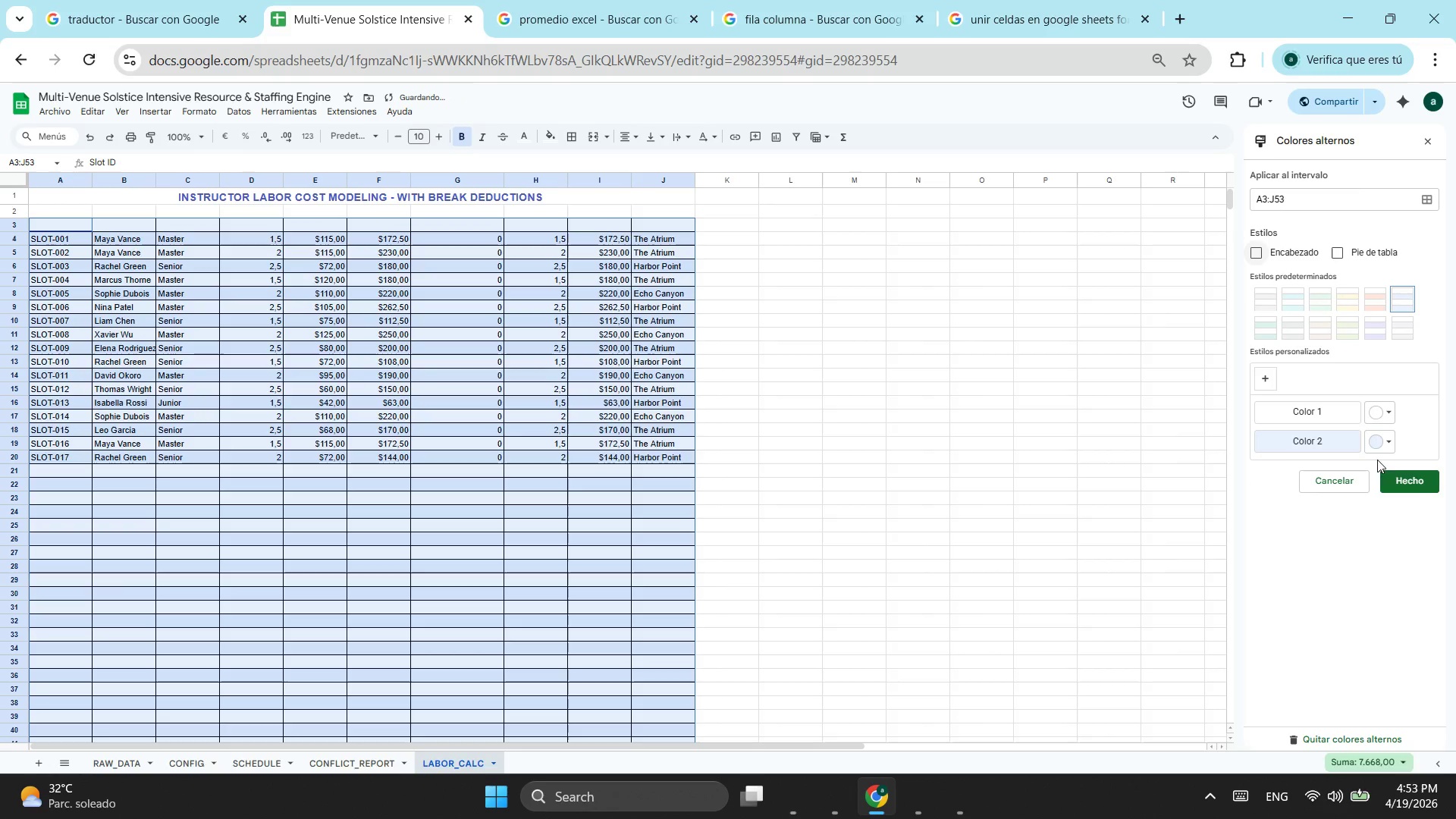 
left_click([1418, 484])
 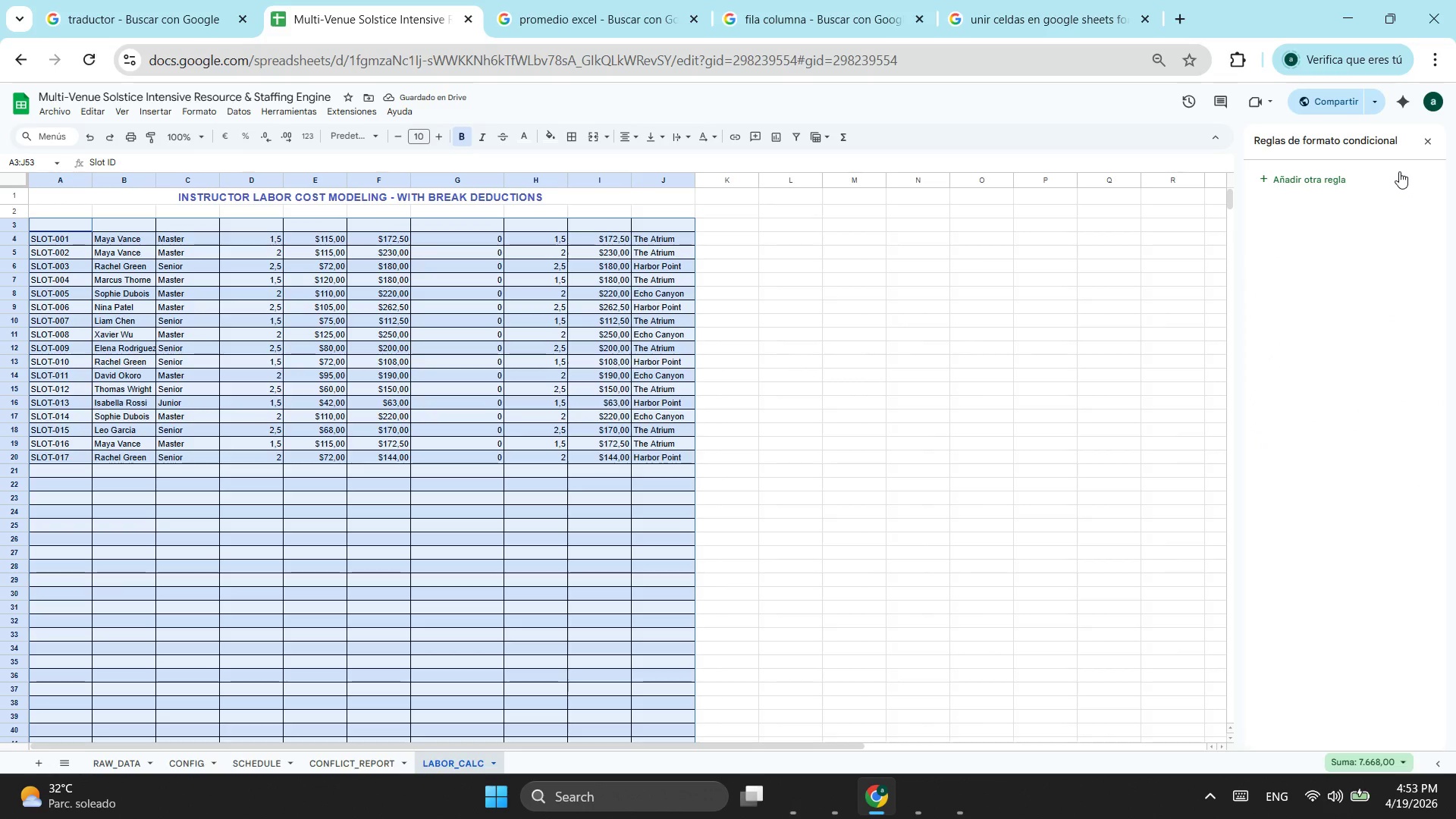 
left_click([126, 235])
 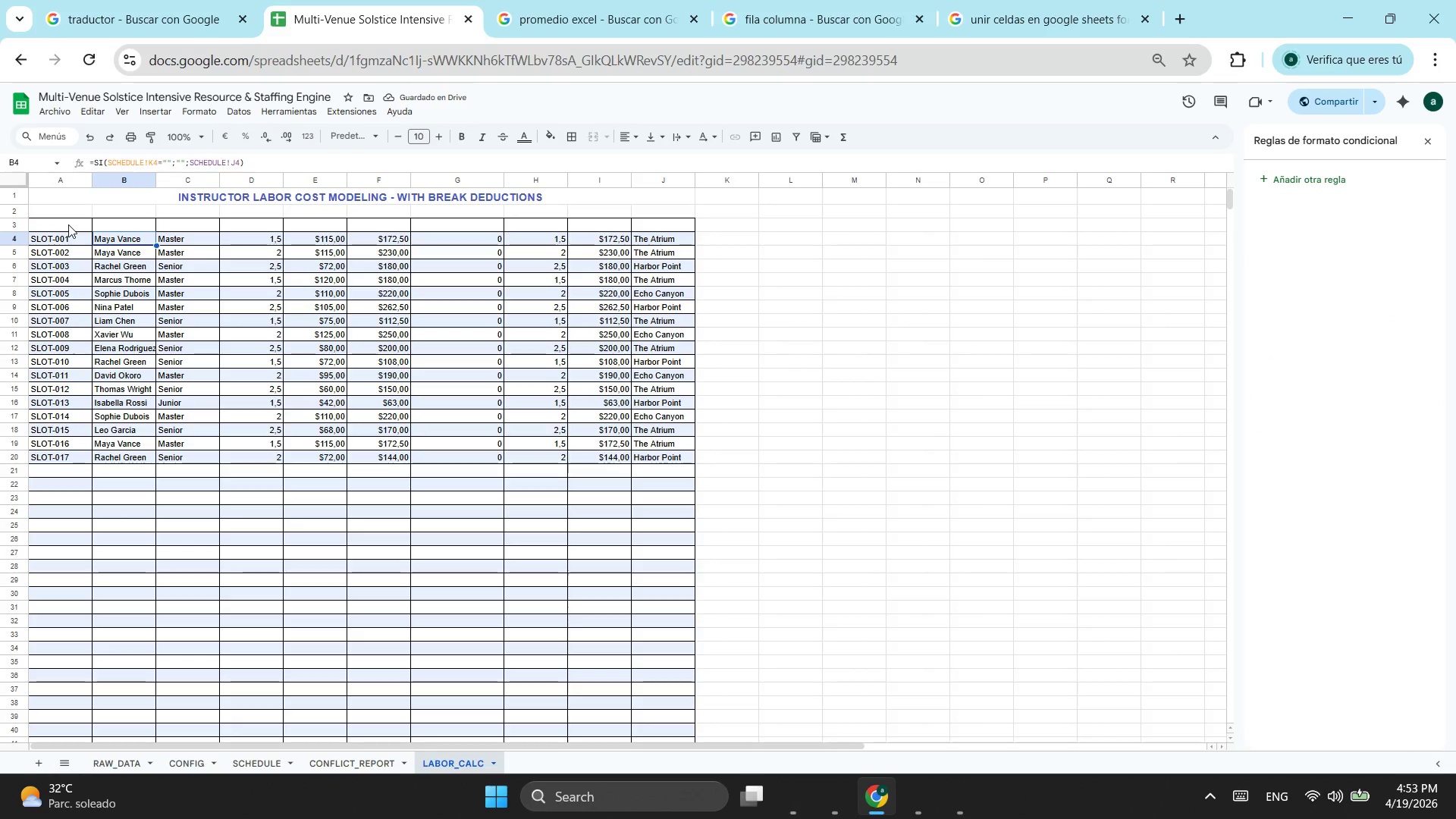 
left_click_drag(start_coordinate=[68, 224], to_coordinate=[698, 221])
 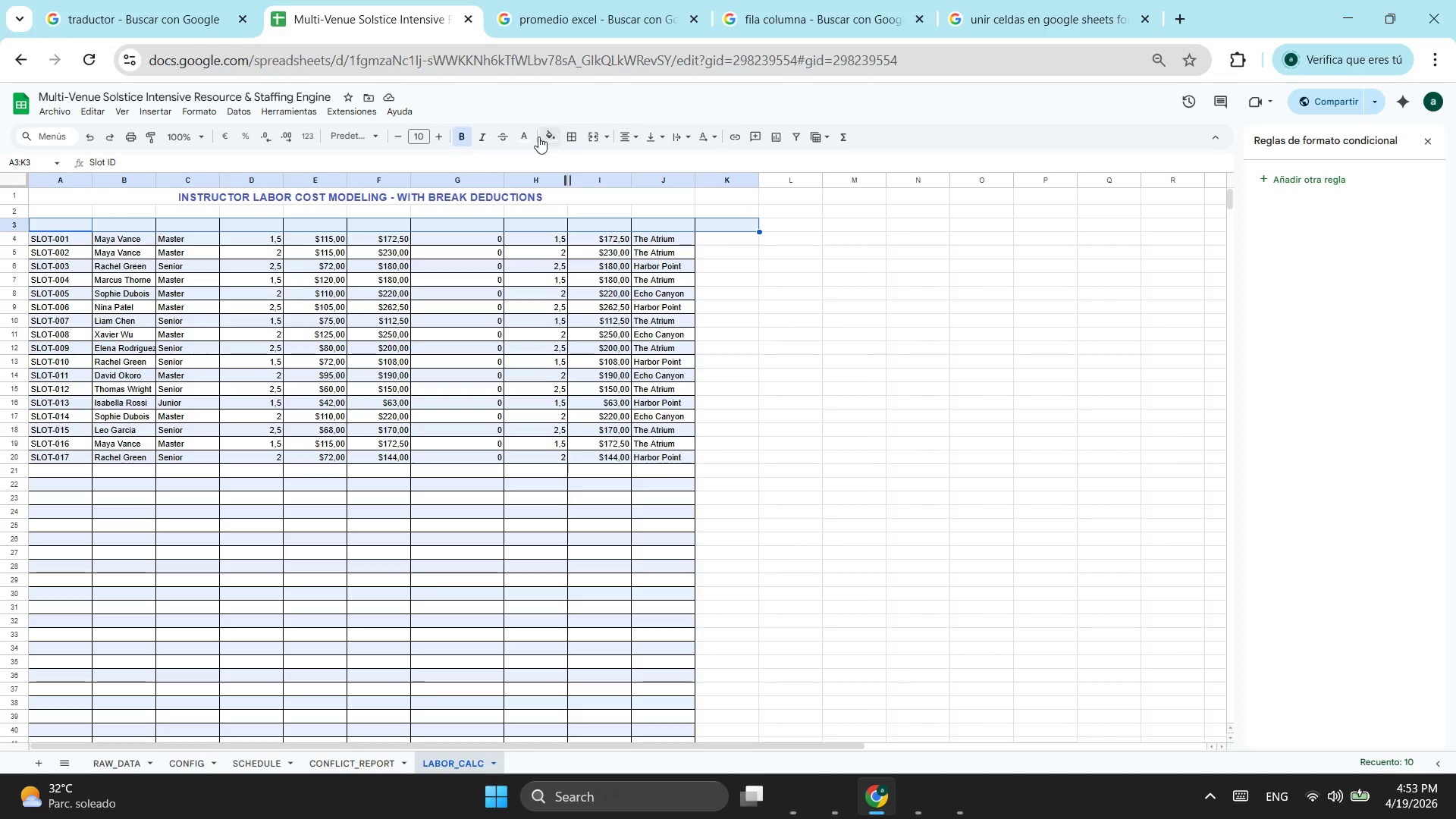 
left_click([533, 136])
 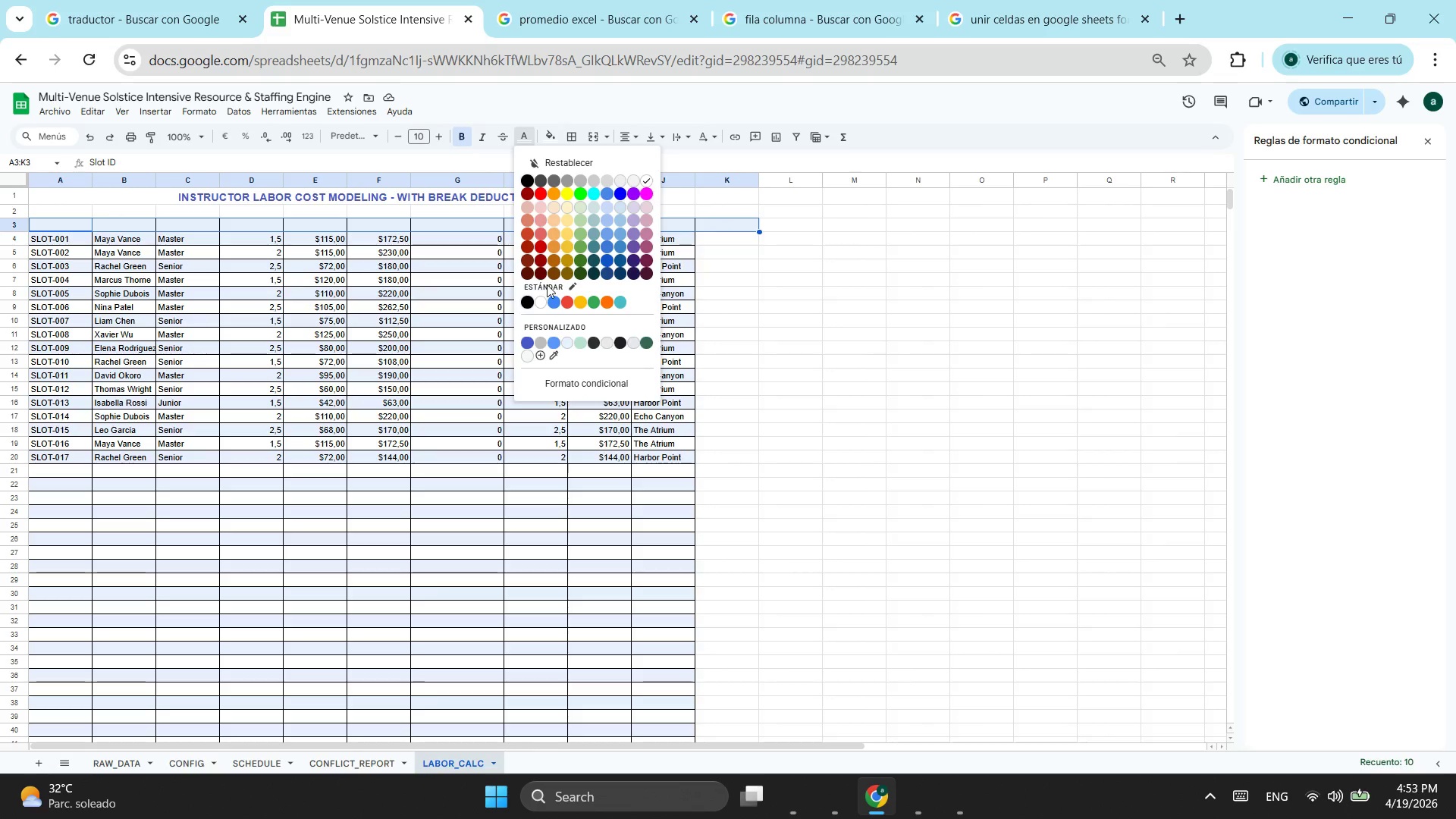 
left_click([545, 130])
 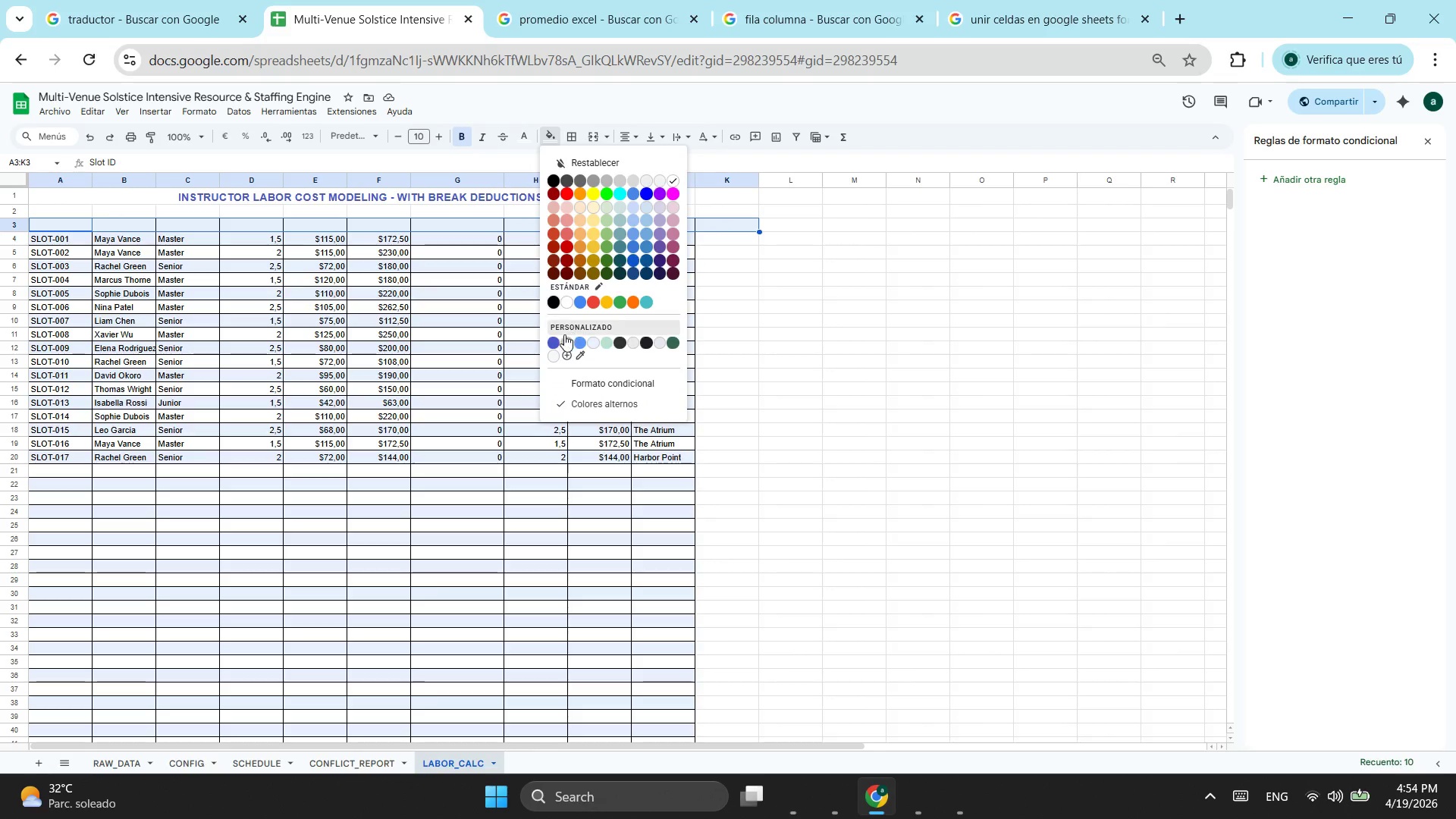 
left_click([559, 339])
 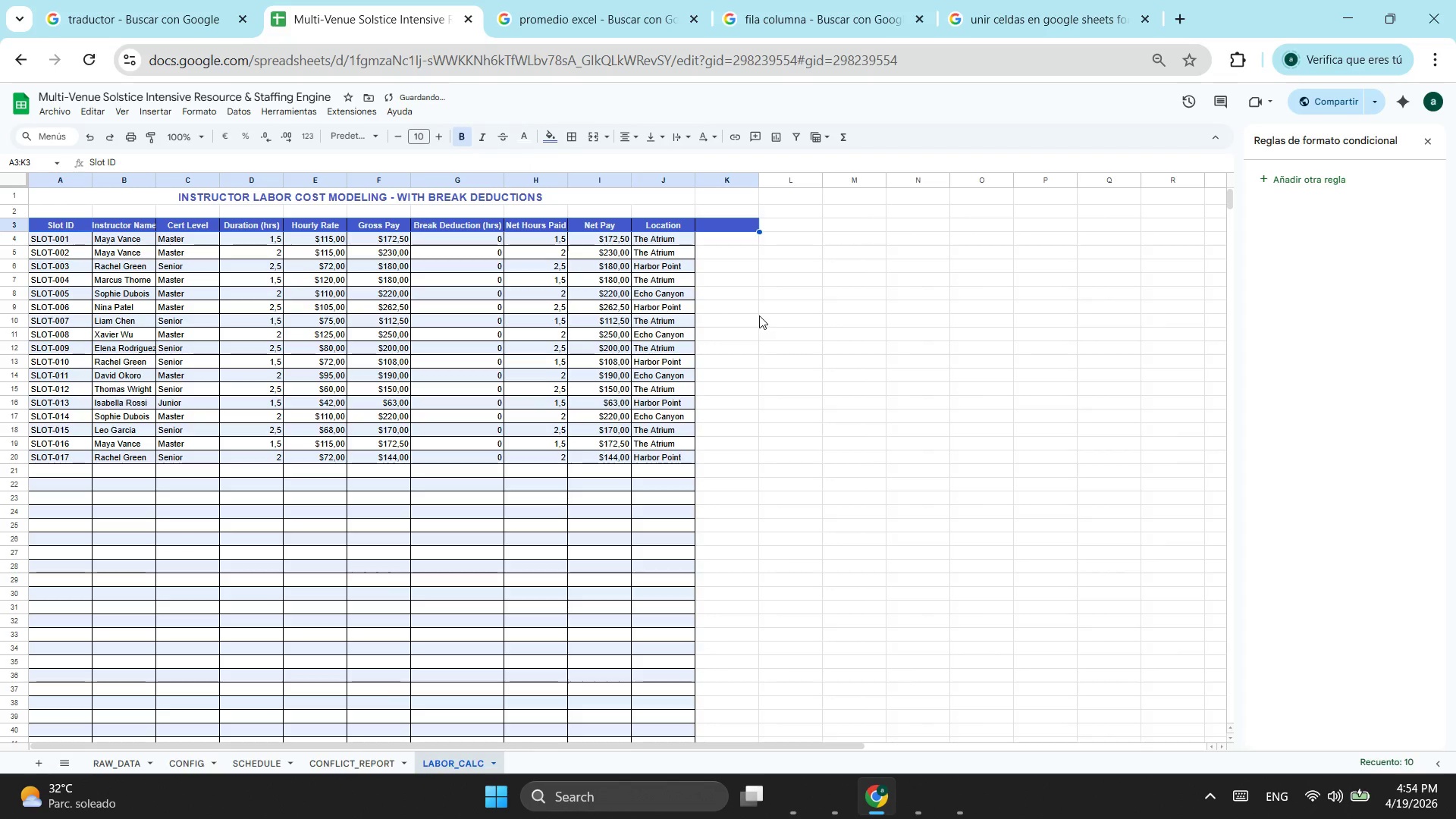 
left_click([741, 300])
 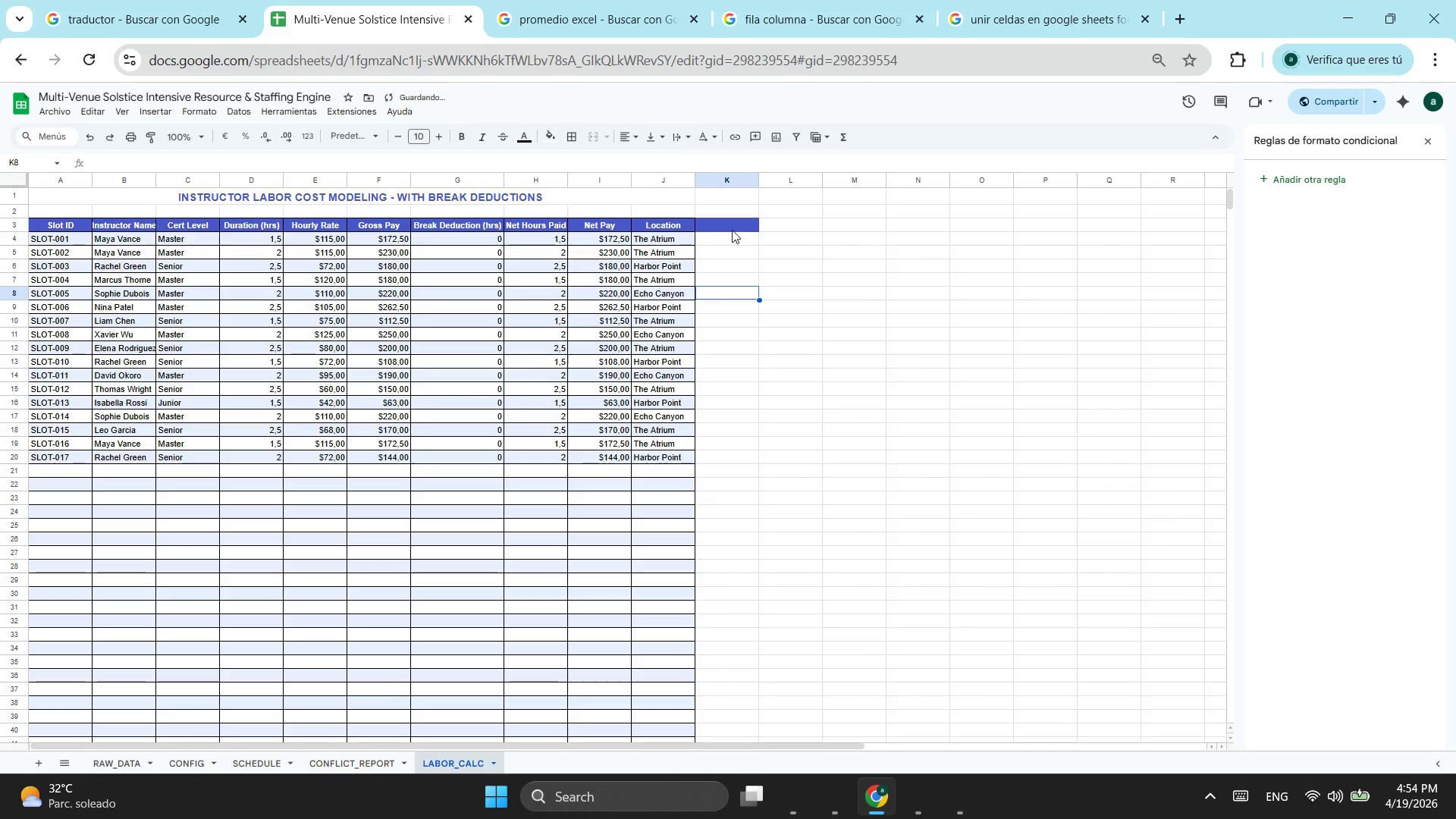 
left_click([732, 230])
 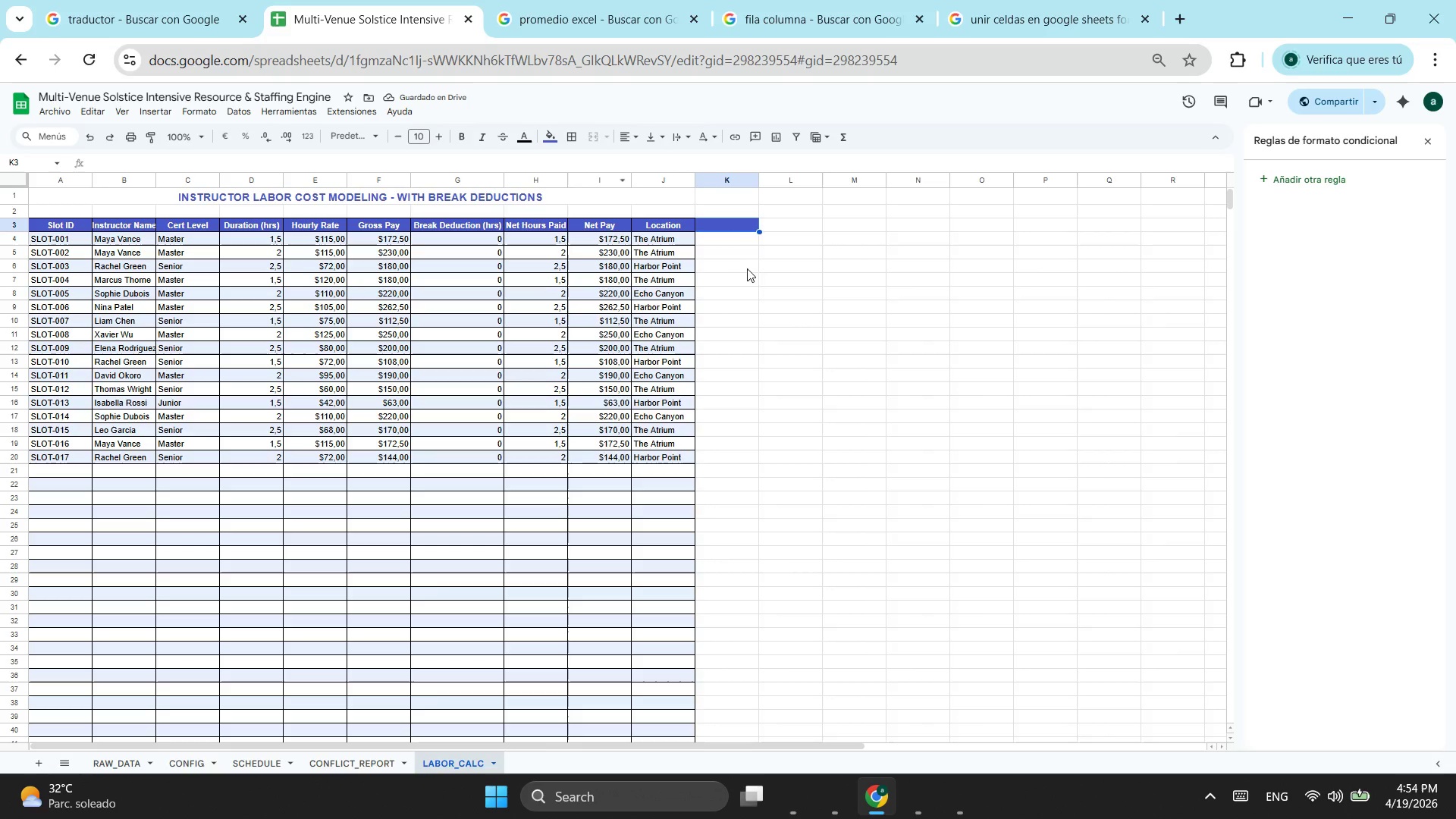 
left_click([745, 243])
 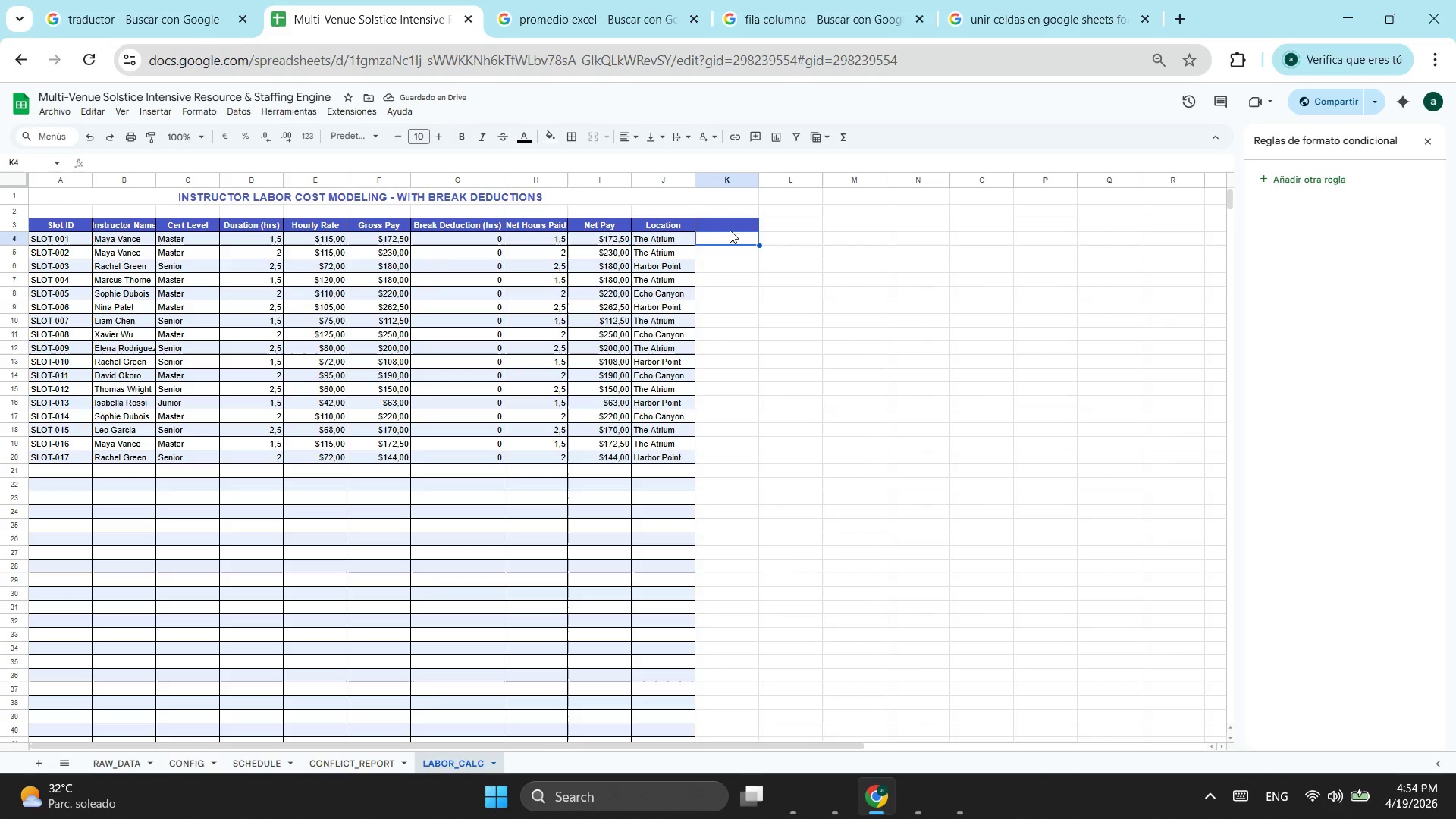 
left_click([730, 227])
 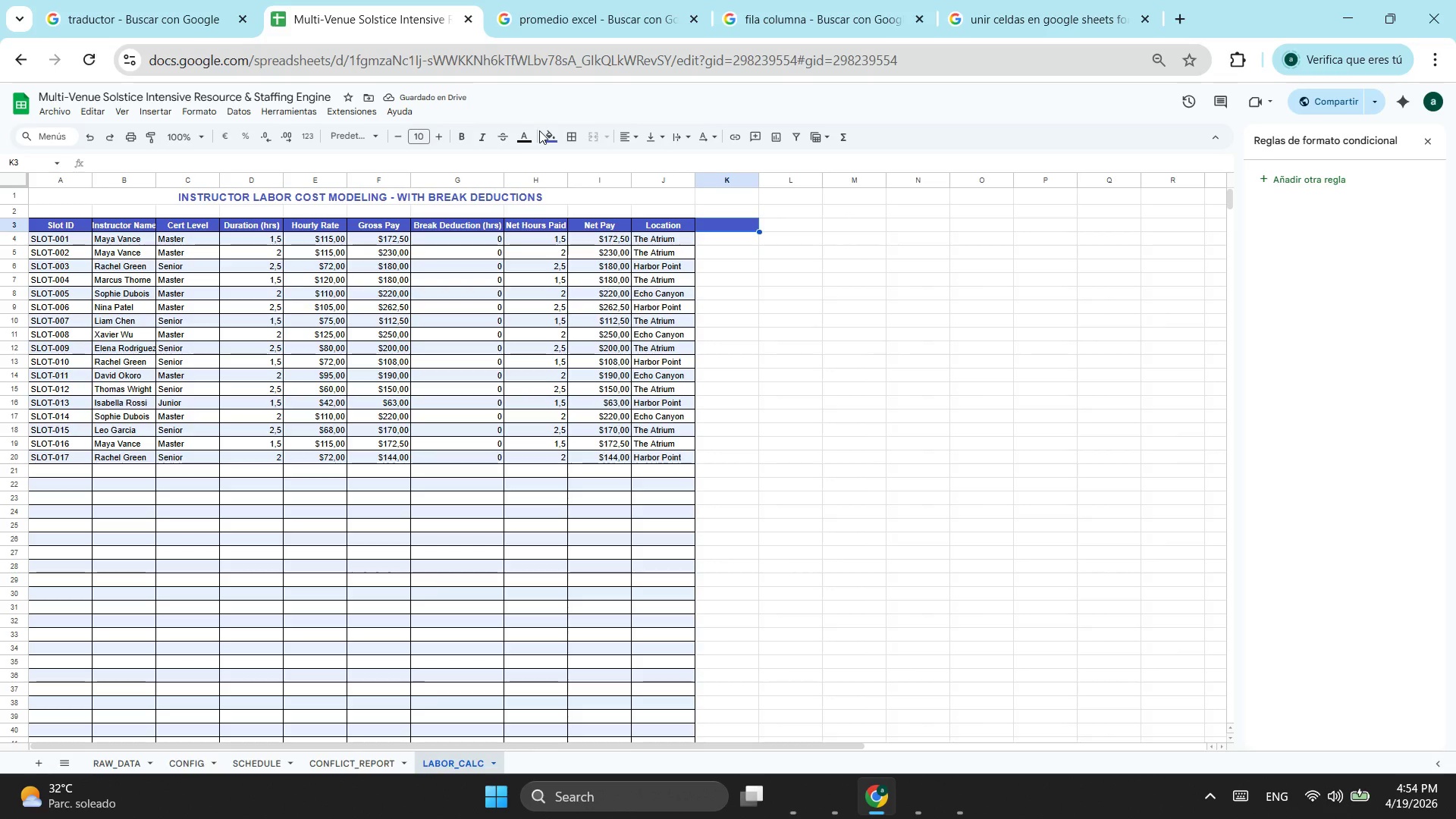 
left_click([548, 131])
 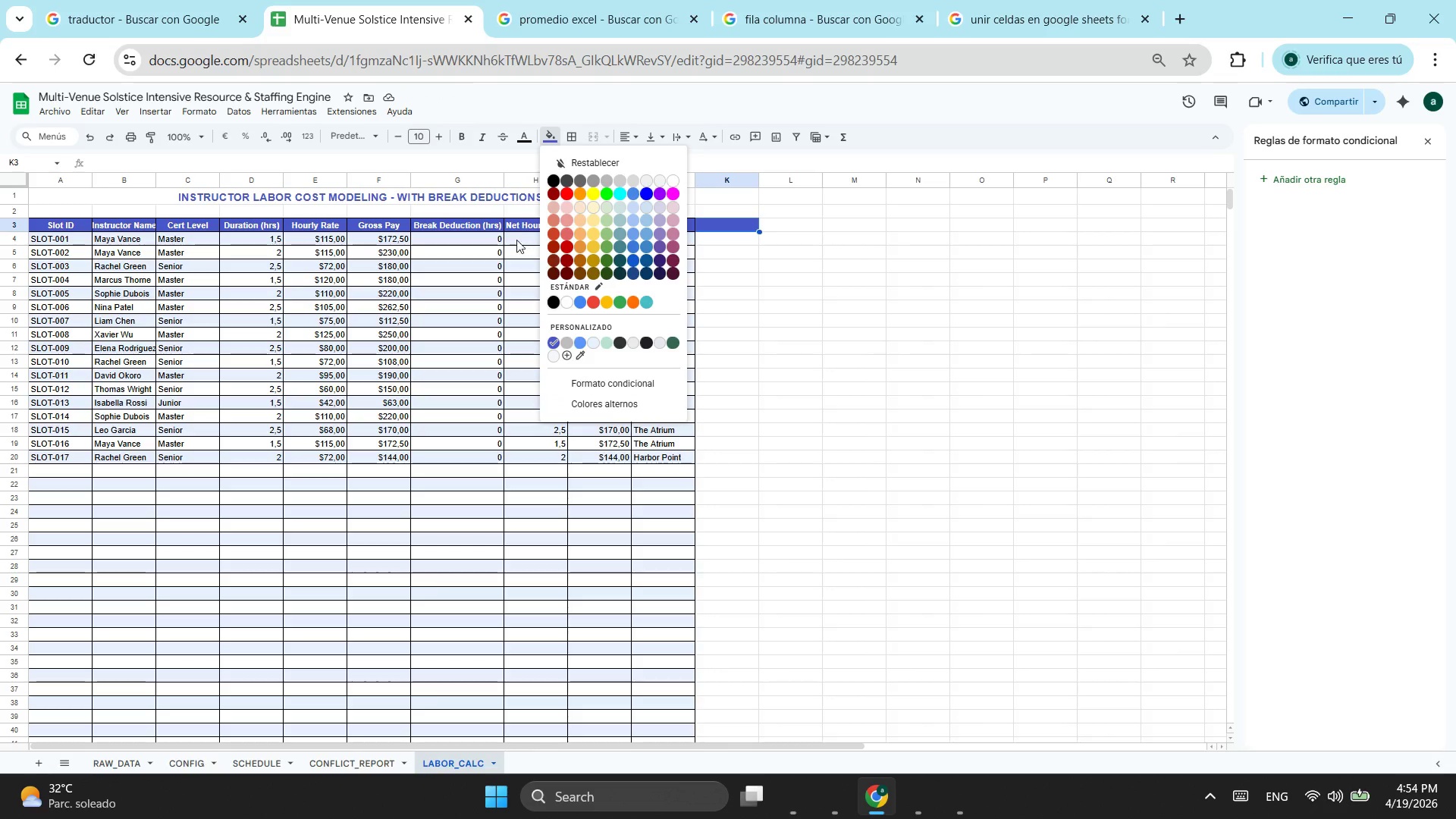 
left_click([566, 299])
 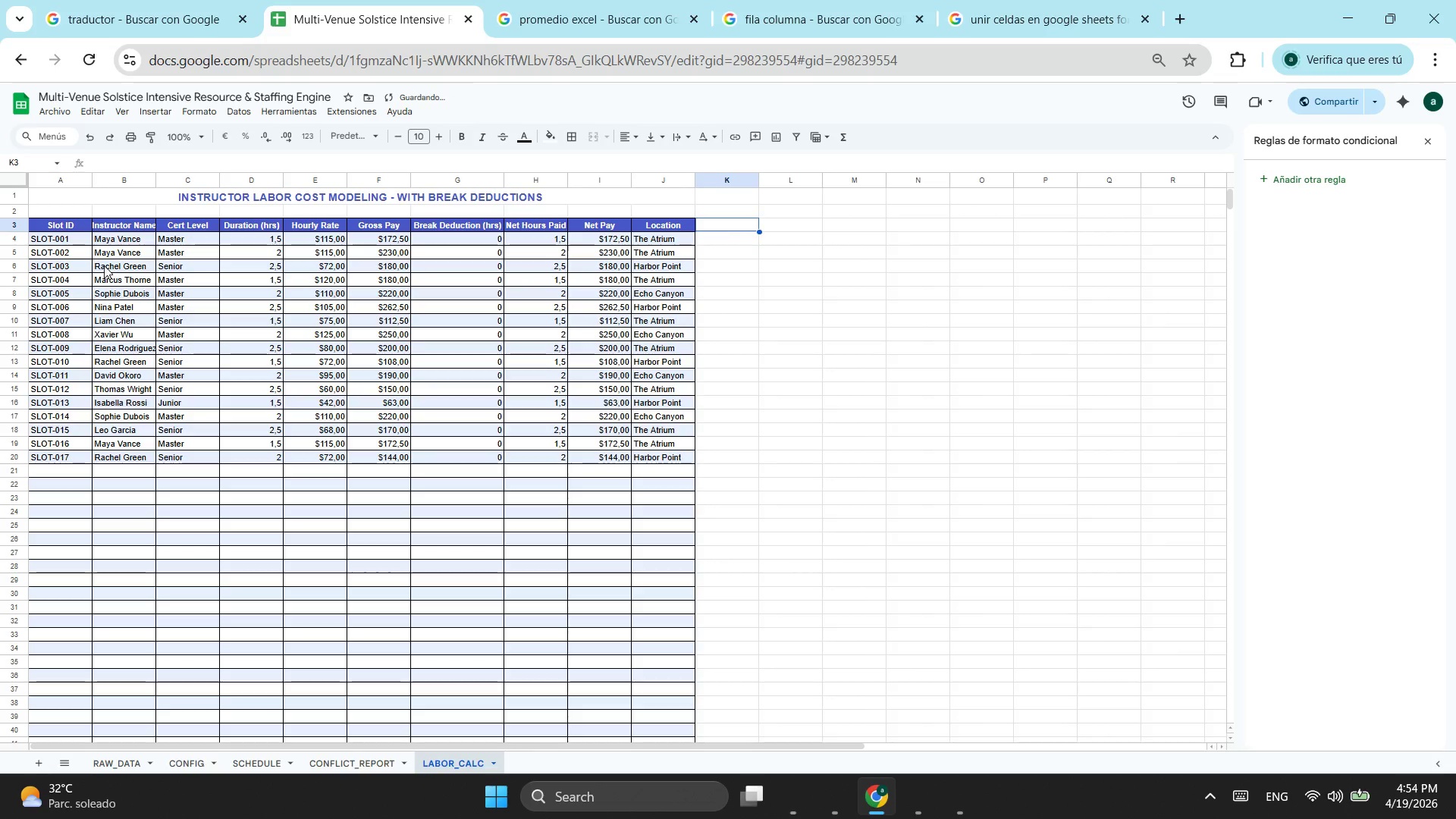 
left_click_drag(start_coordinate=[67, 248], to_coordinate=[190, 336])
 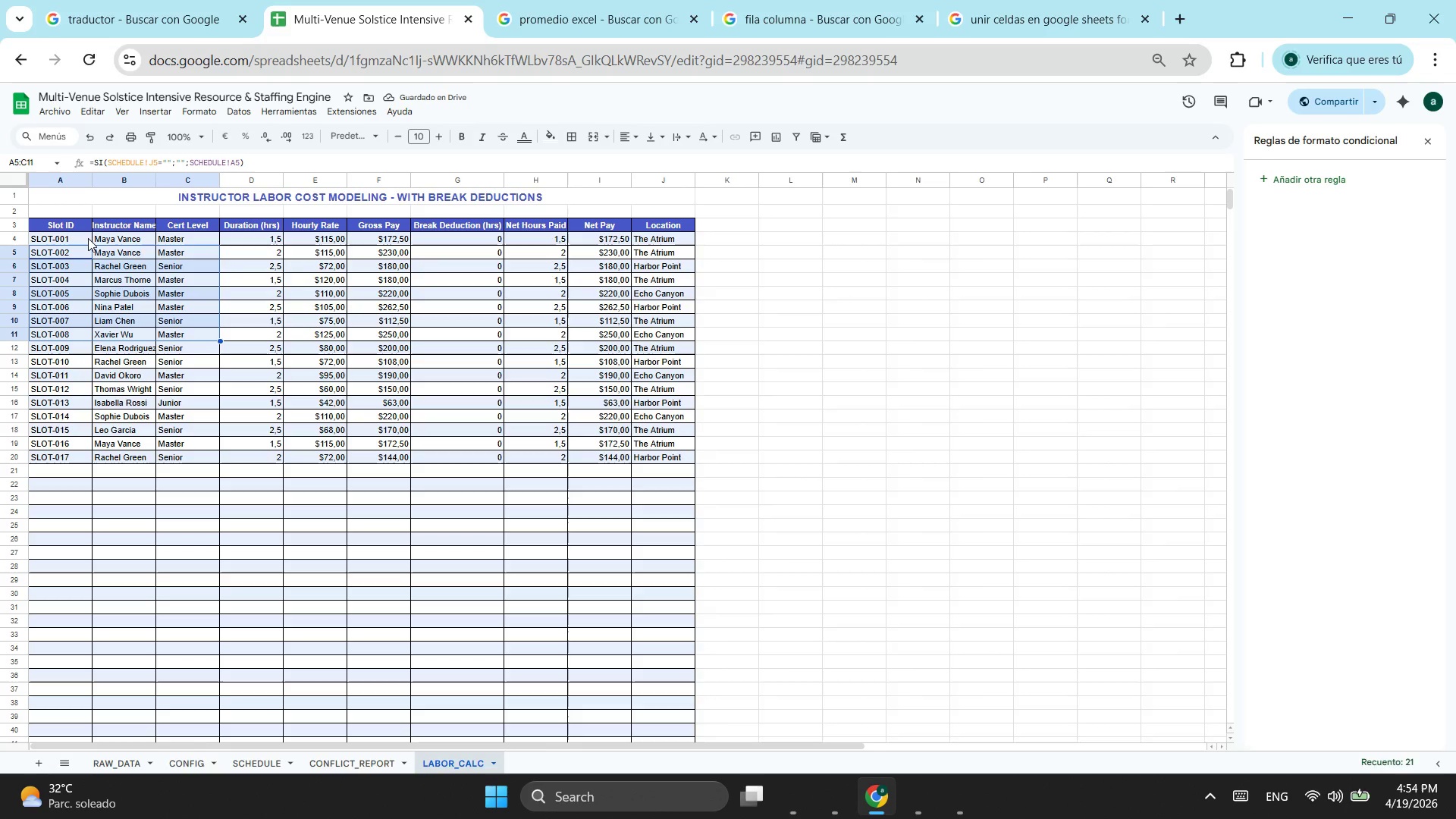 
left_click_drag(start_coordinate=[80, 239], to_coordinate=[654, 430])
 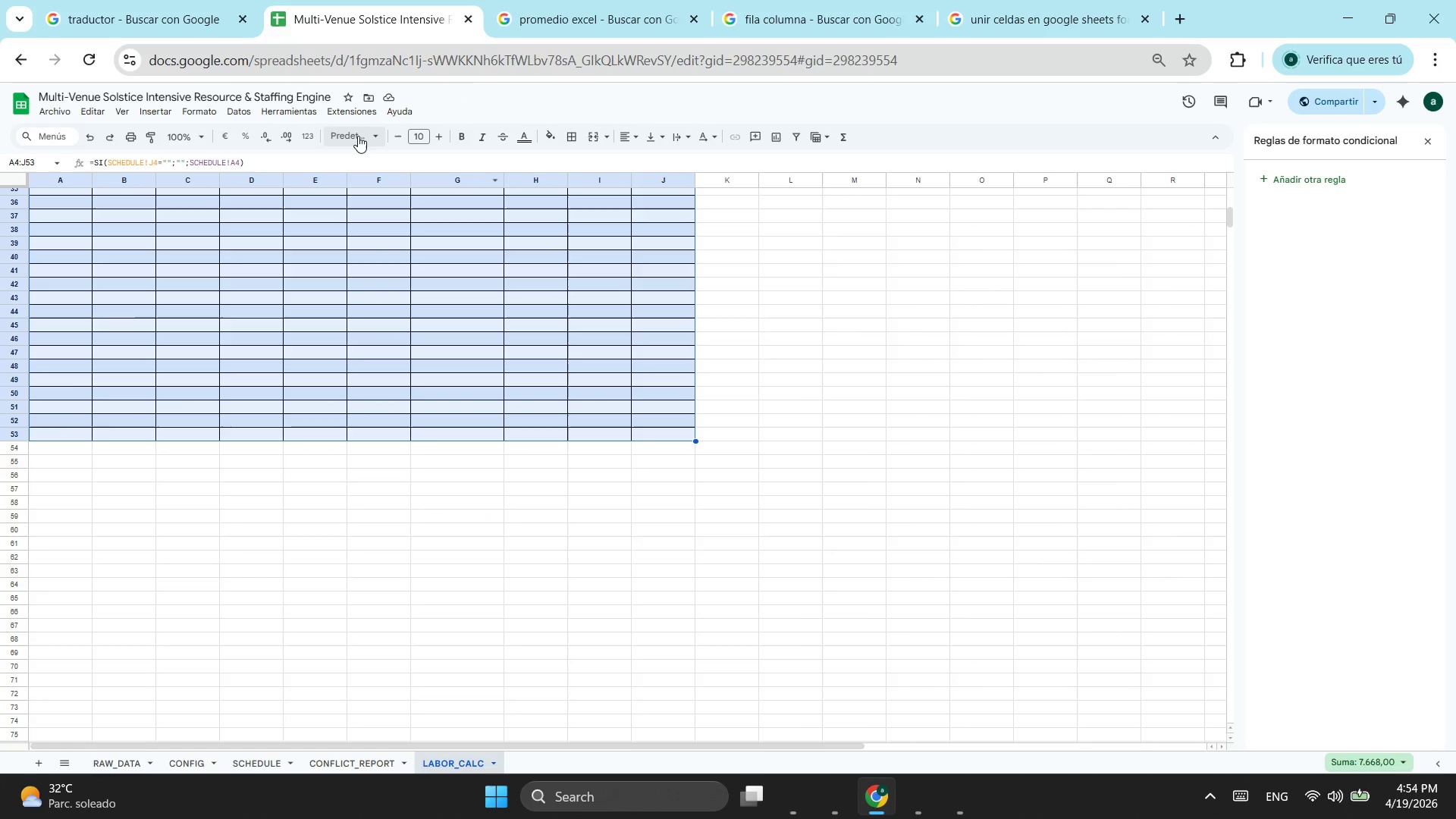 
scroll: coordinate [711, 634], scroll_direction: down, amount: 3.0
 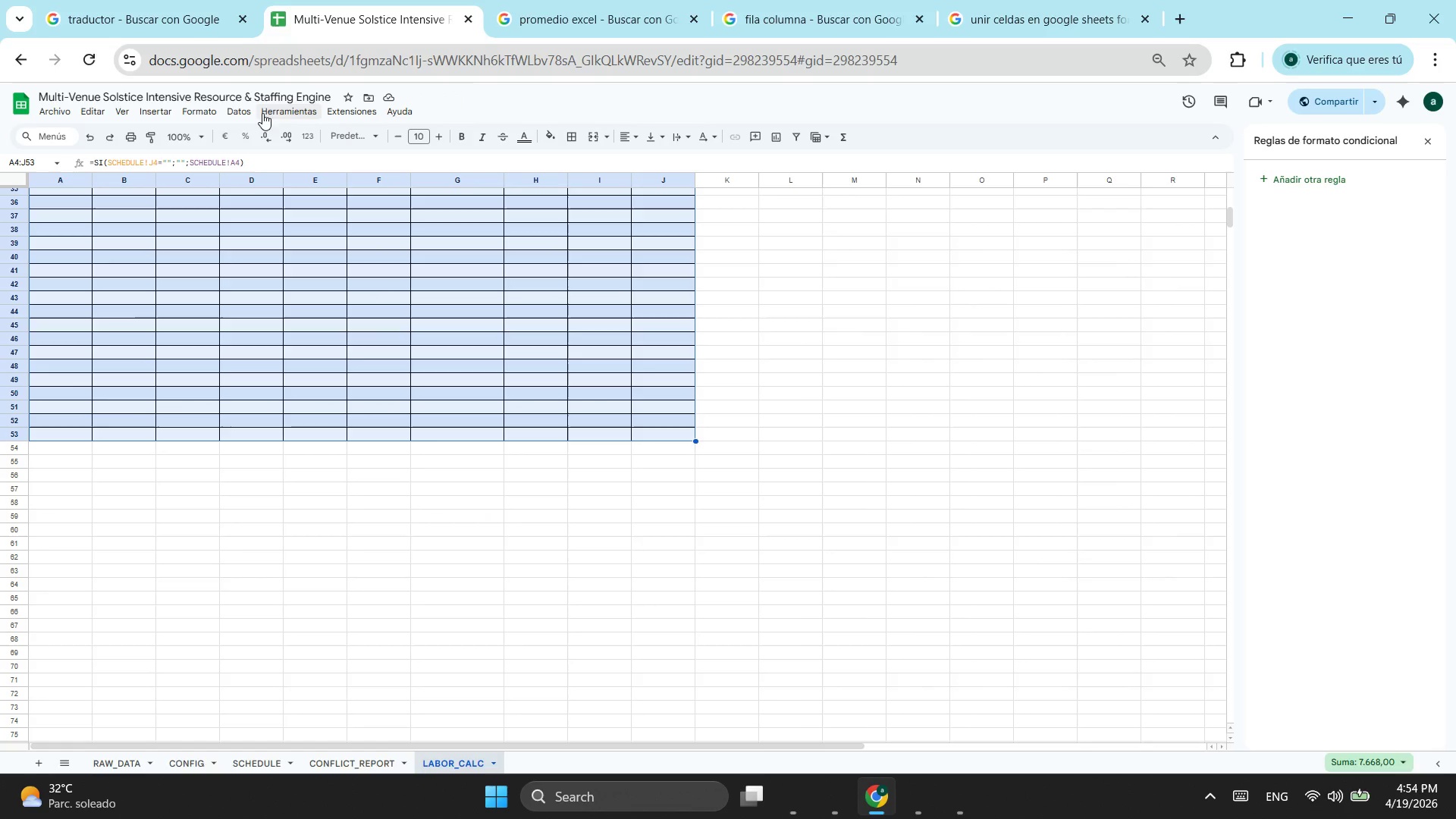 
left_click([213, 118])
 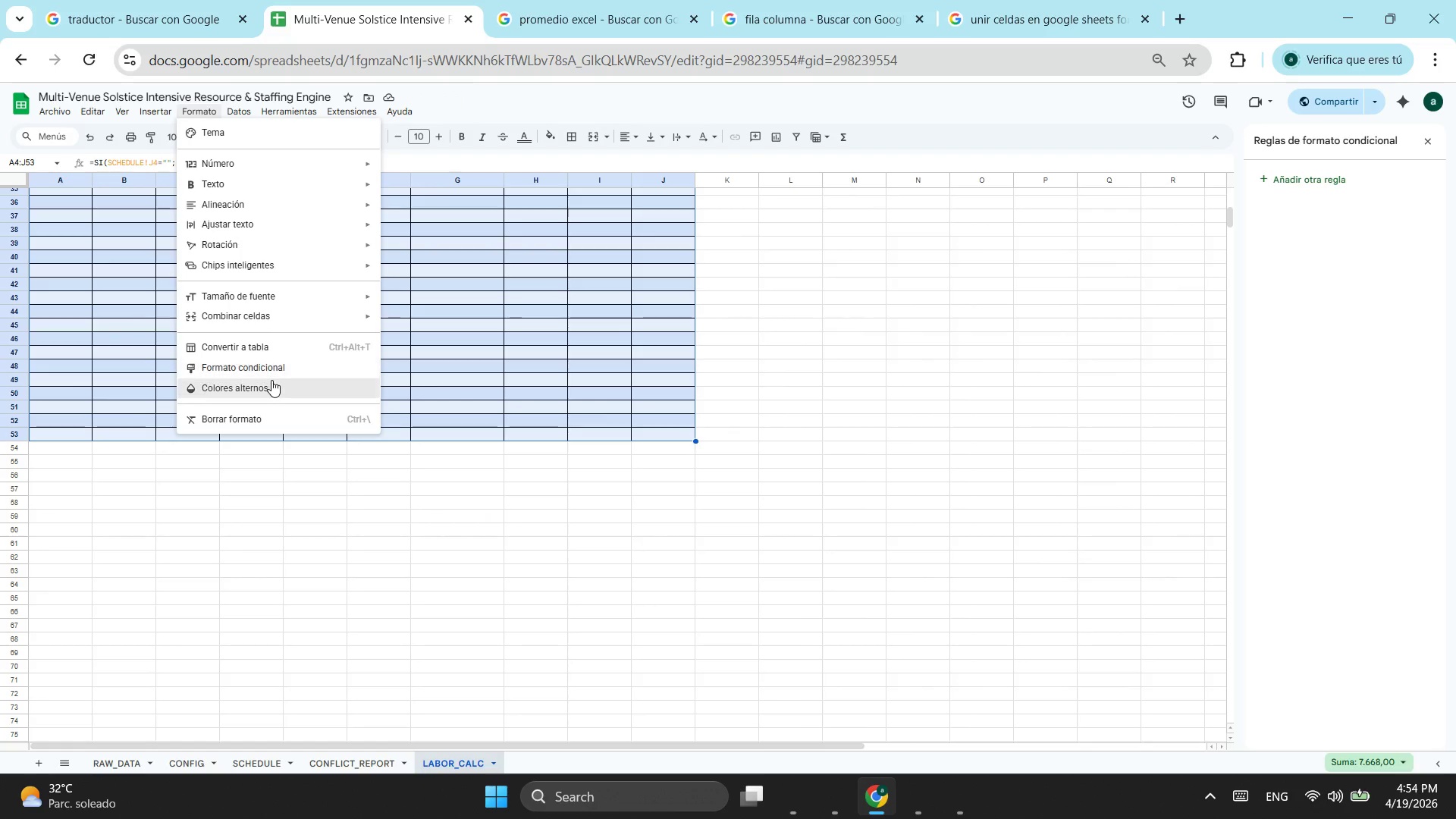 
left_click([271, 380])
 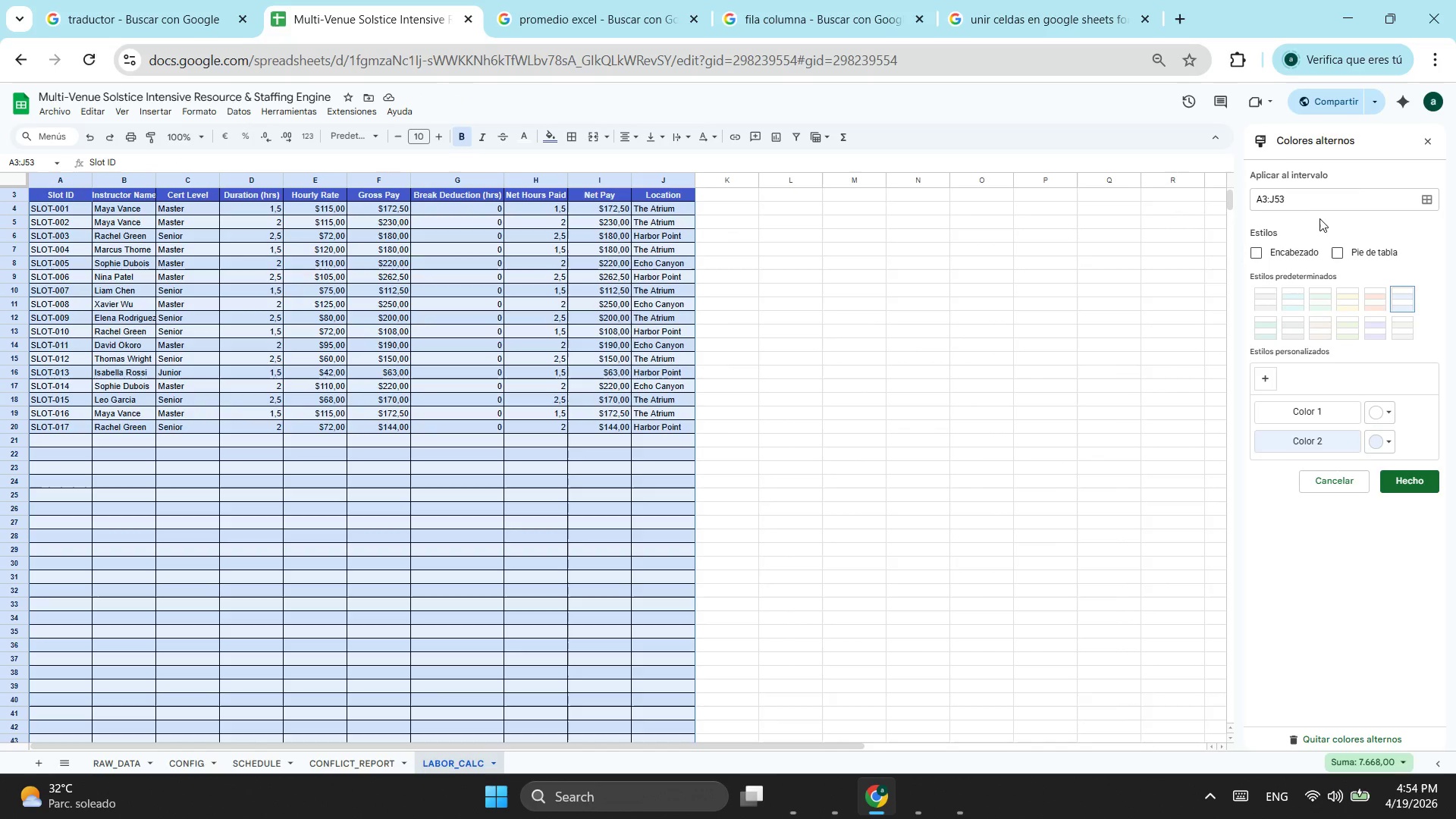 
scroll: coordinate [446, 239], scroll_direction: up, amount: 3.0
 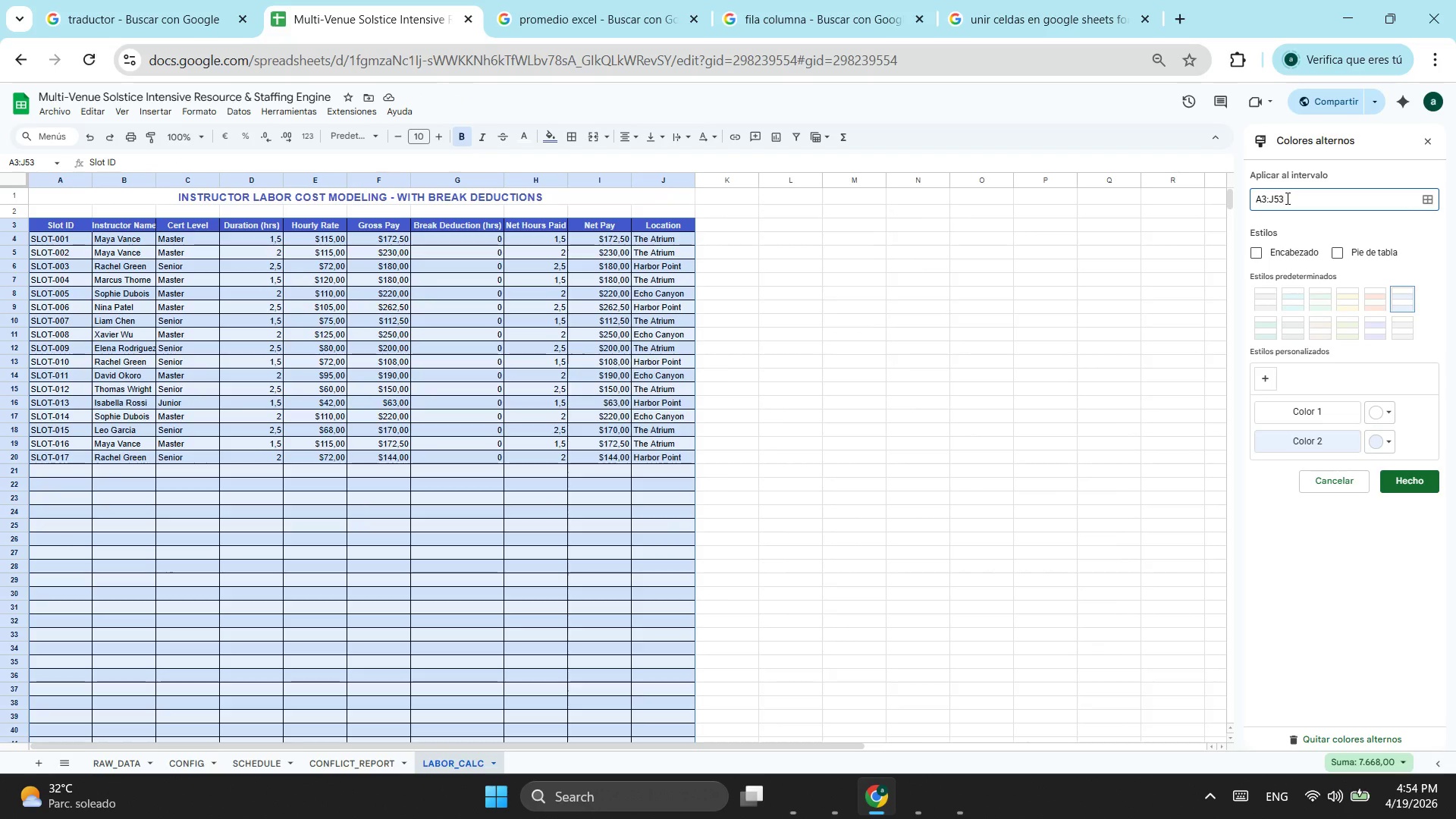 
key(ArrowLeft)
 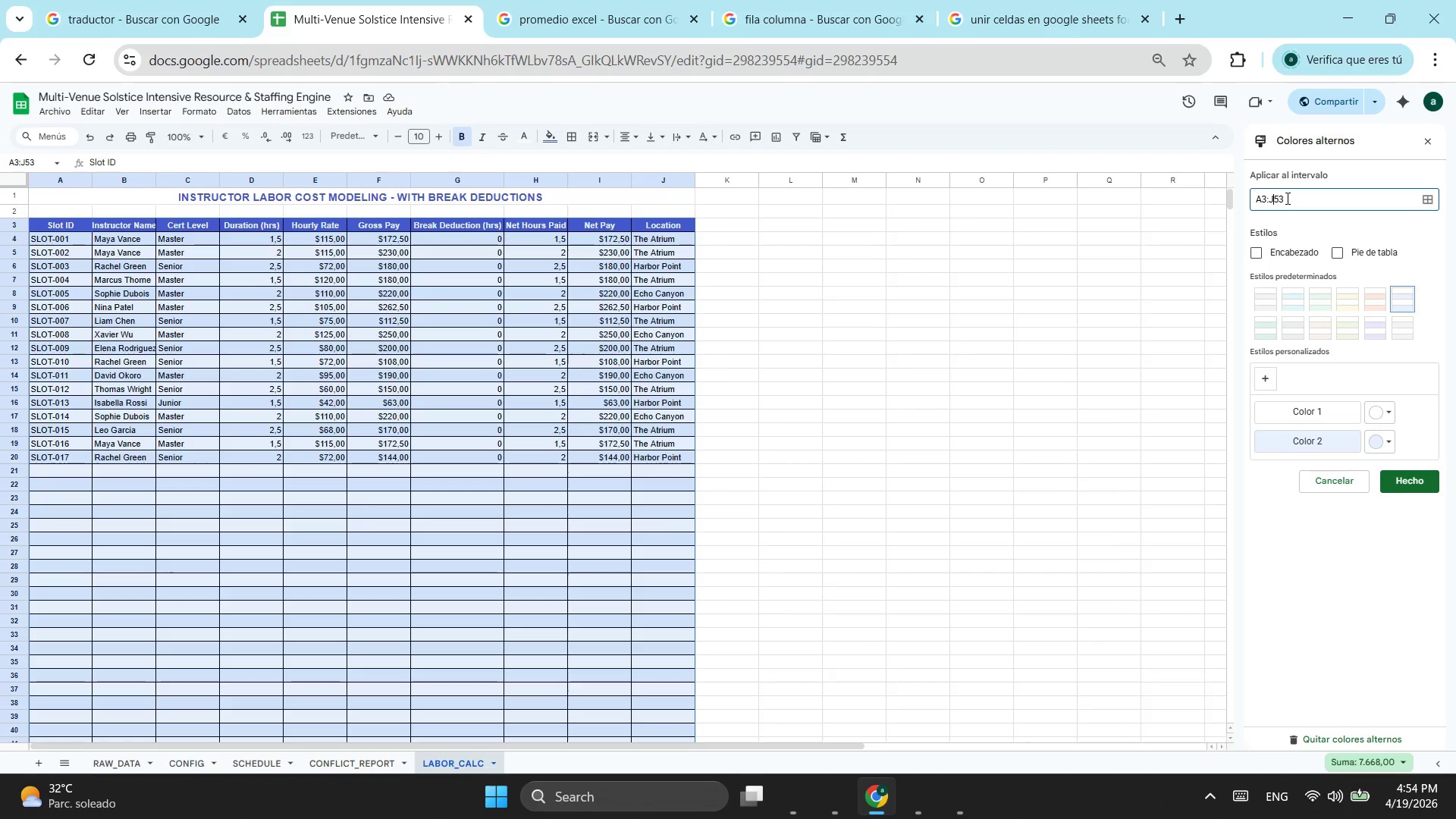 
key(ArrowLeft)
 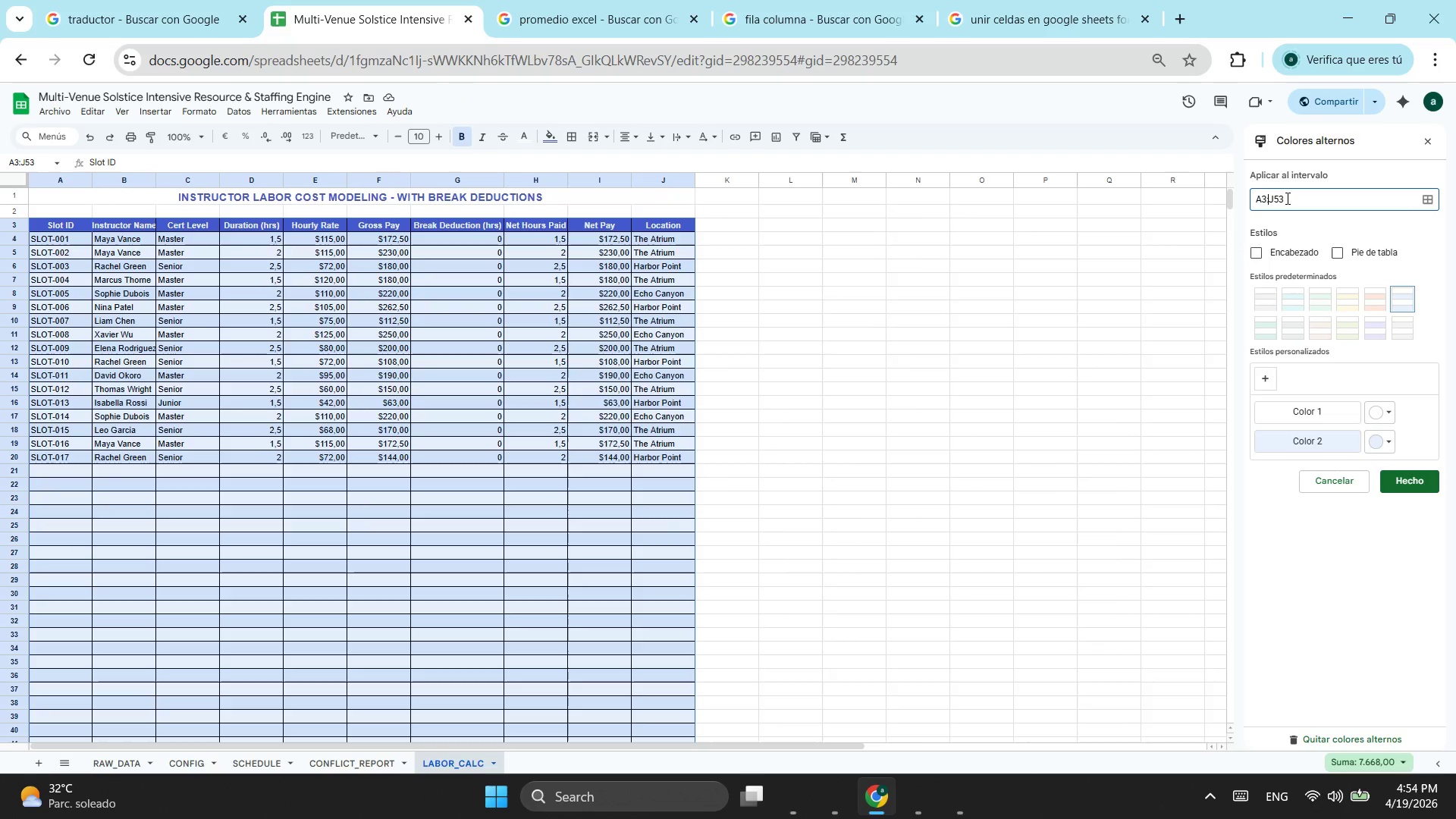 
key(ArrowLeft)
 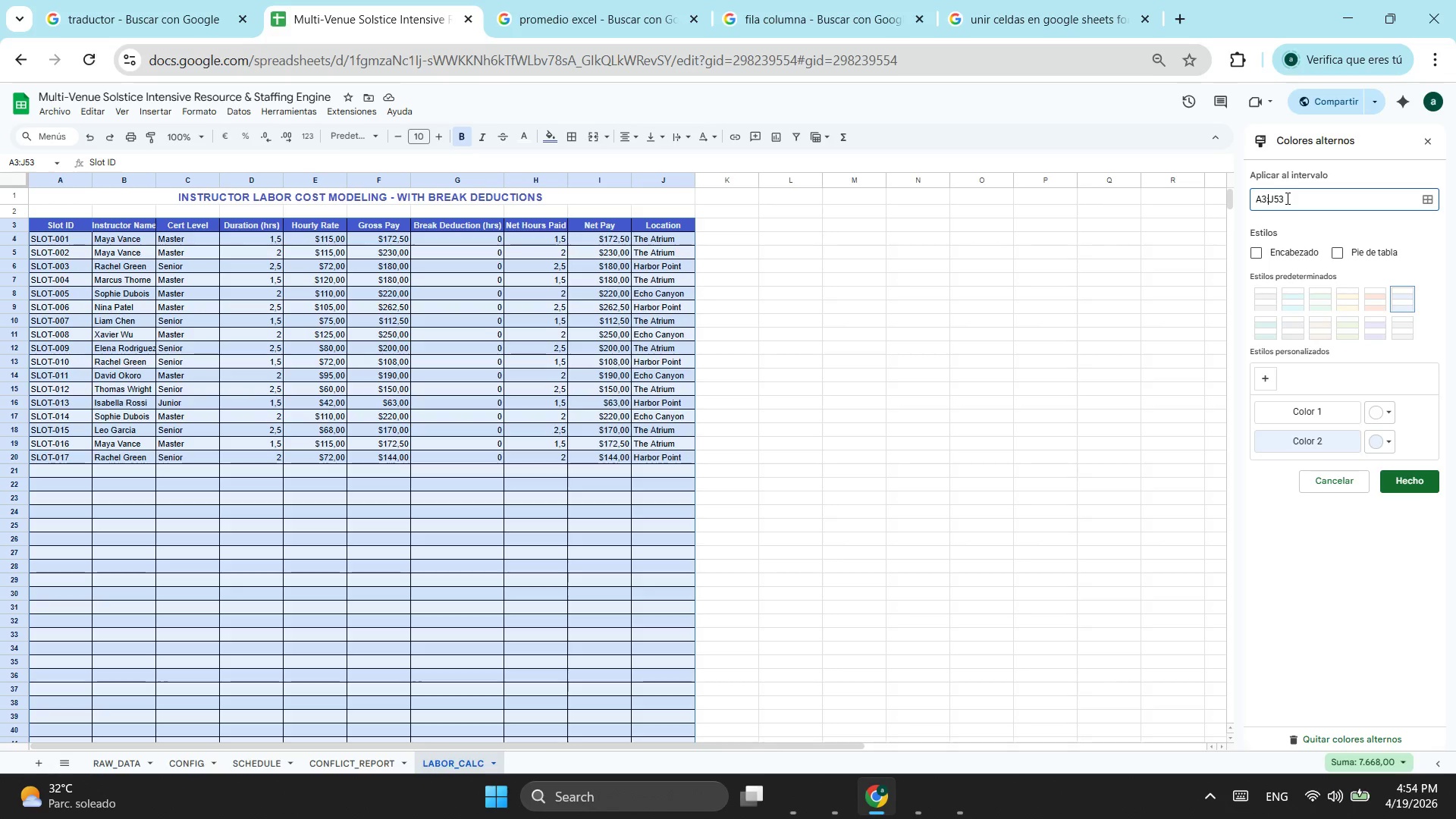 
key(Backspace)
 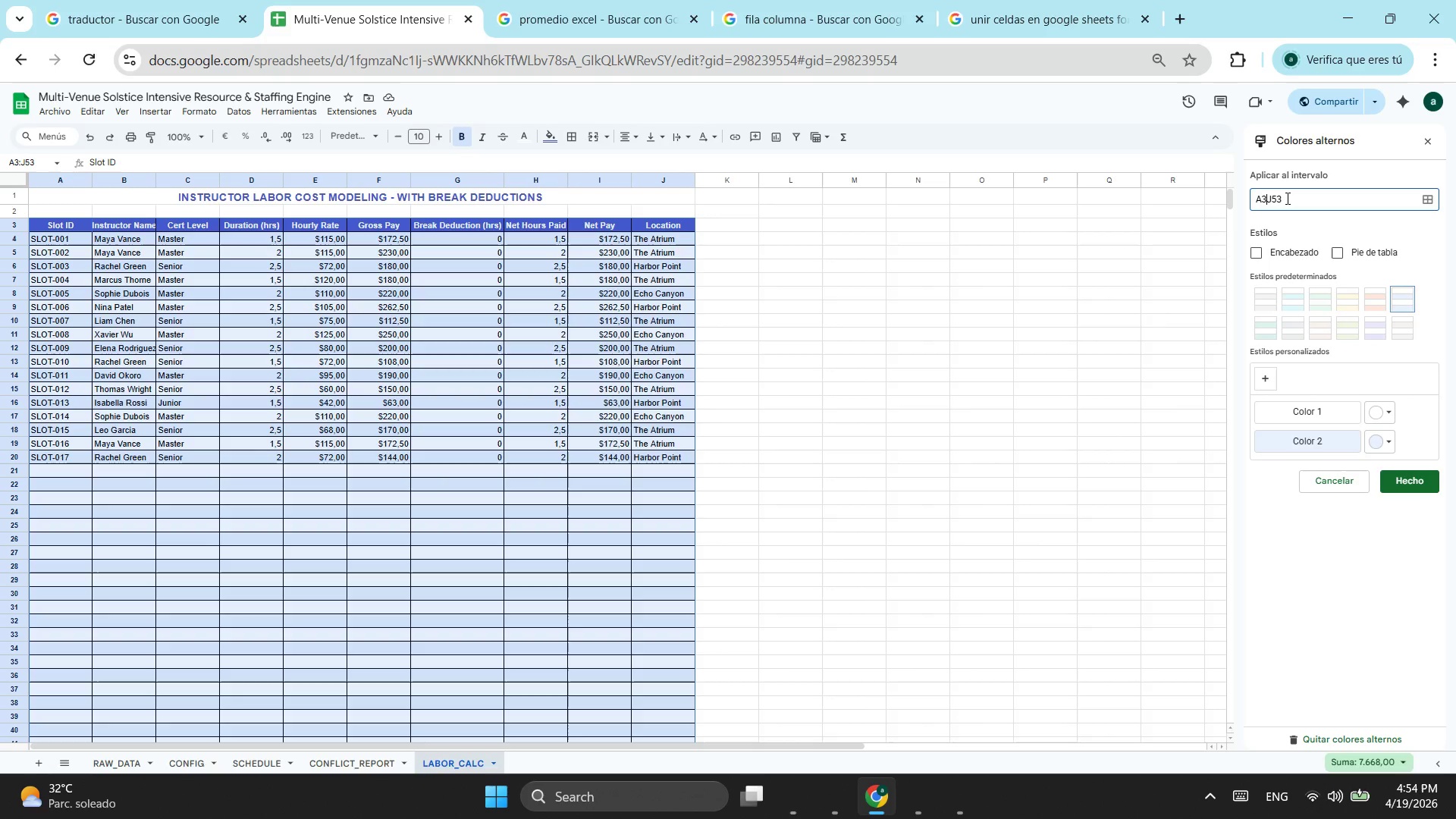 
key(Backspace)
 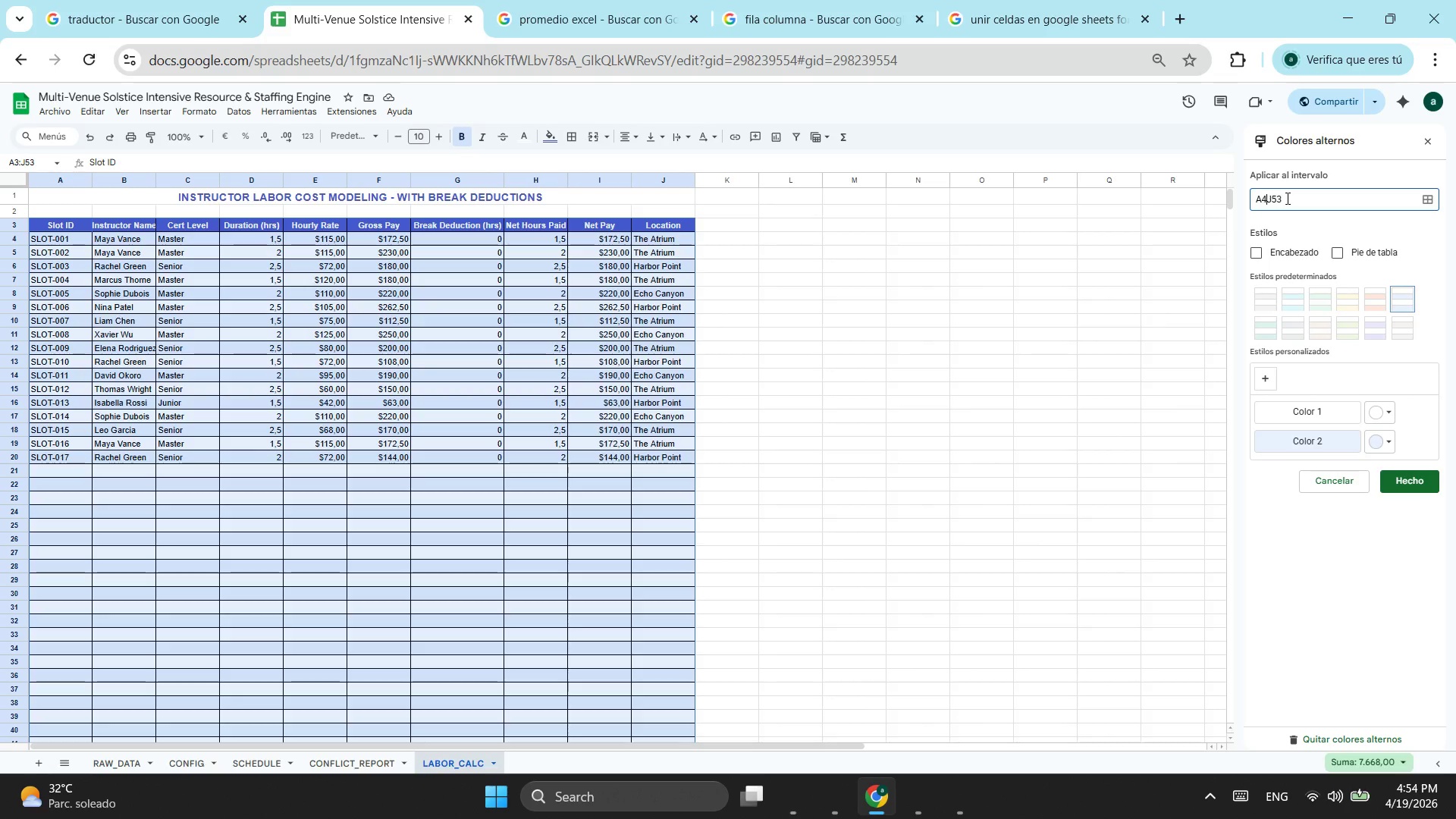 
key(4)
 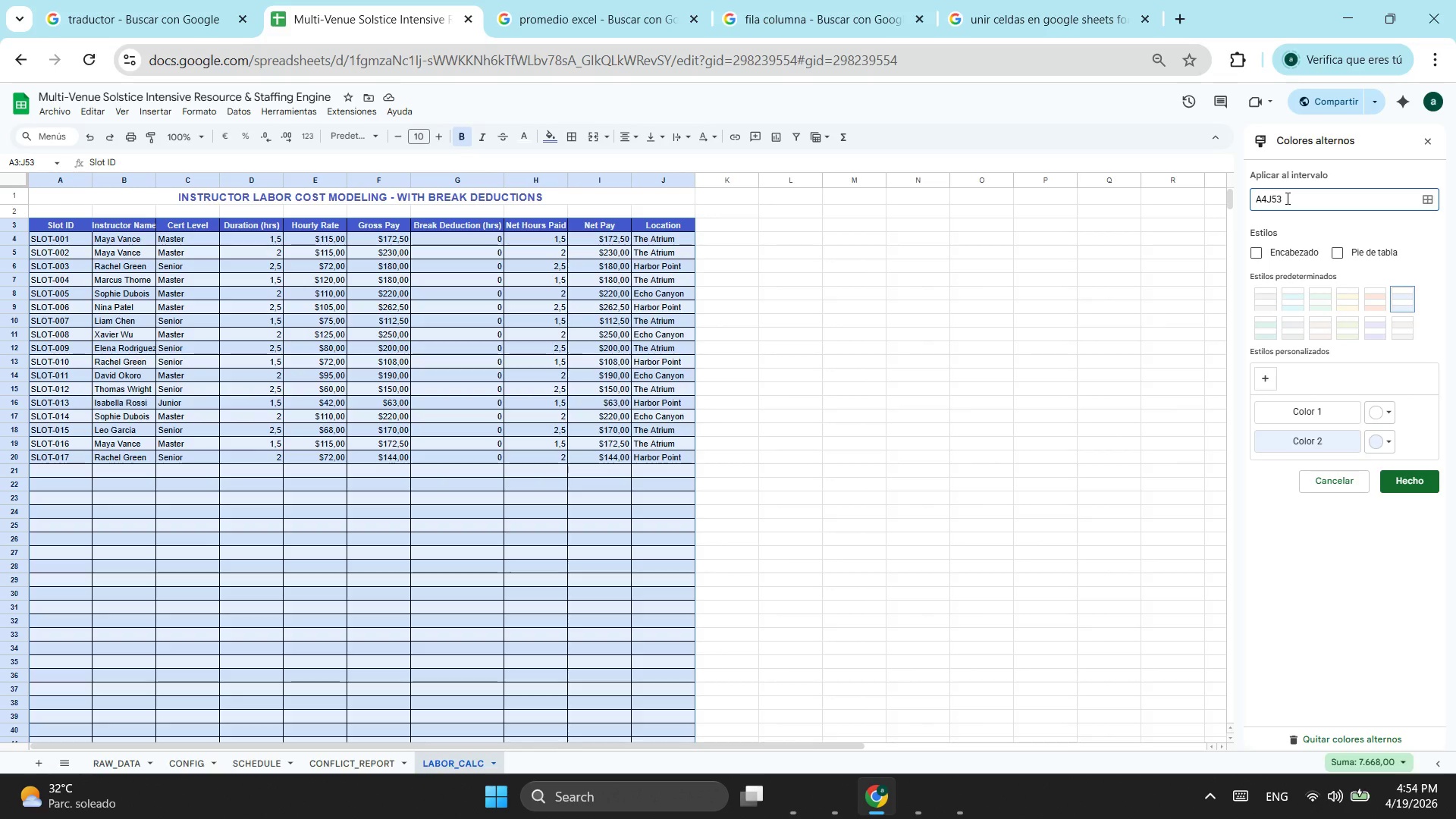 
key(Shift+ShiftLeft)
 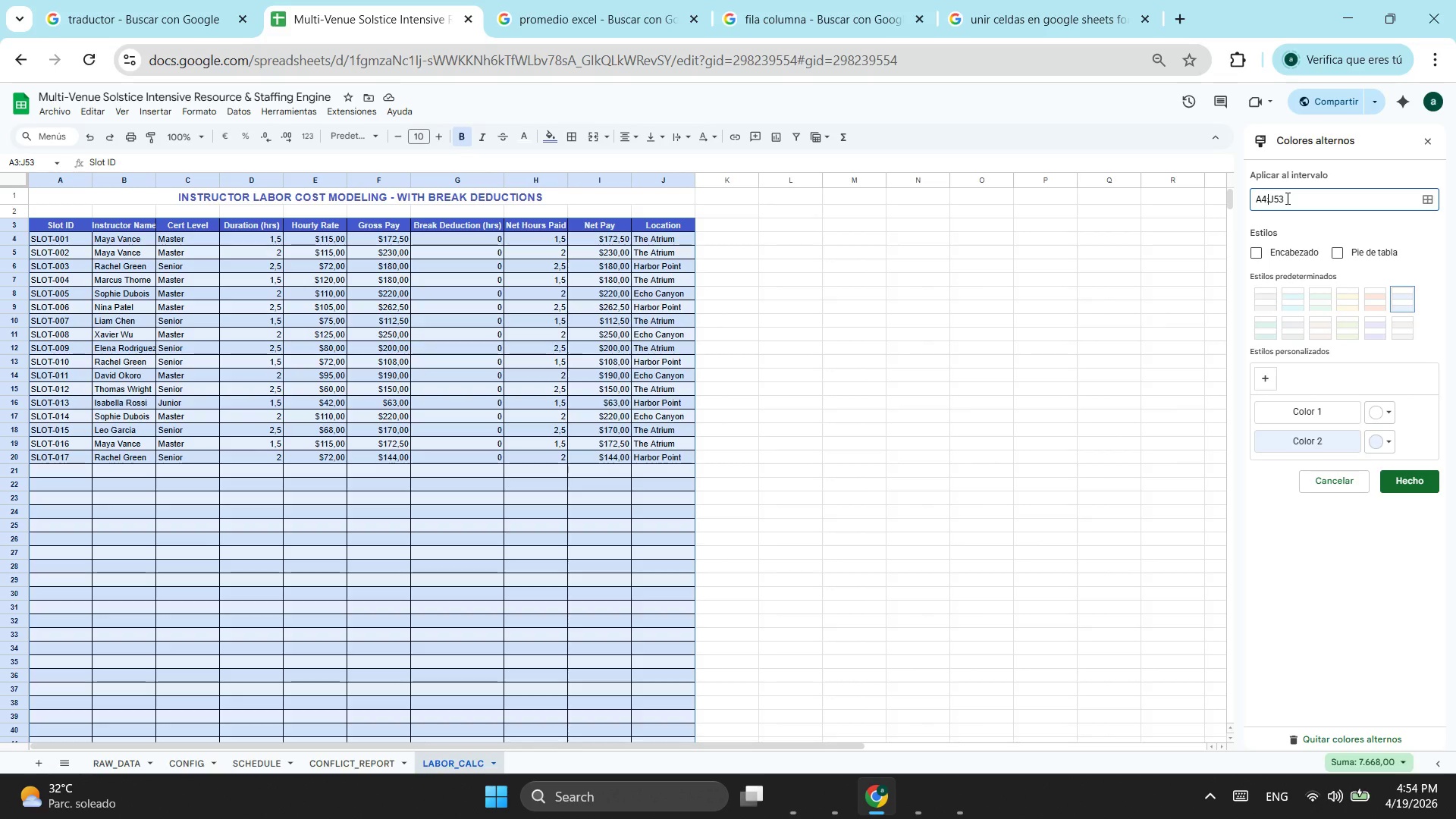 
key(Shift+Semicolon)
 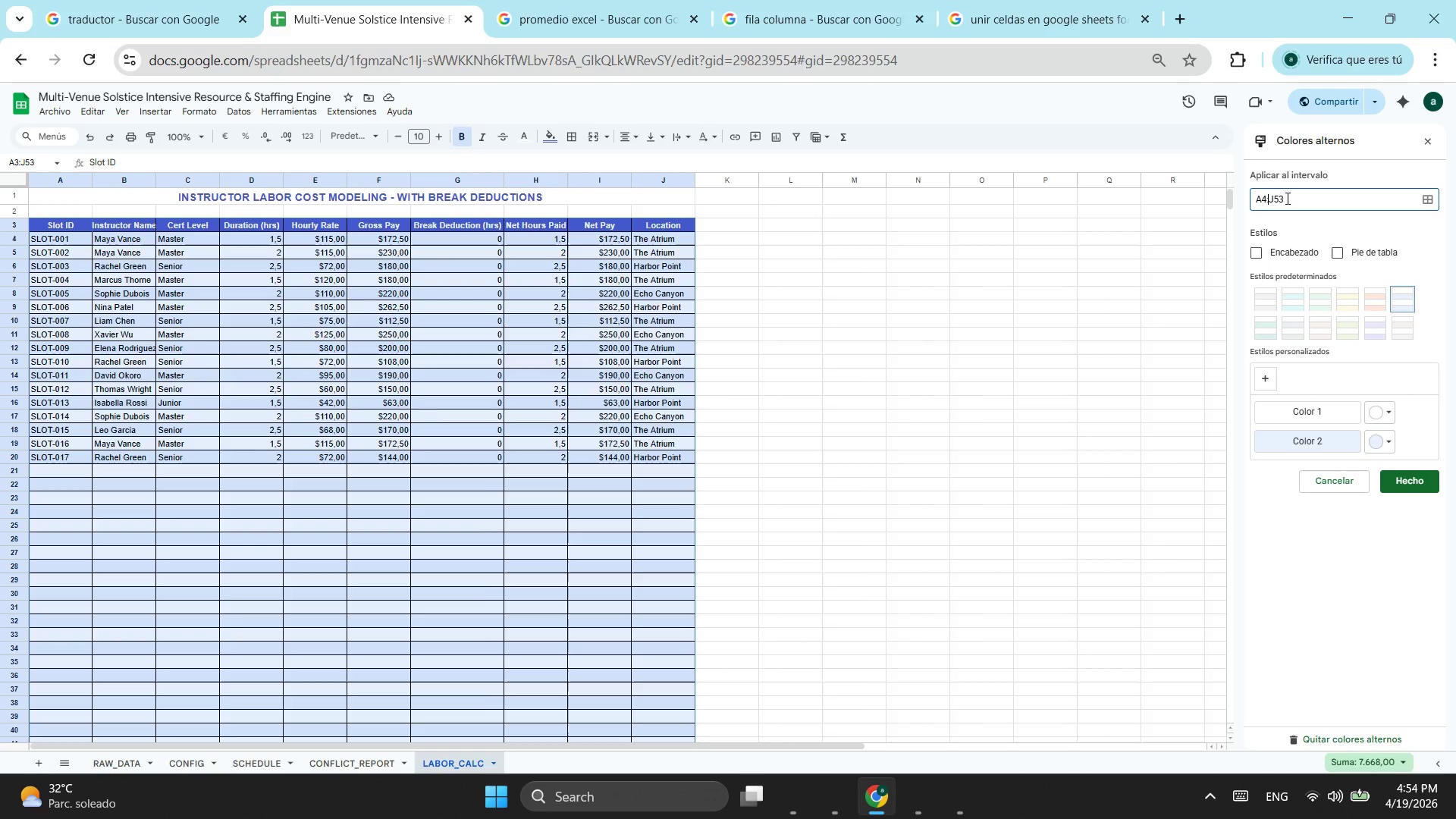 
key(Enter)
 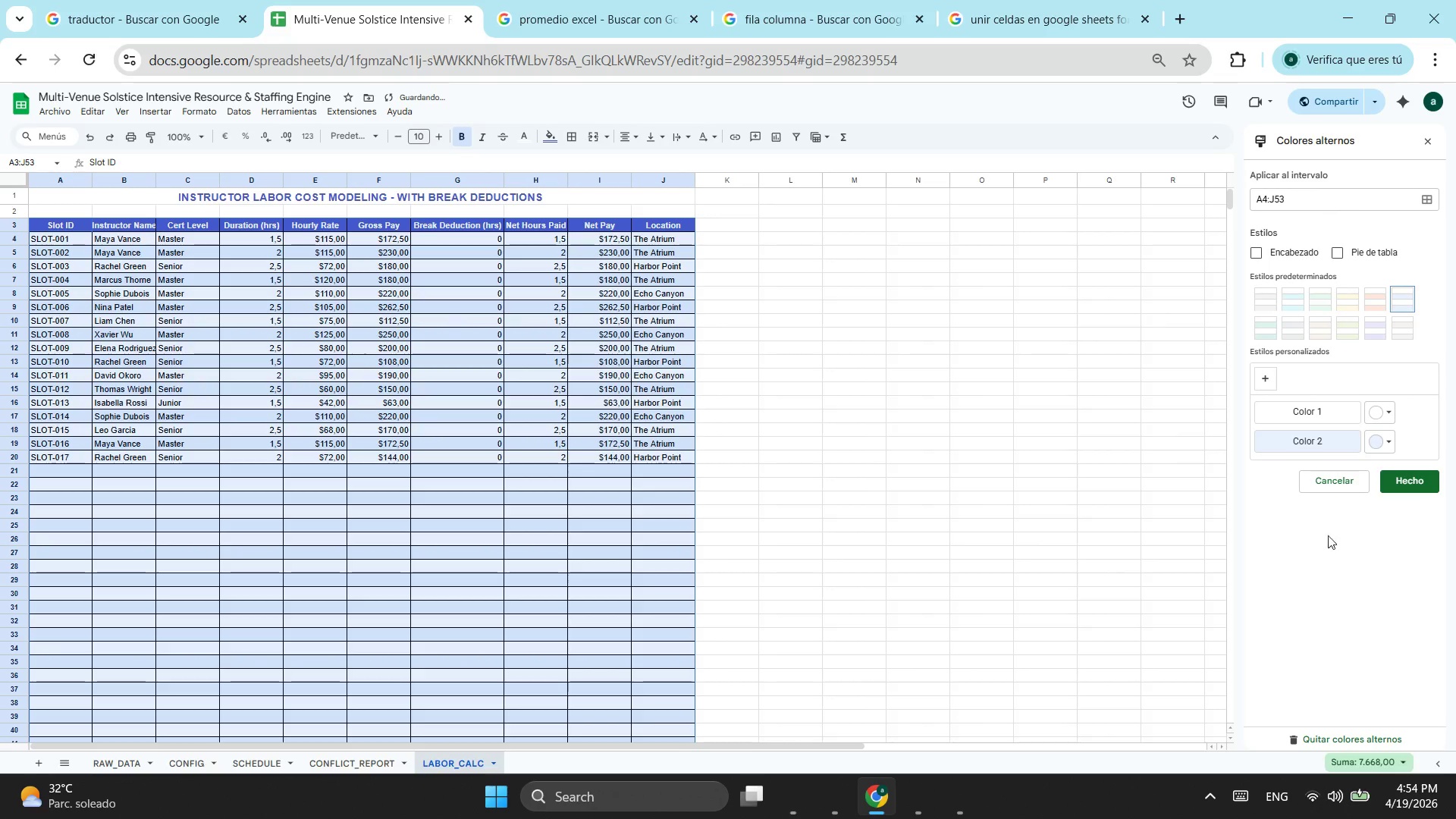 
left_click([1416, 488])
 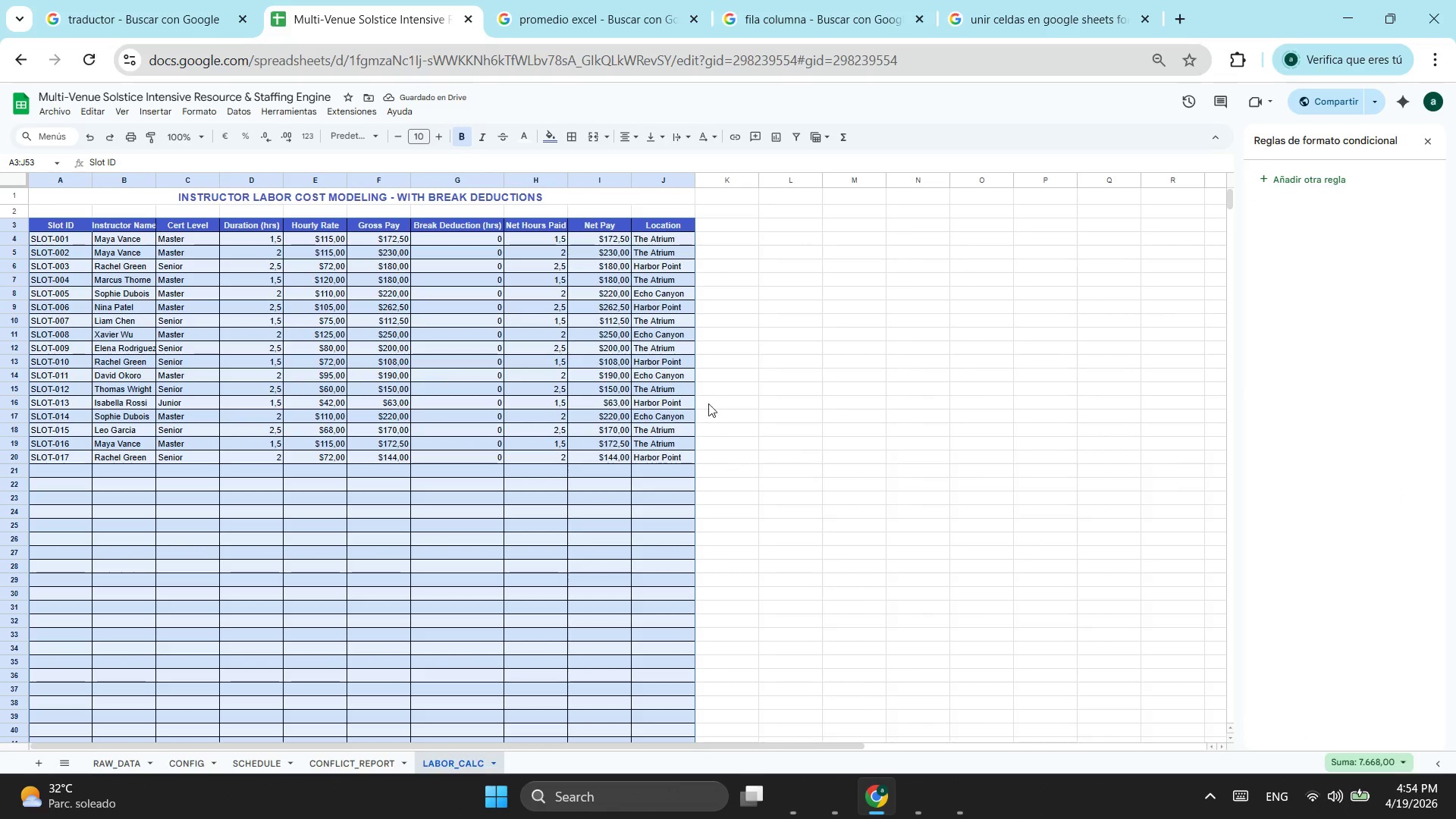 
left_click([726, 350])
 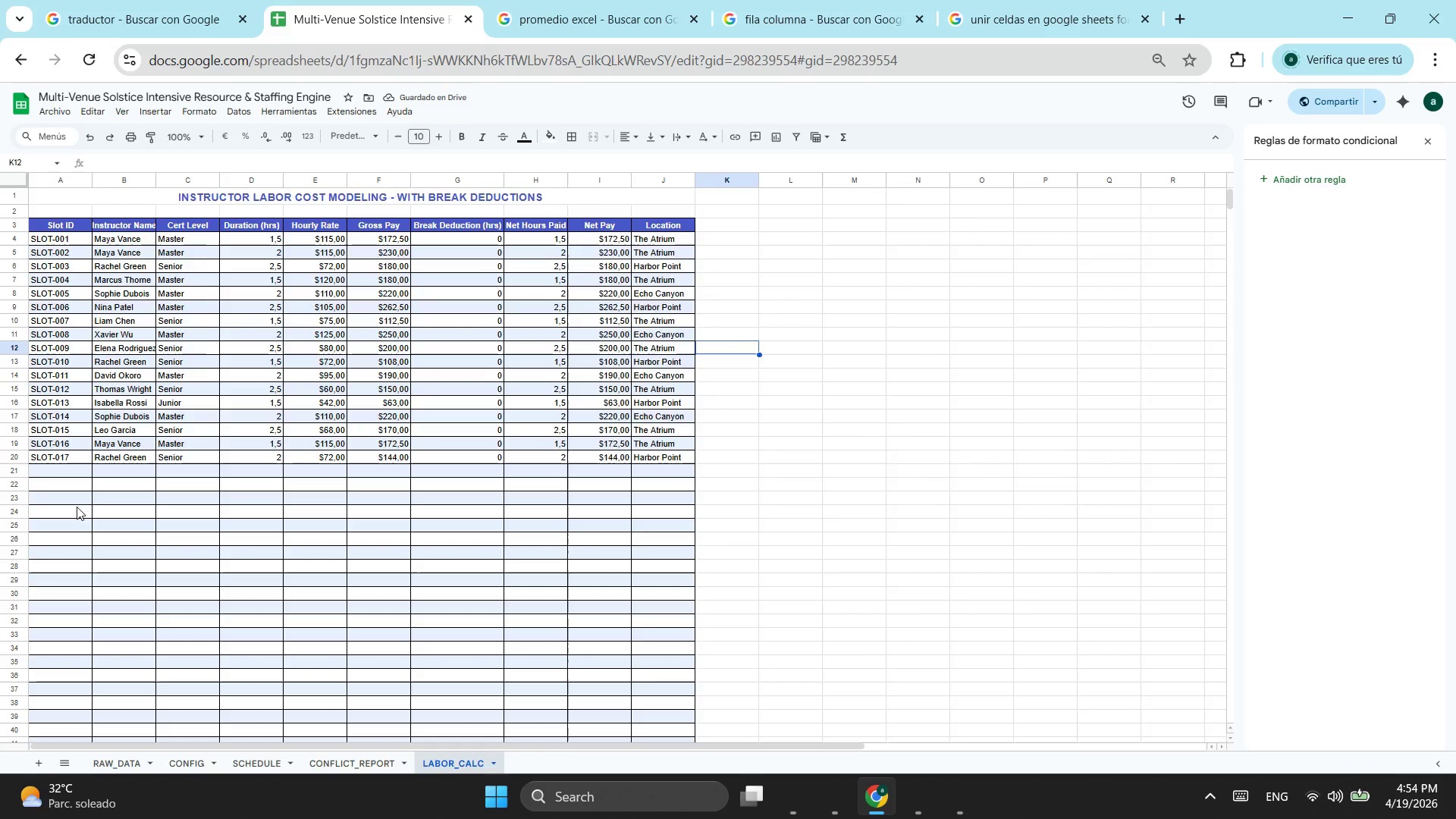 
scroll: coordinate [376, 469], scroll_direction: up, amount: 2.0
 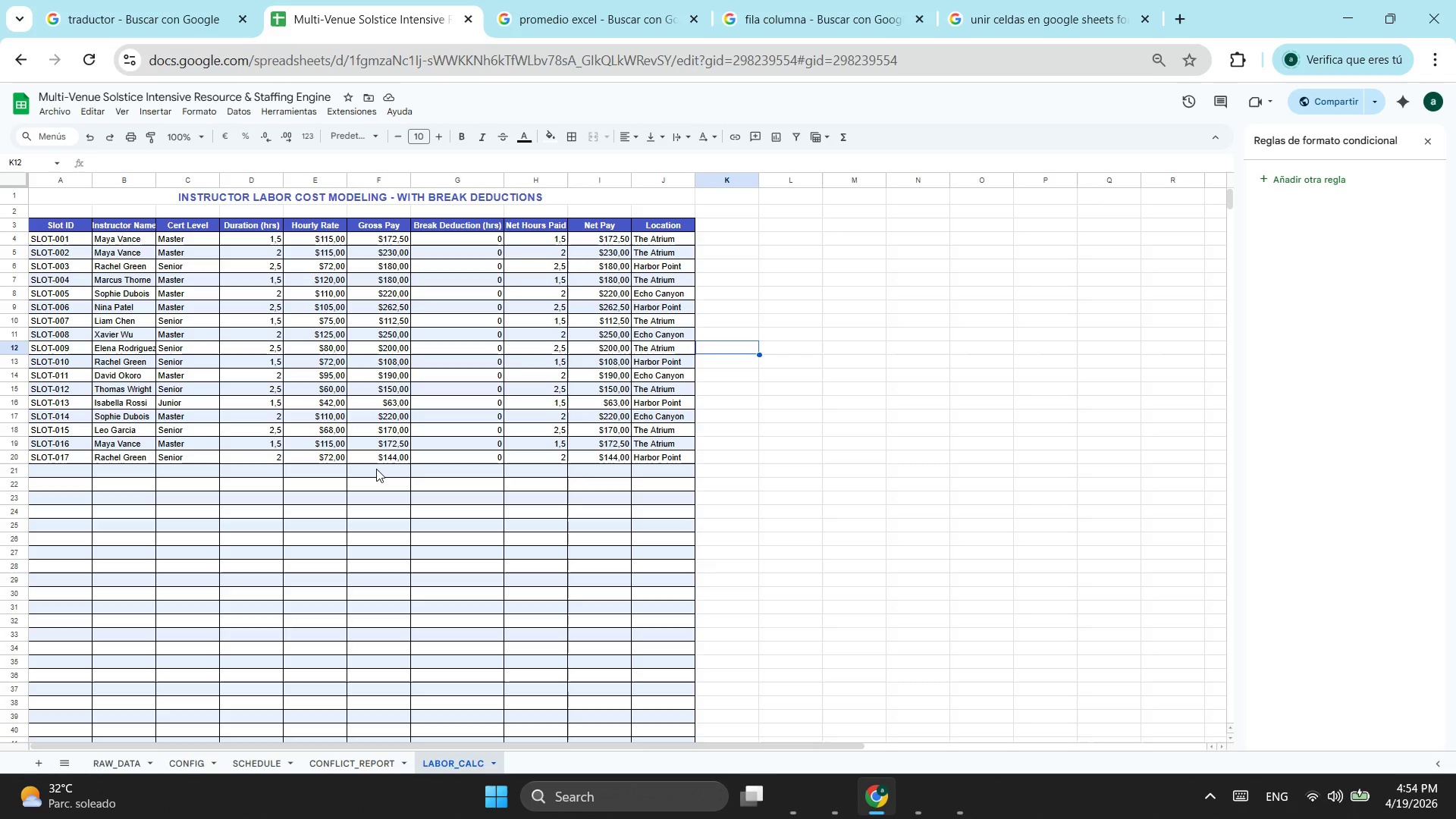 
wait(17.82)
 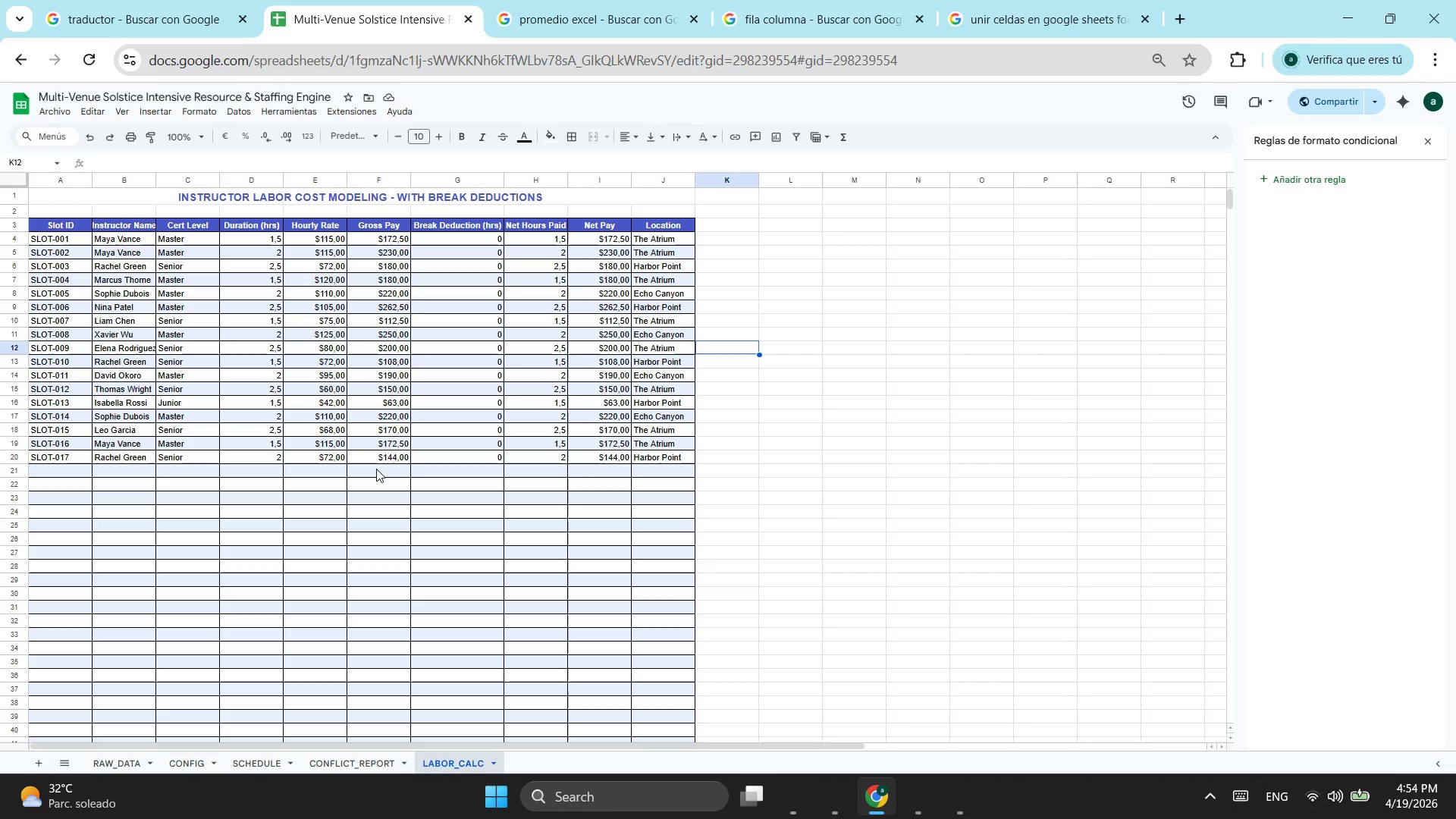 
scroll: coordinate [326, 464], scroll_direction: down, amount: 2.0
 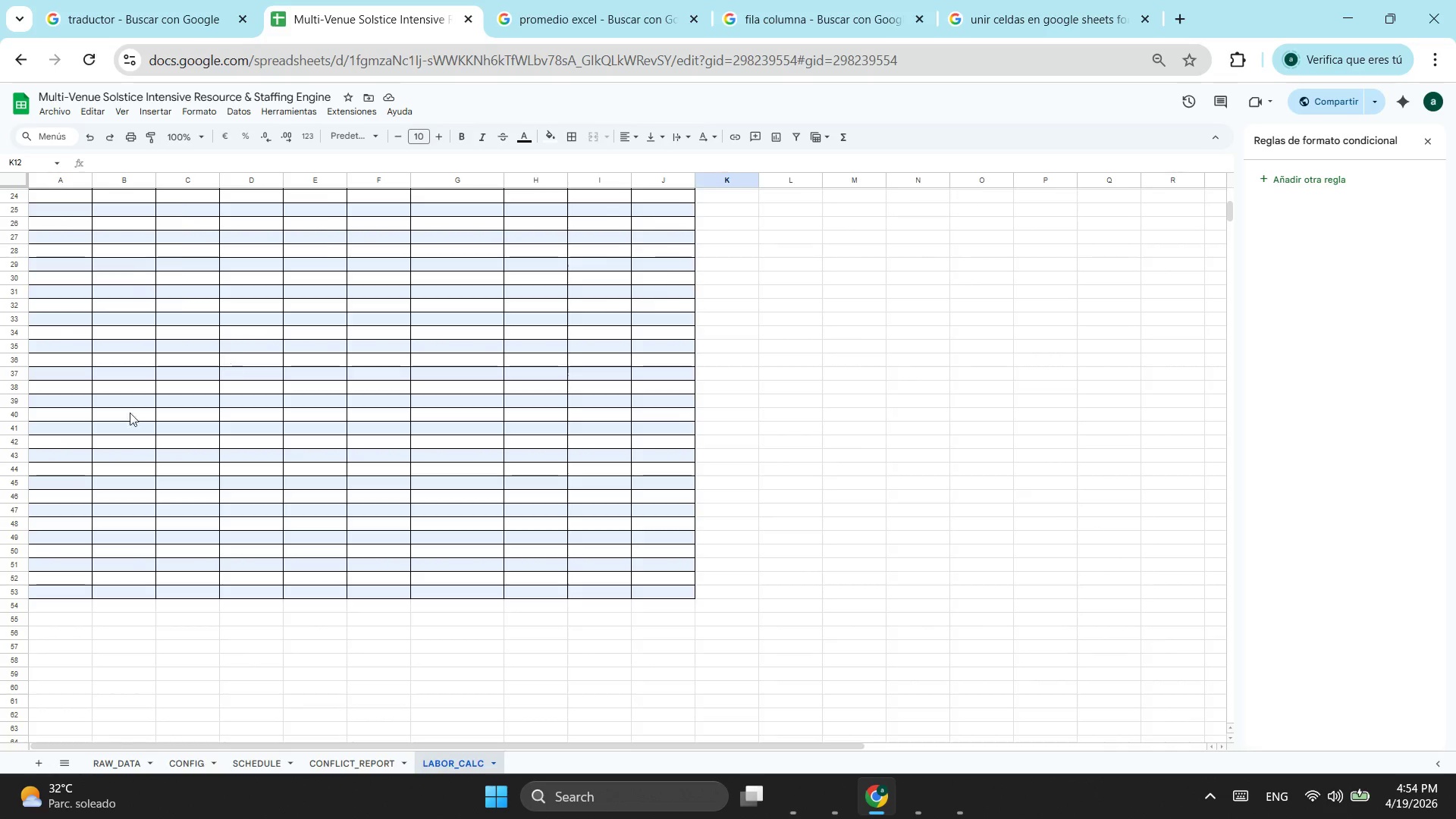 
scroll: coordinate [80, 409], scroll_direction: up, amount: 3.0
 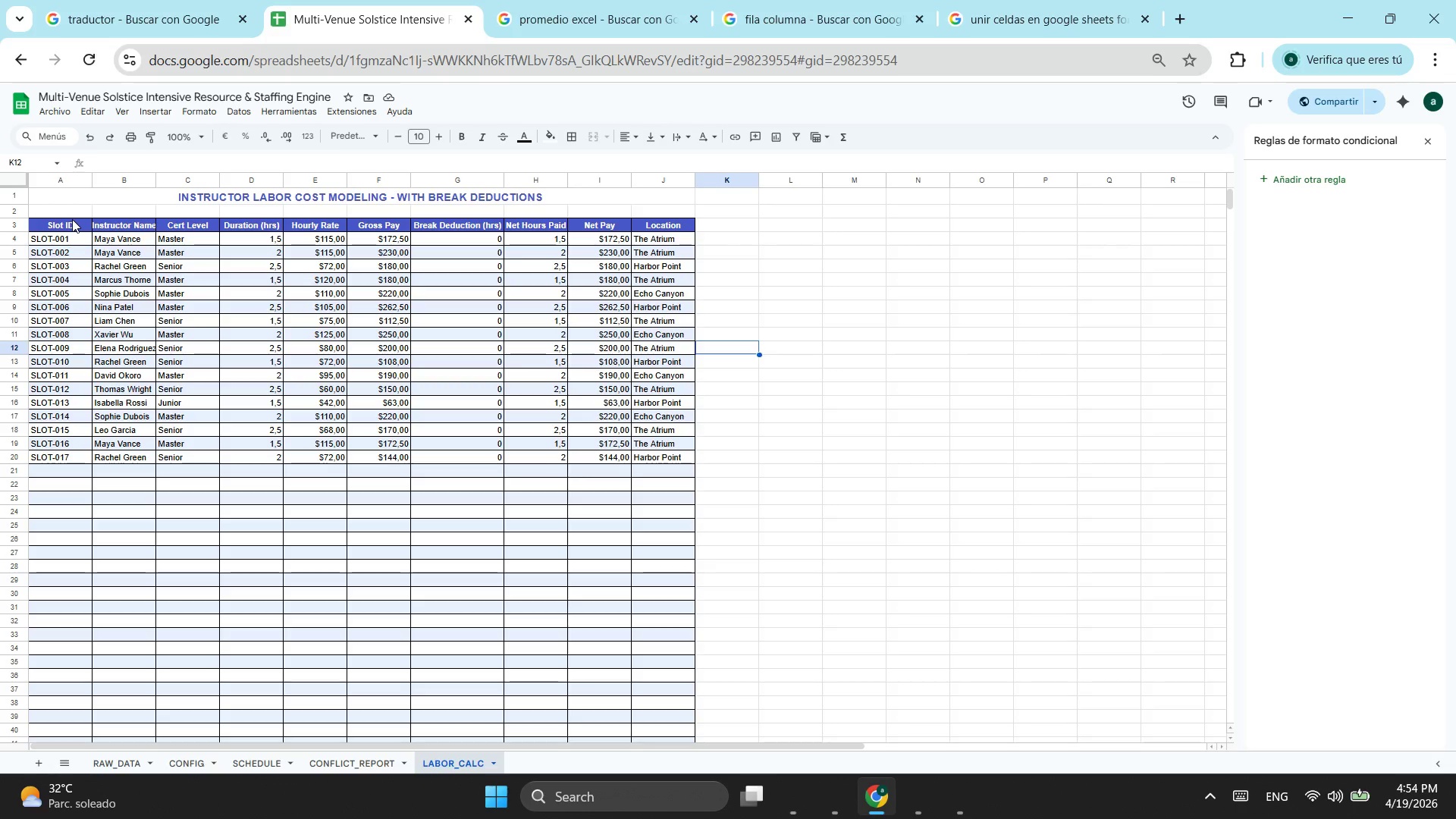 
left_click([74, 222])
 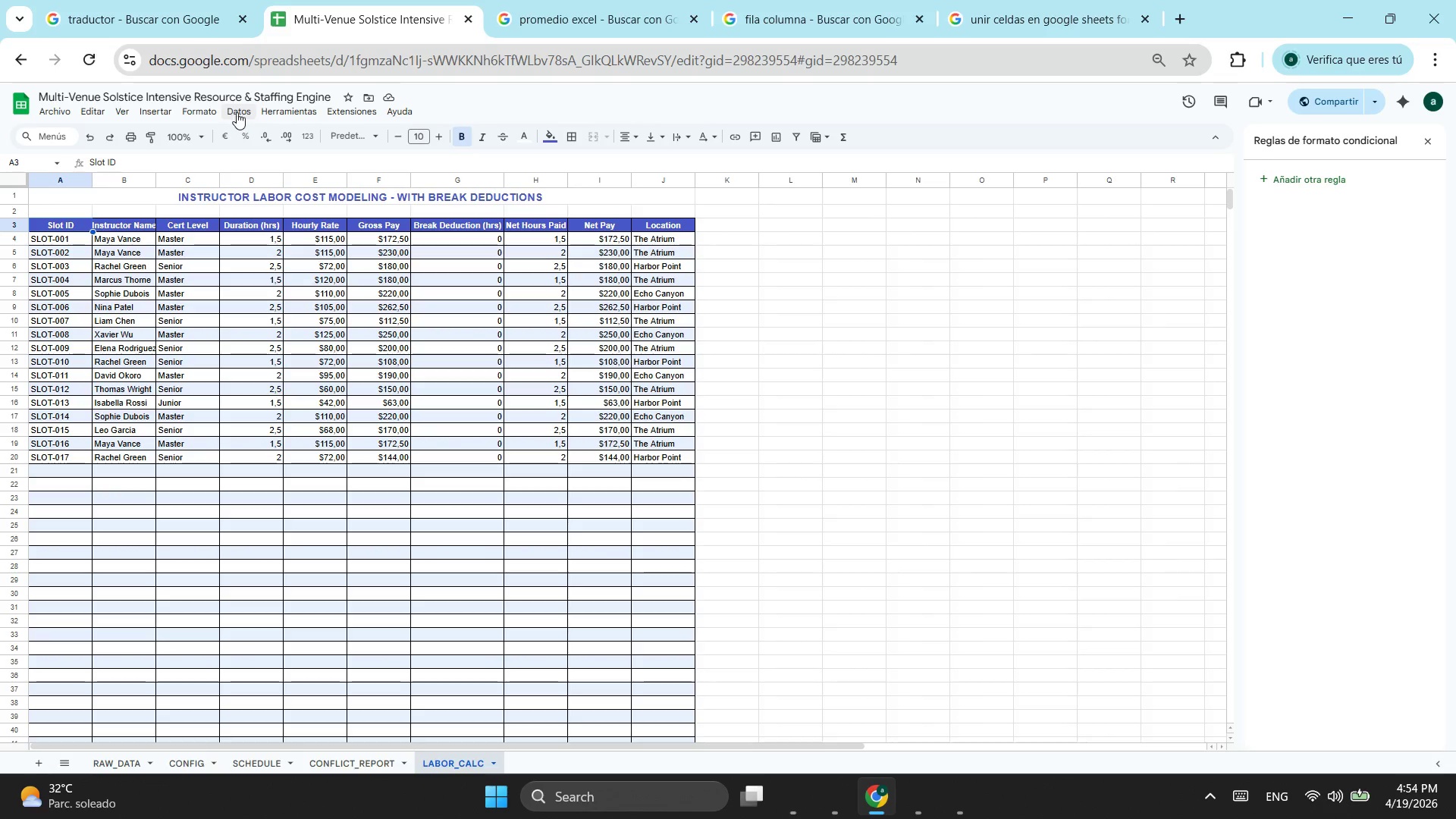 
left_click([69, 236])
 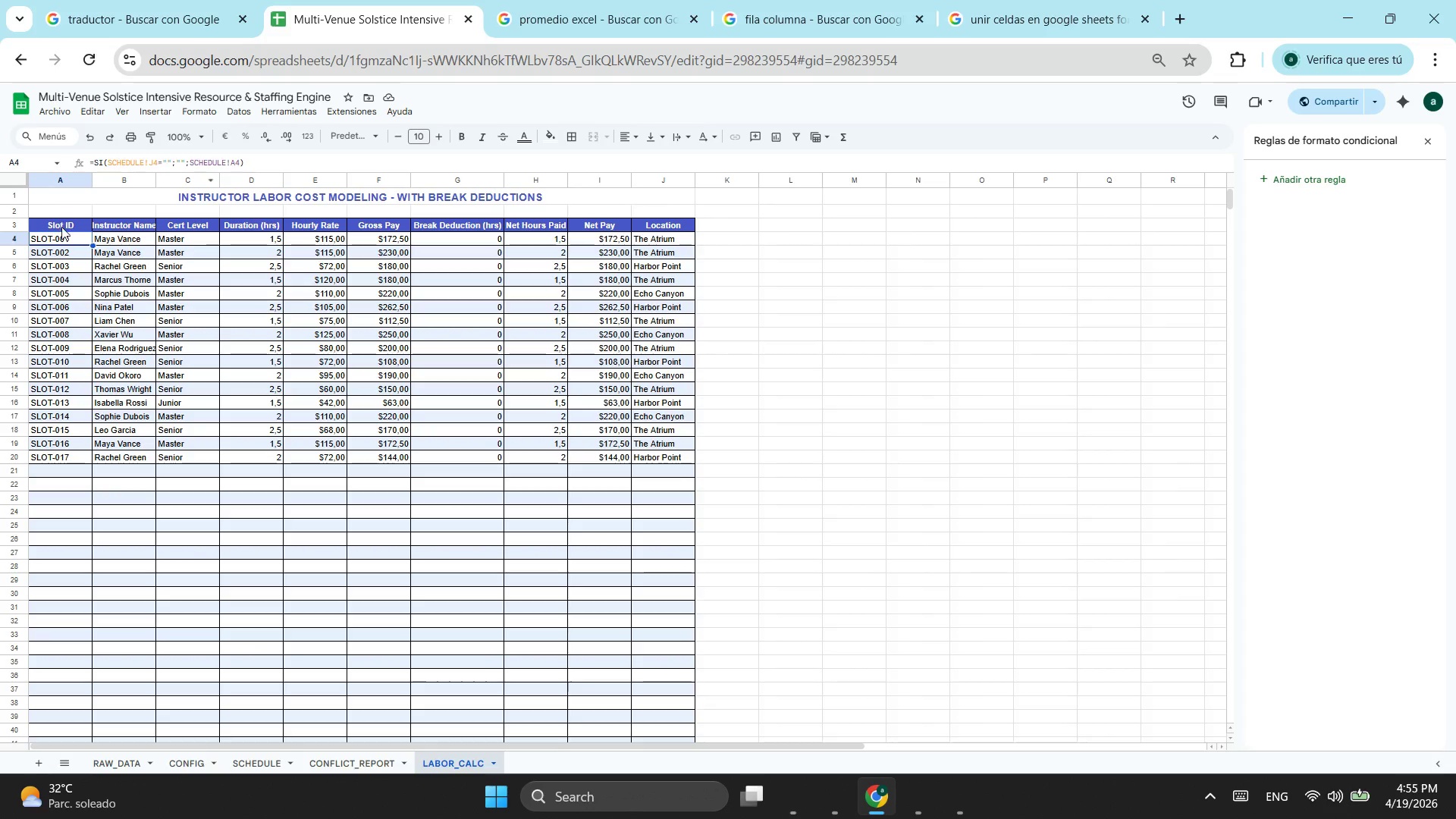 
left_click_drag(start_coordinate=[61, 227], to_coordinate=[645, 588])
 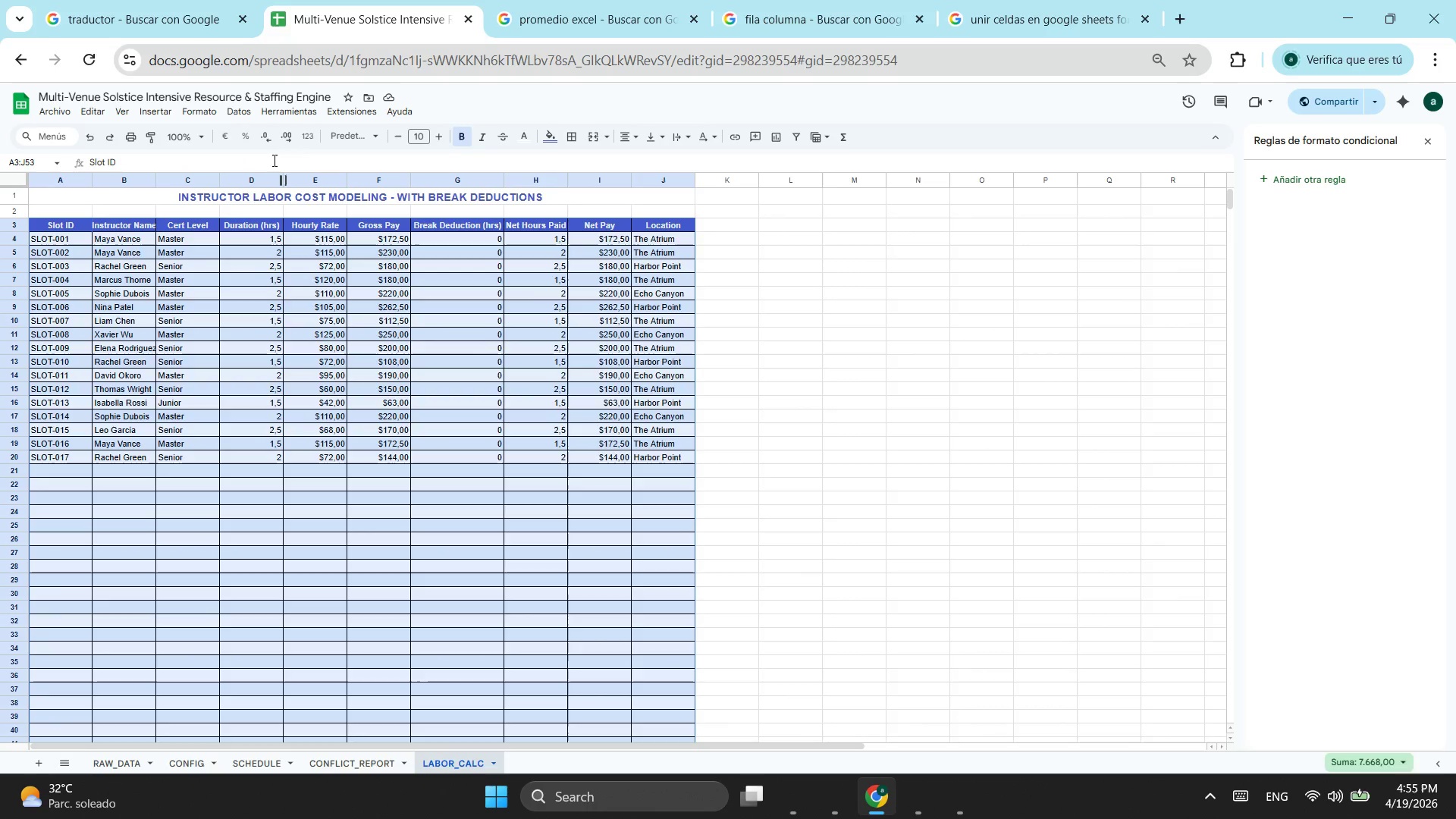 
scroll: coordinate [636, 566], scroll_direction: down, amount: 2.0
 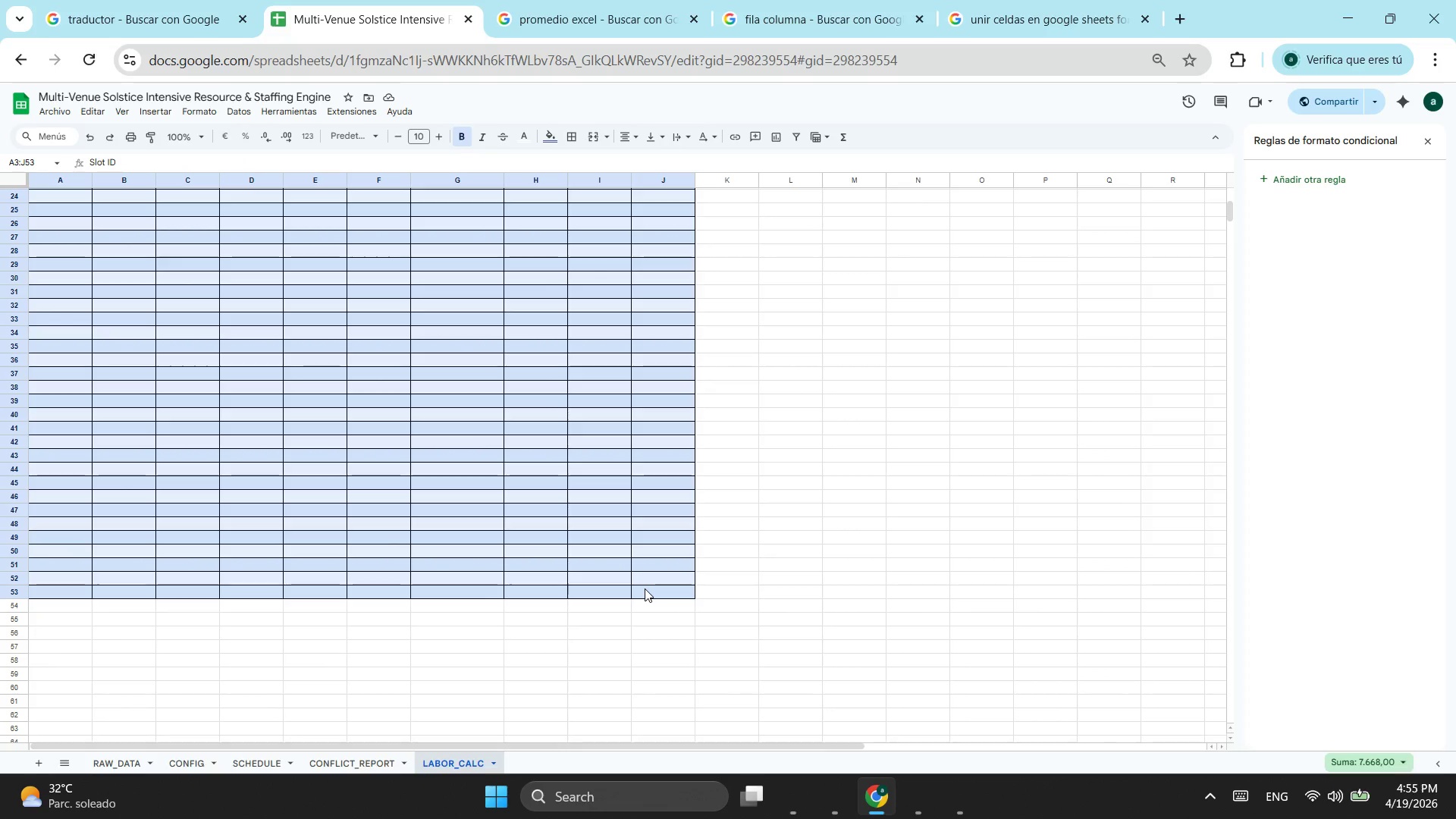 
scroll: coordinate [273, 160], scroll_direction: up, amount: 5.0
 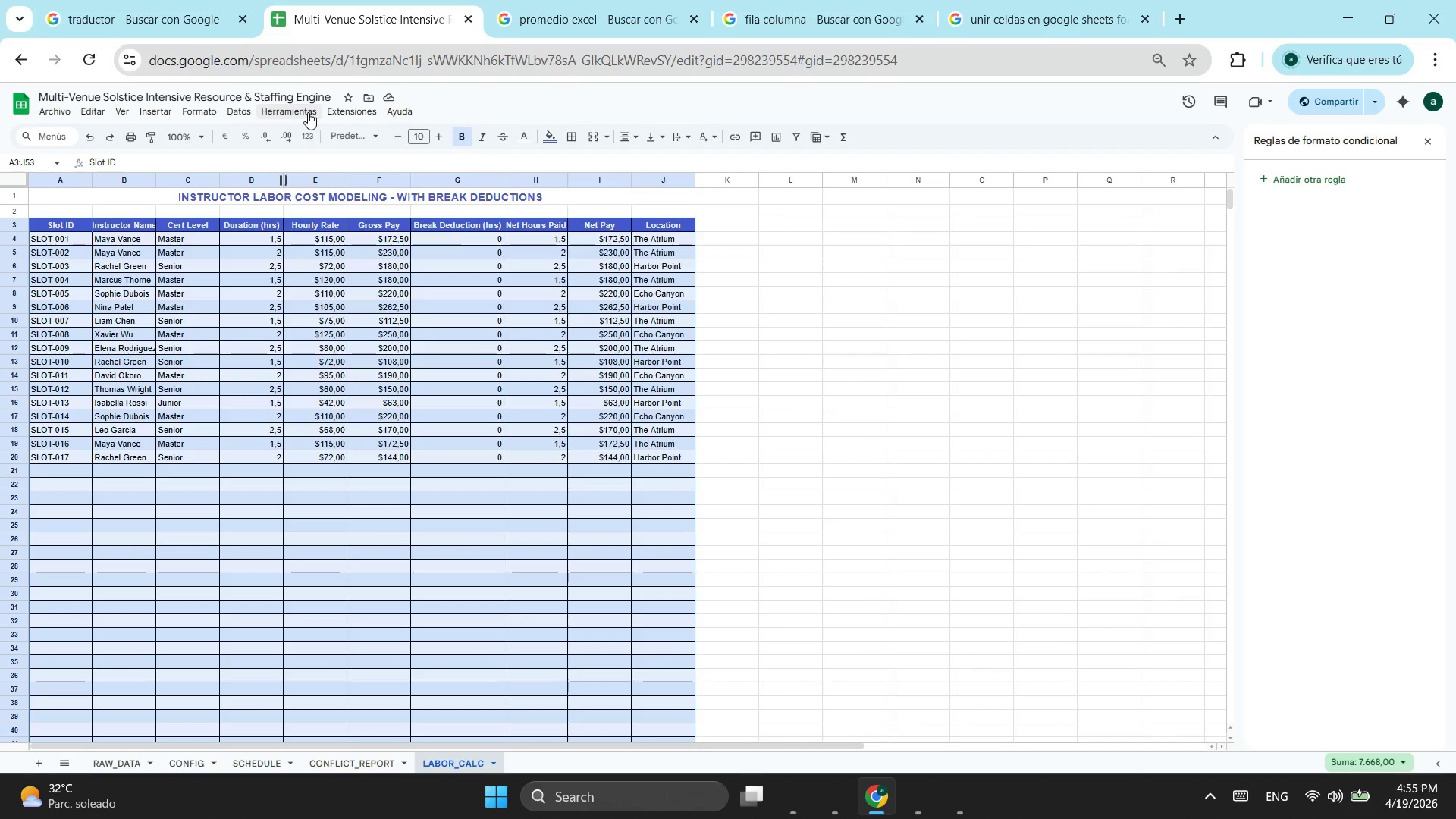 
left_click([308, 112])
 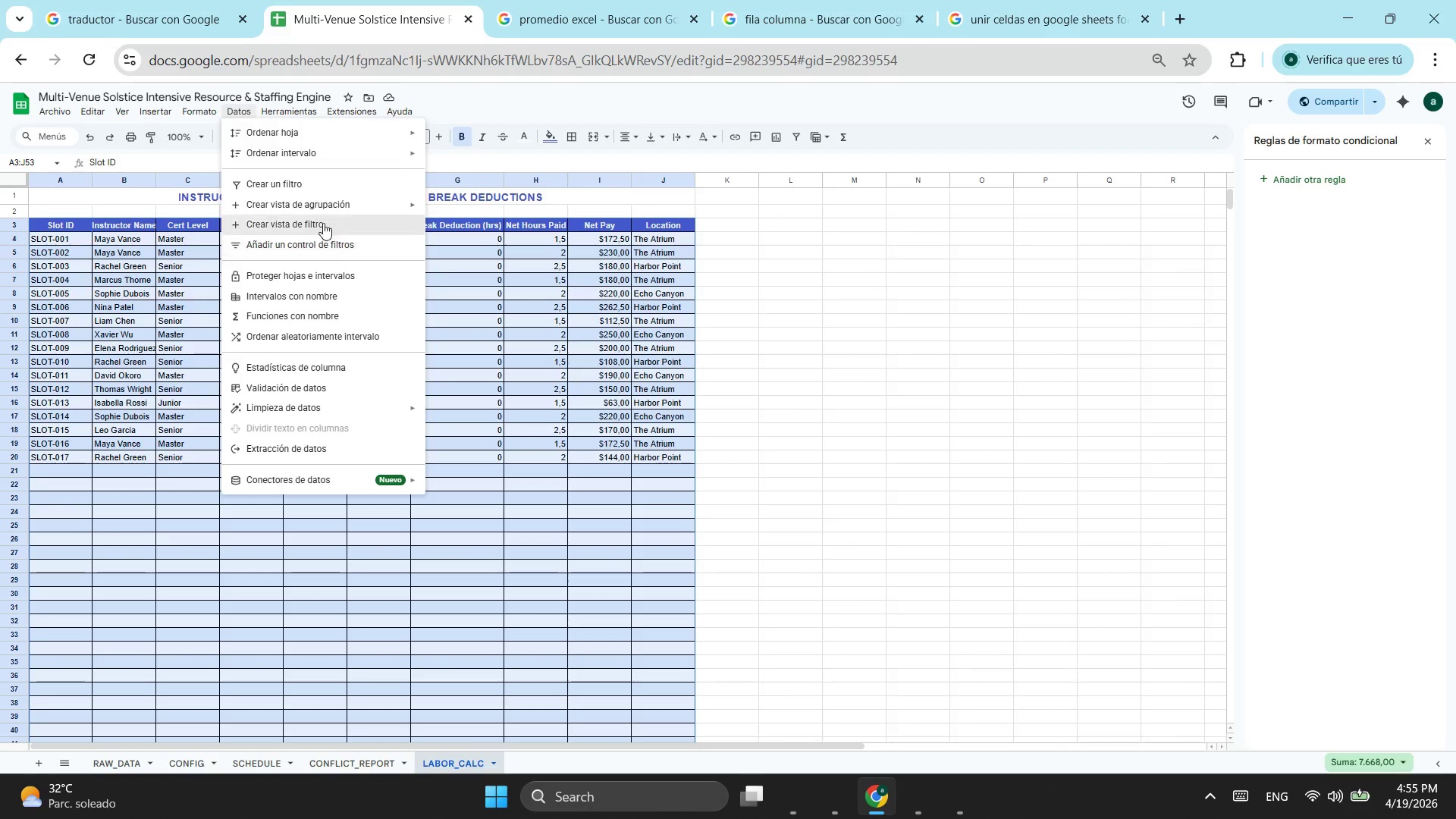 
left_click([323, 184])
 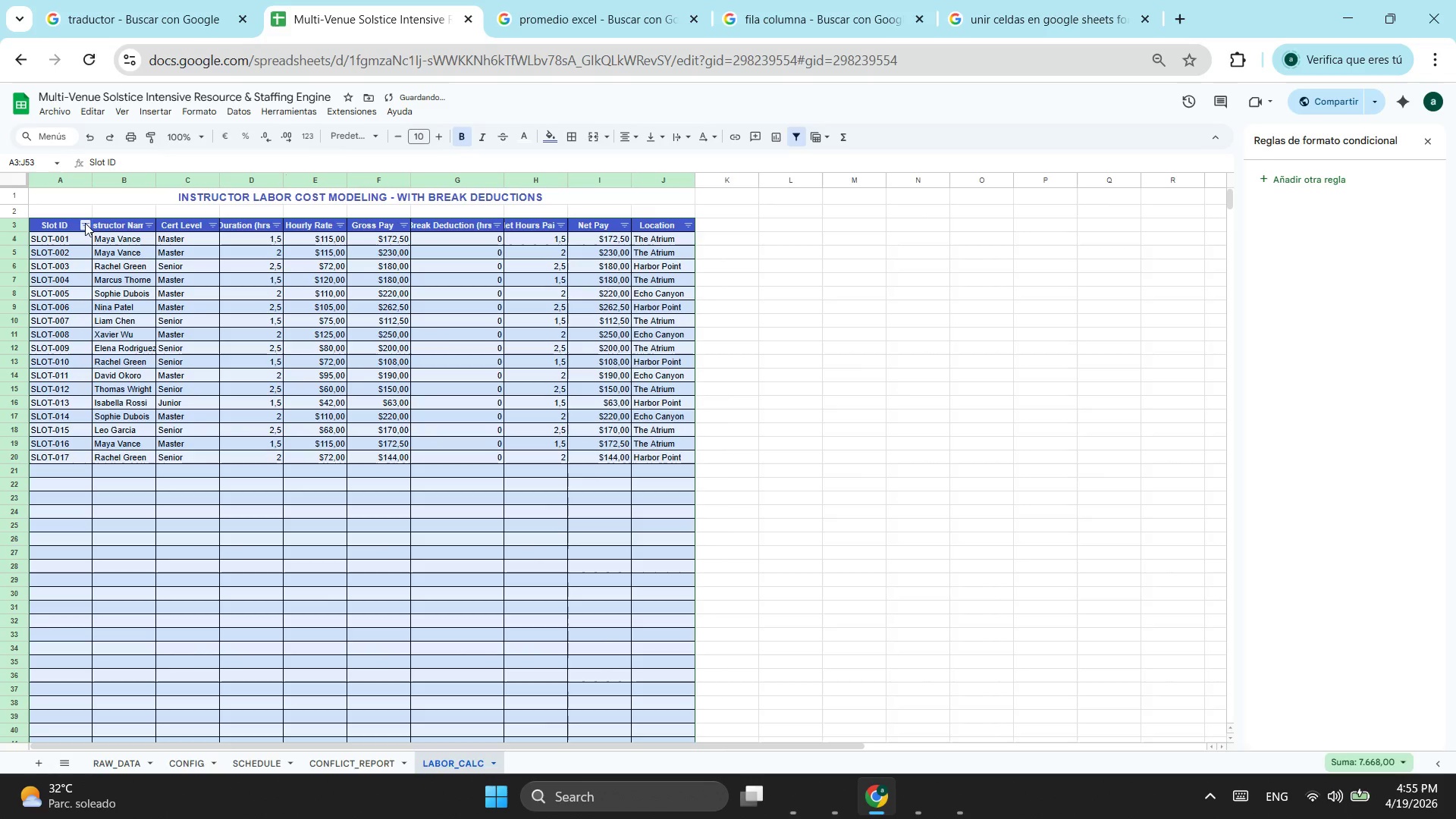 
left_click([86, 223])
 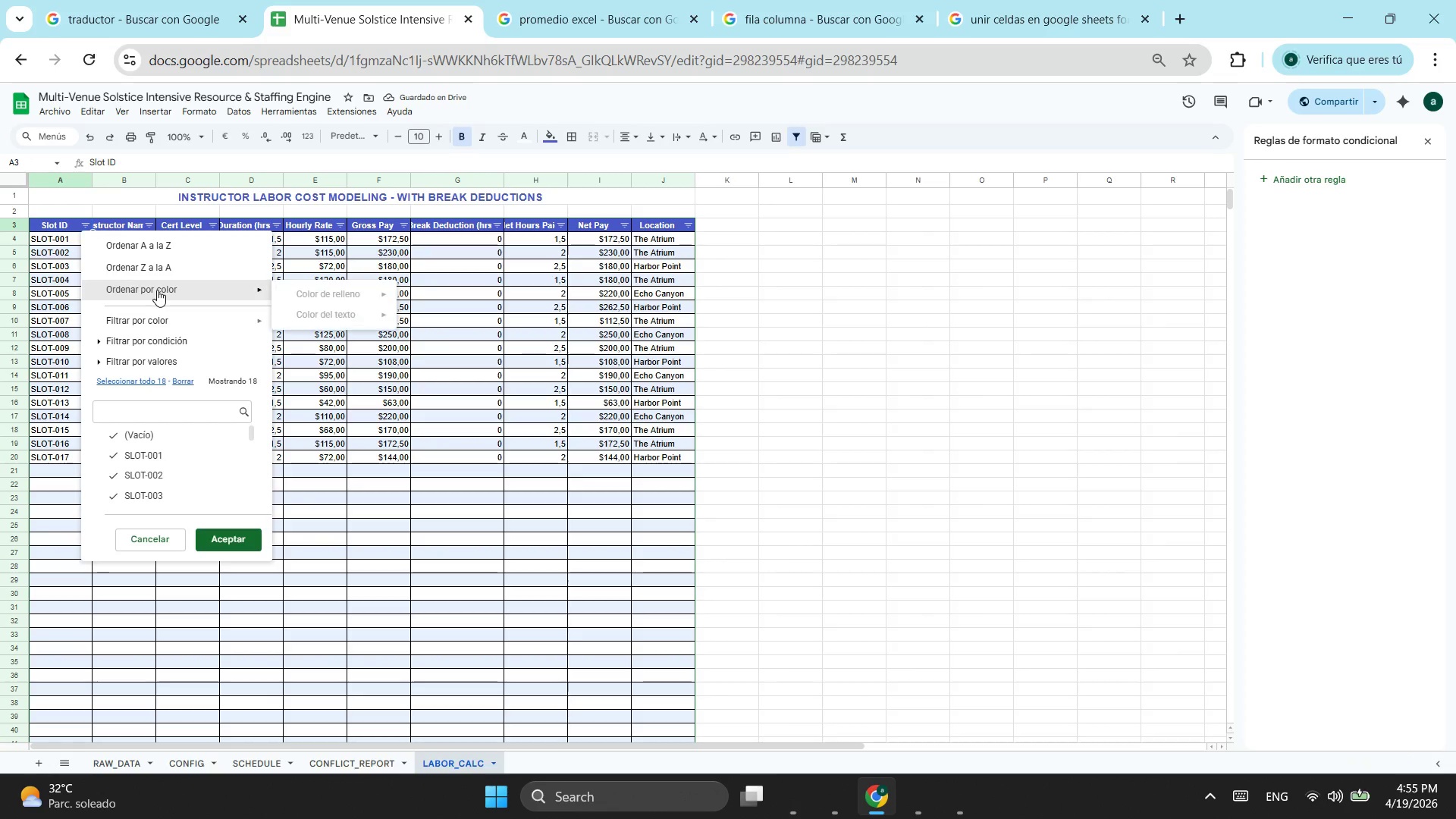 
left_click([193, 346])
 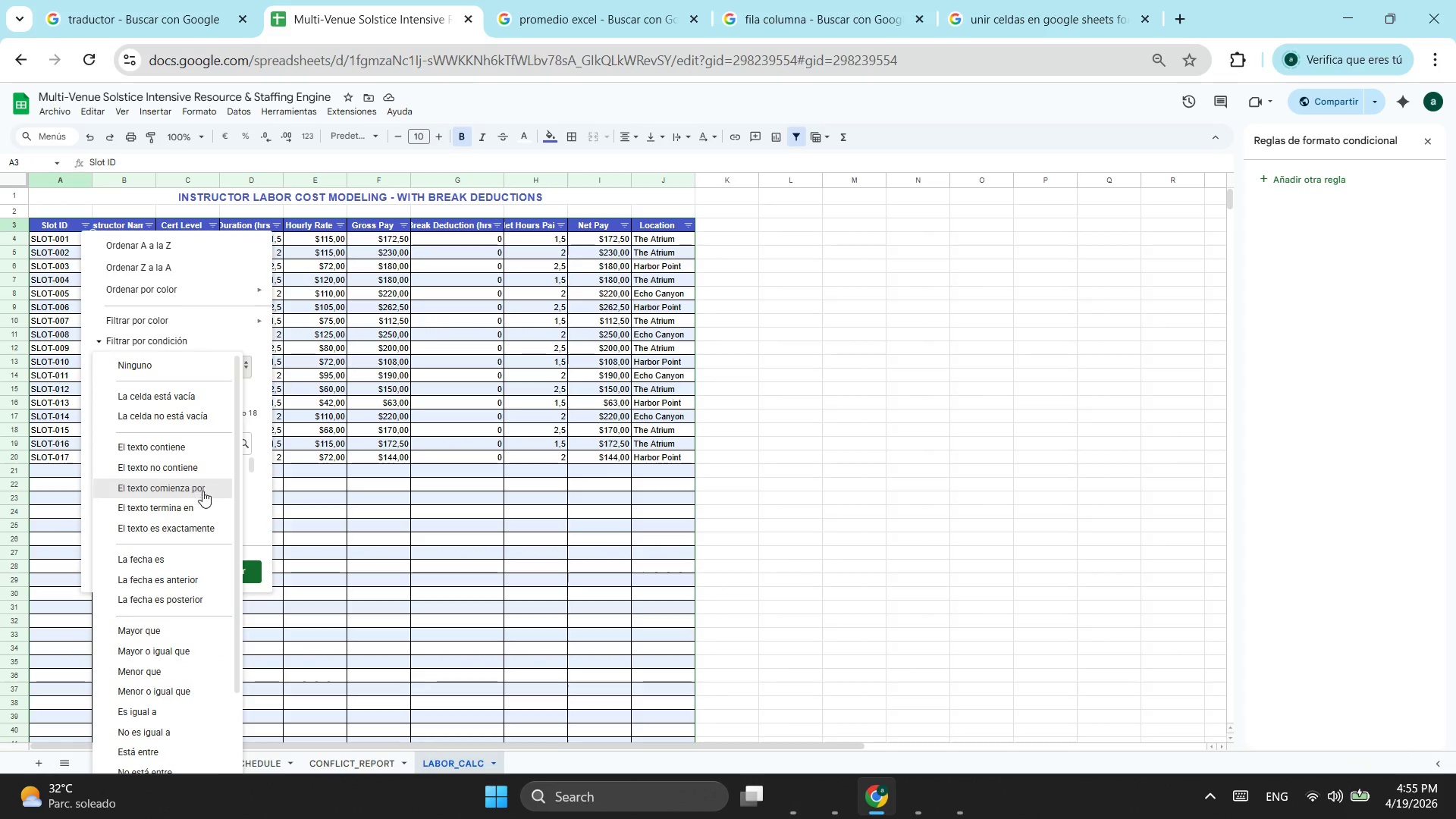 
wait(6.01)
 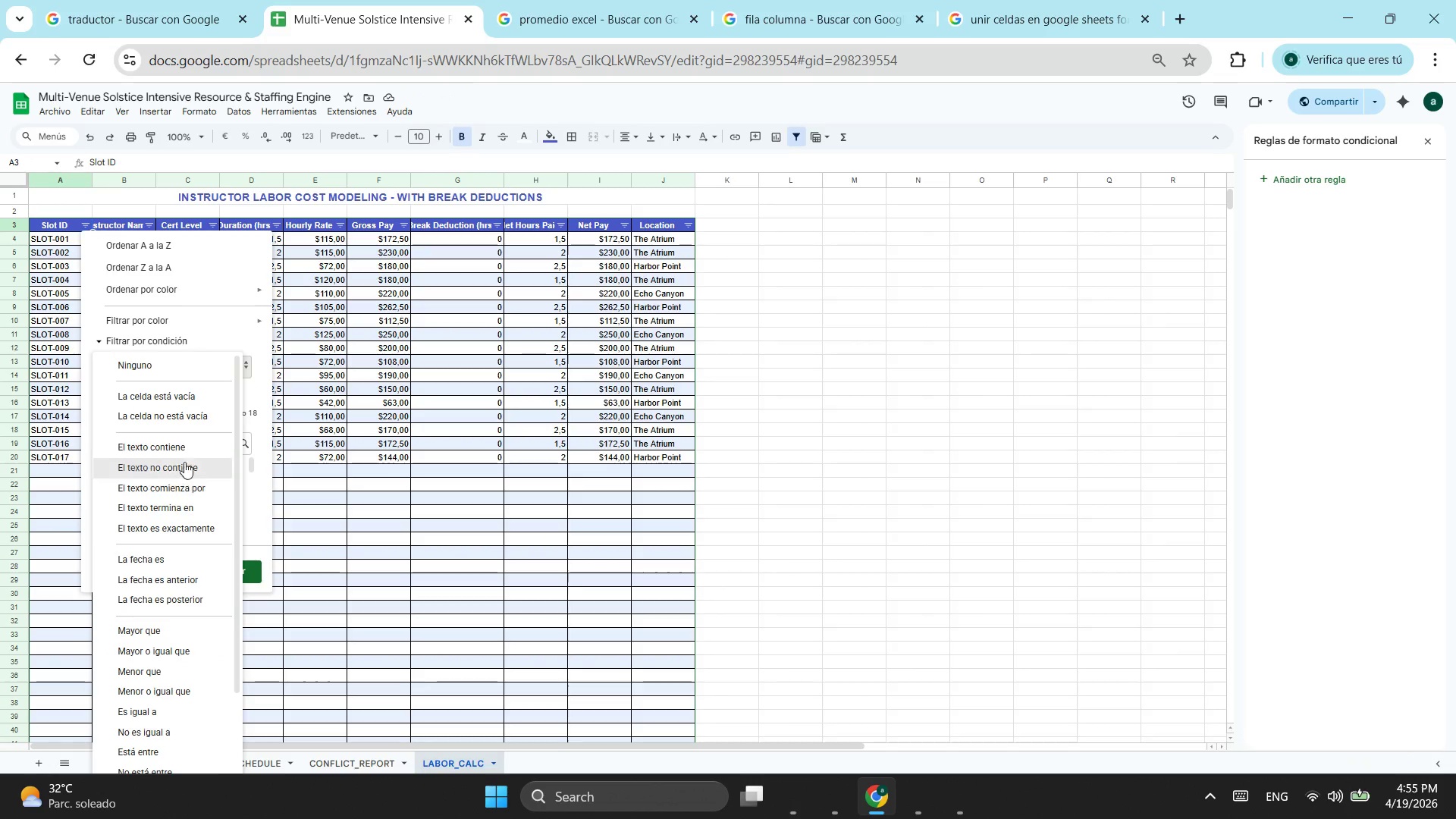 
left_click([207, 416])
 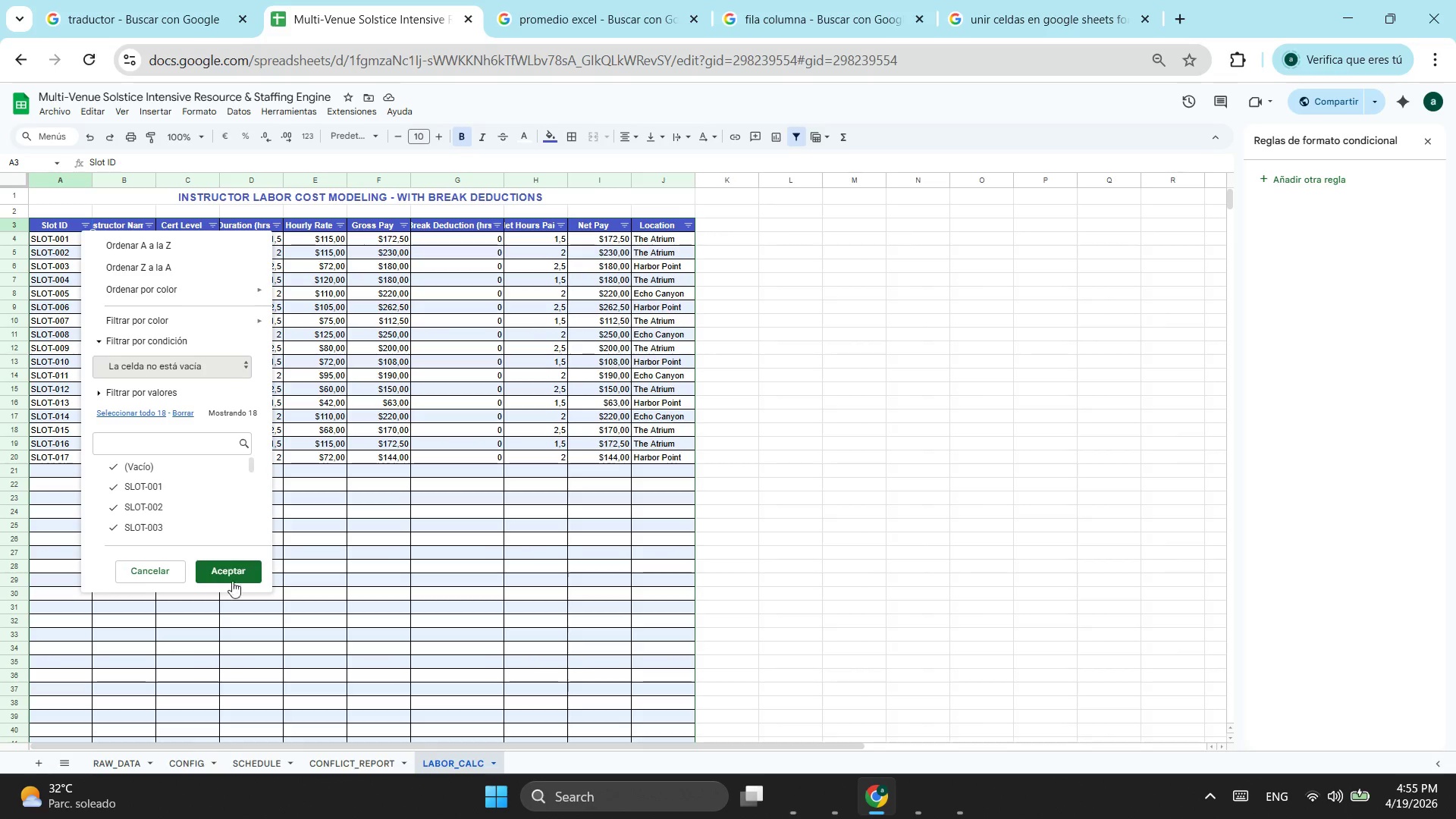 
left_click([228, 576])
 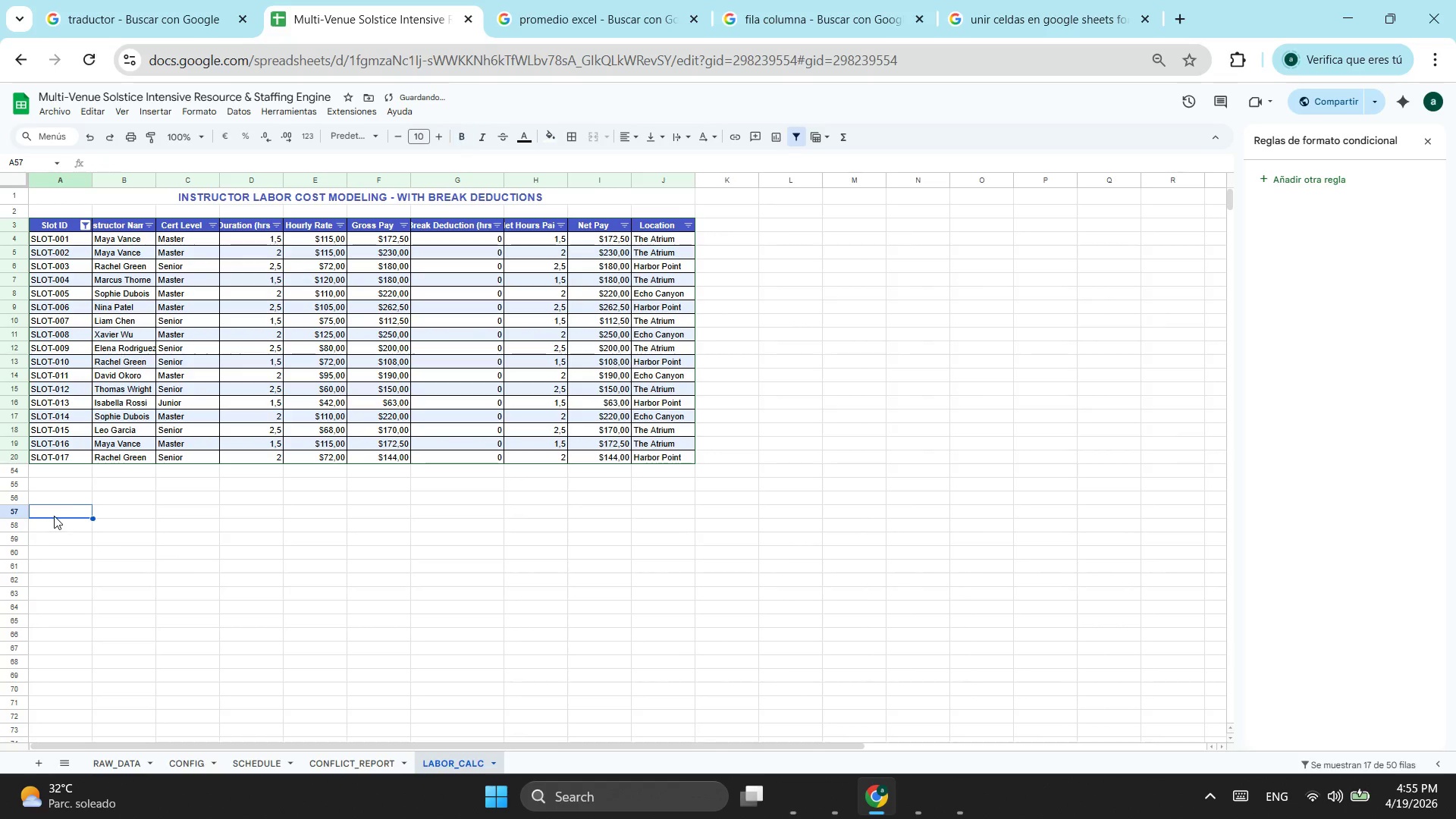 
double_click([72, 486])
 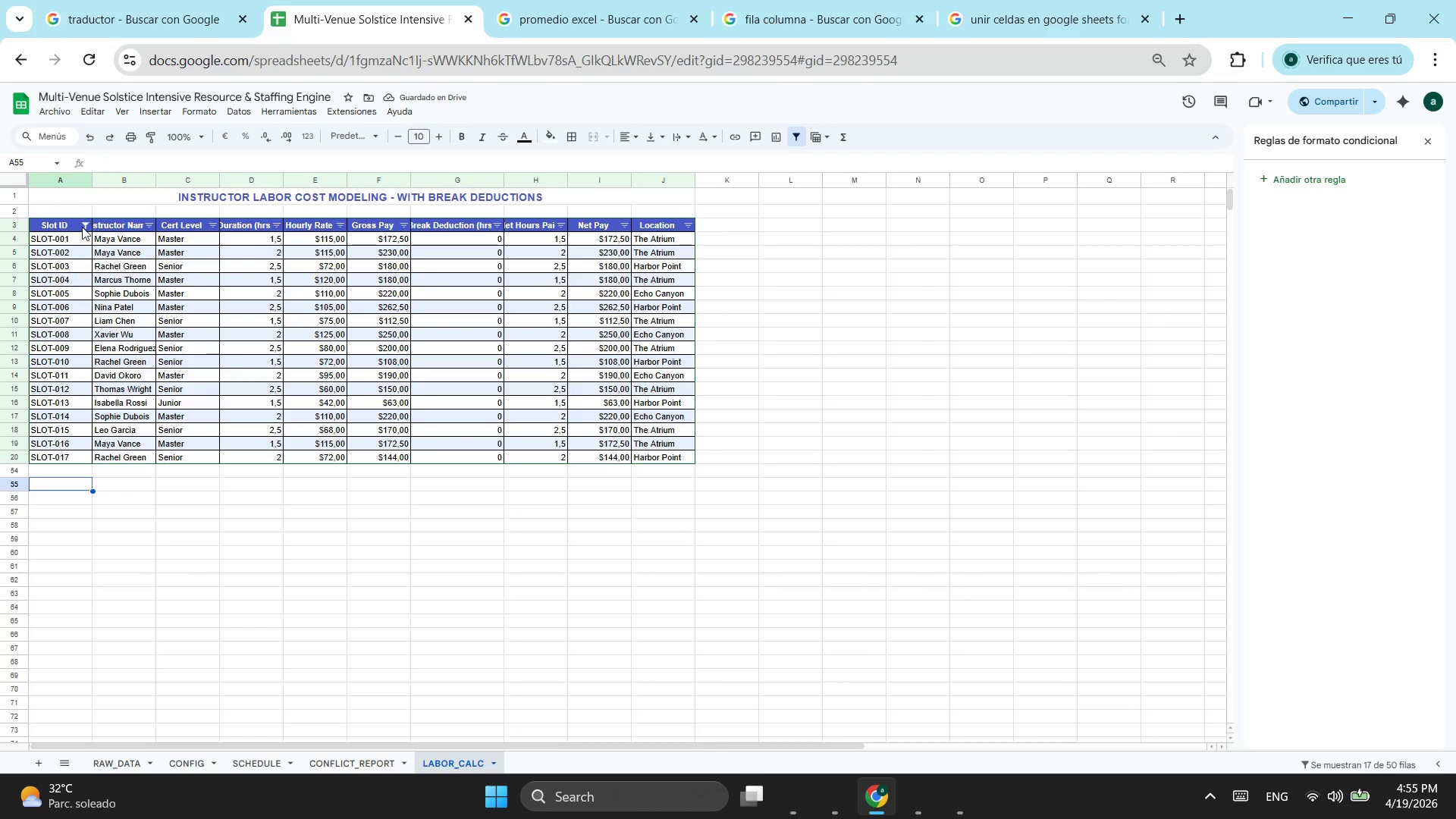 
left_click([86, 223])
 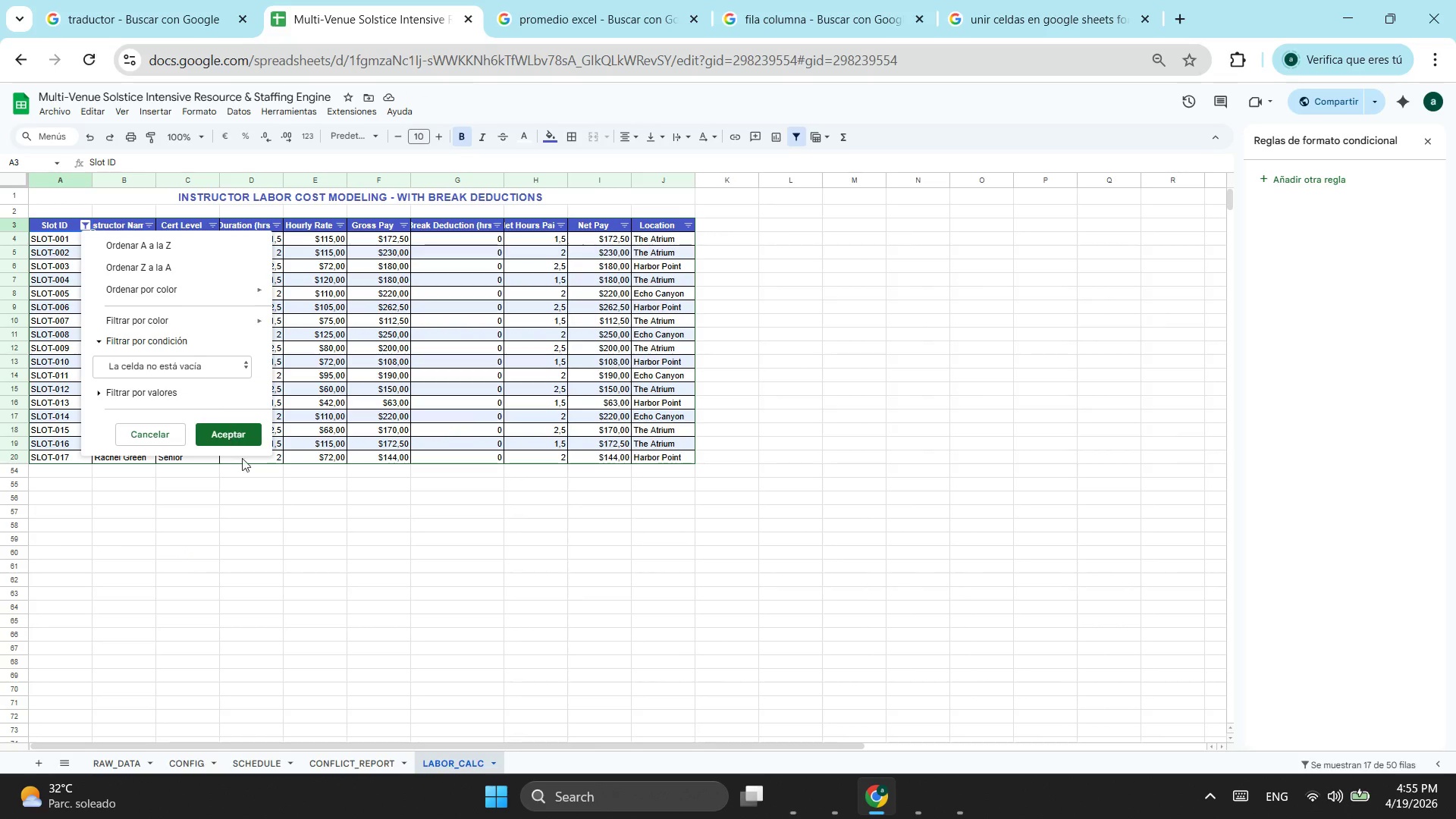 
left_click([184, 372])
 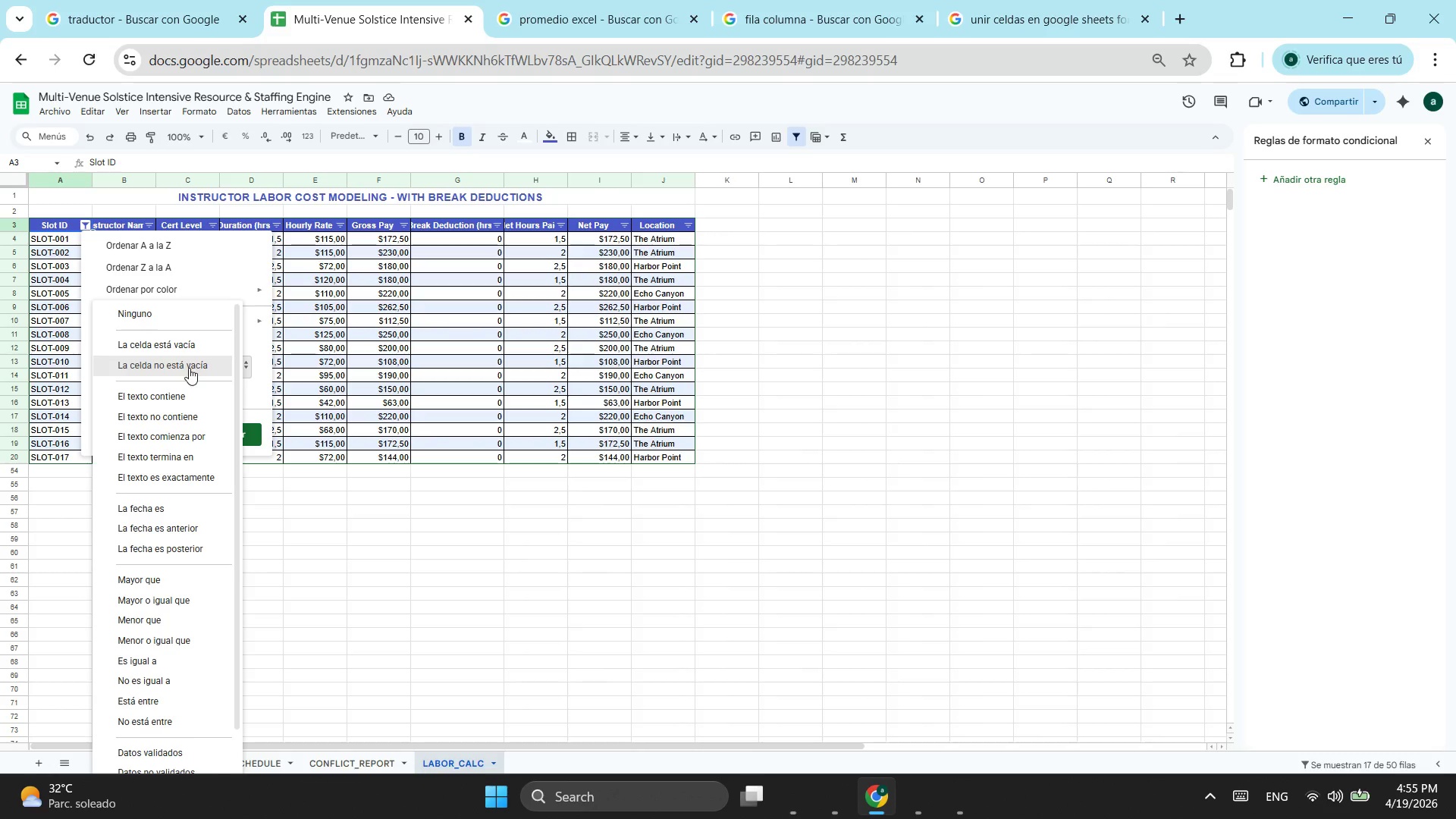 
left_click([149, 319])
 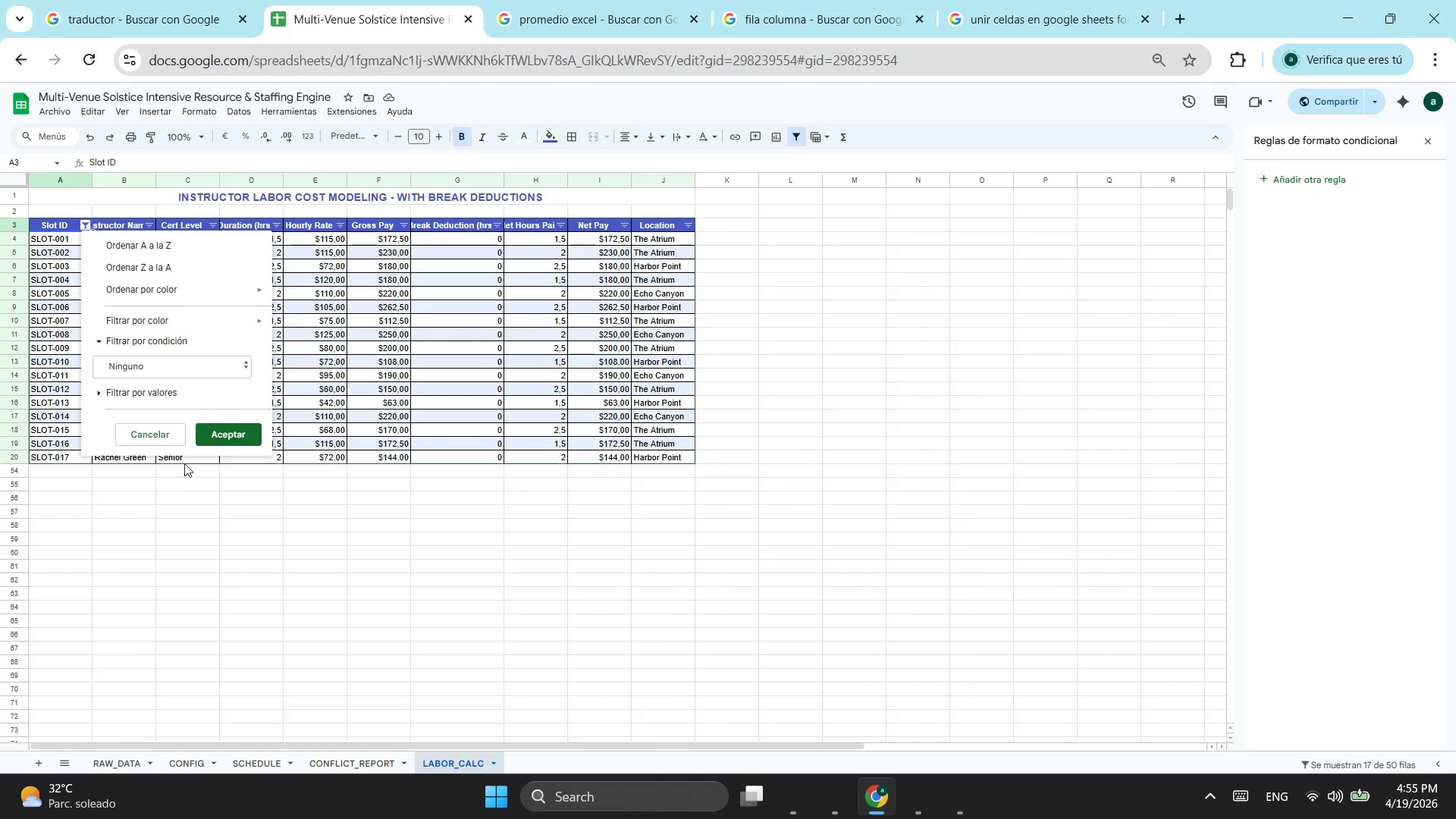 
left_click([220, 436])
 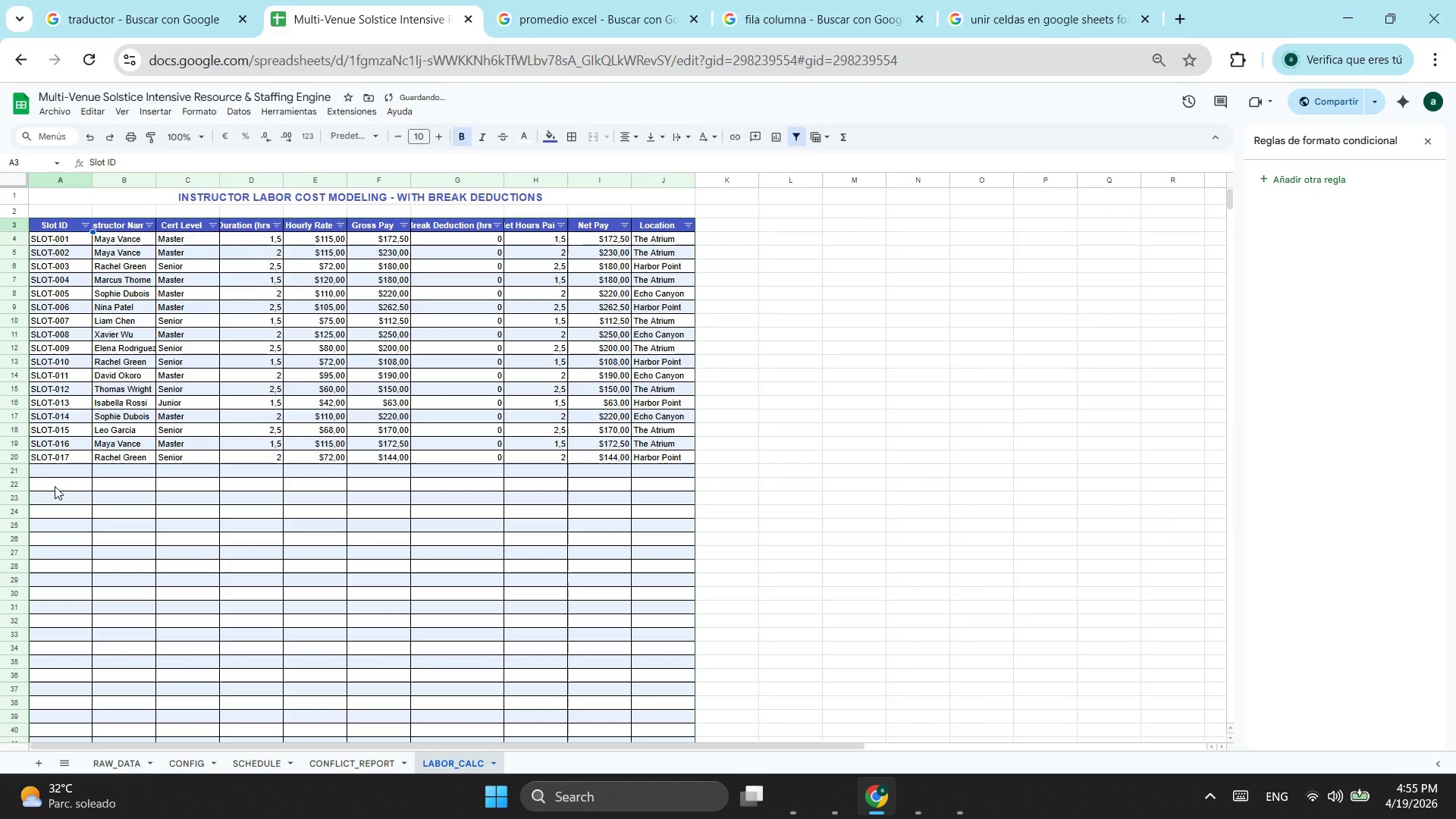 
scroll: coordinate [58, 477], scroll_direction: down, amount: 4.0
 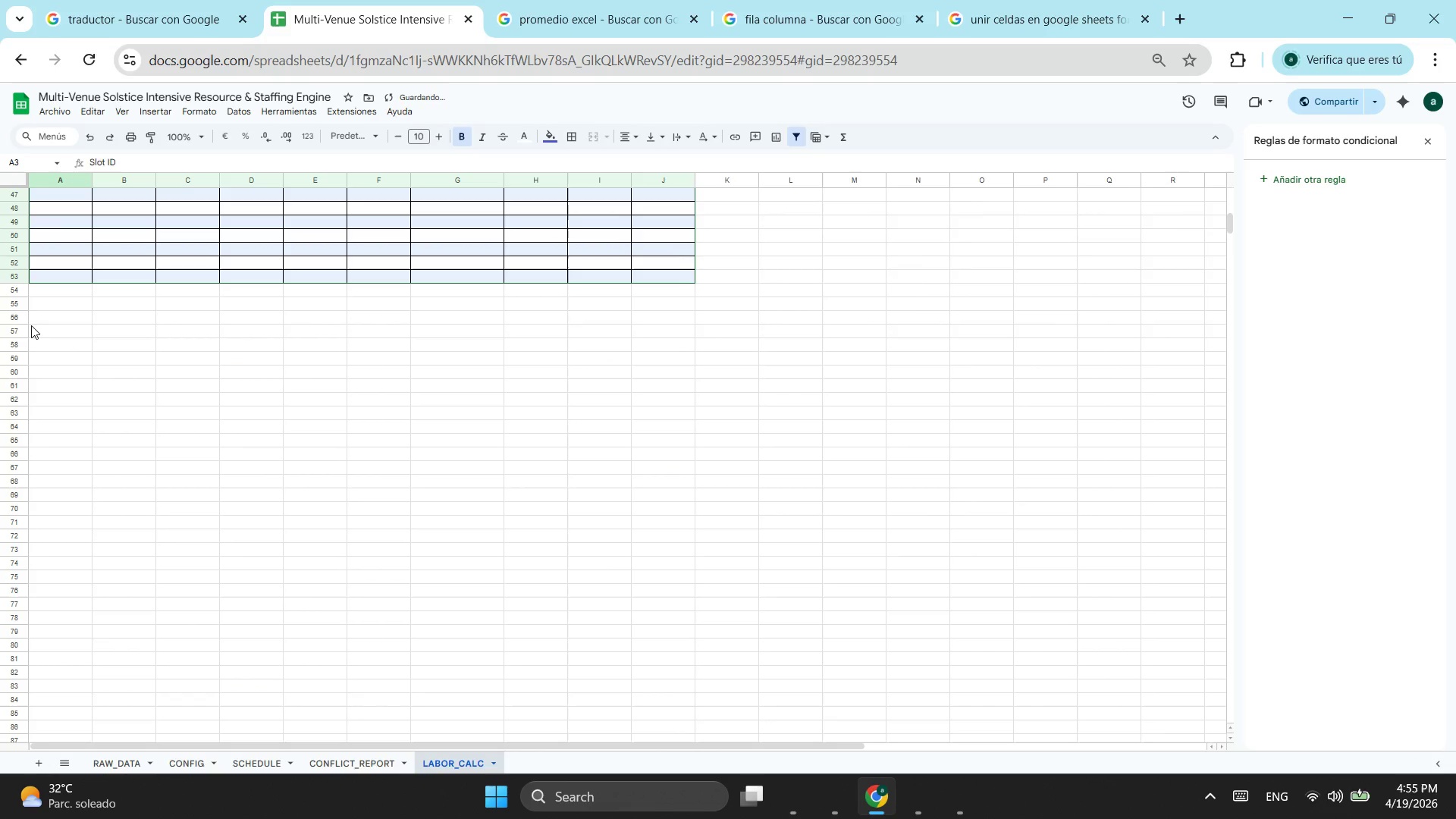 
left_click_drag(start_coordinate=[31, 319], to_coordinate=[35, 316])
 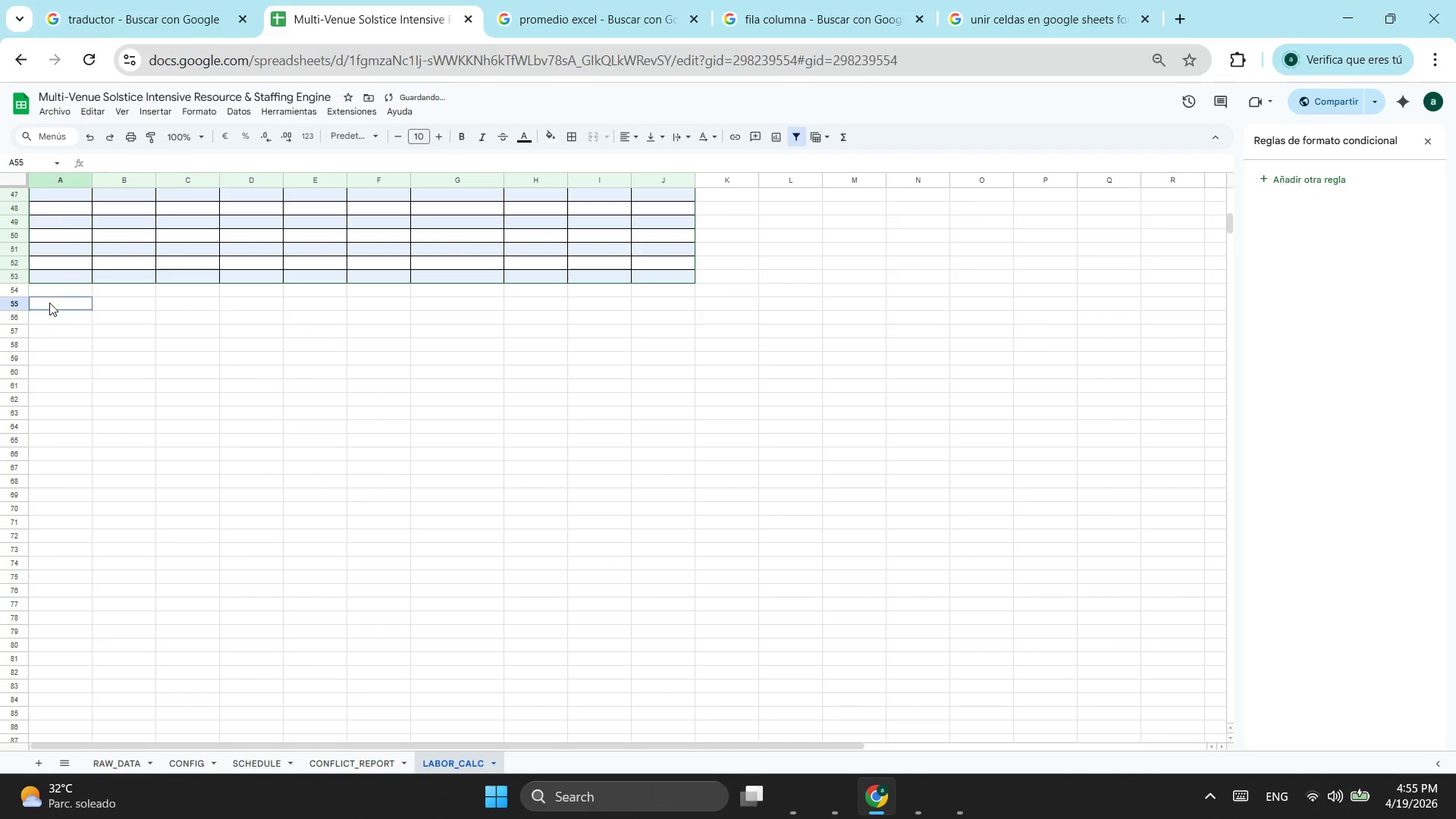 
double_click([49, 303])
 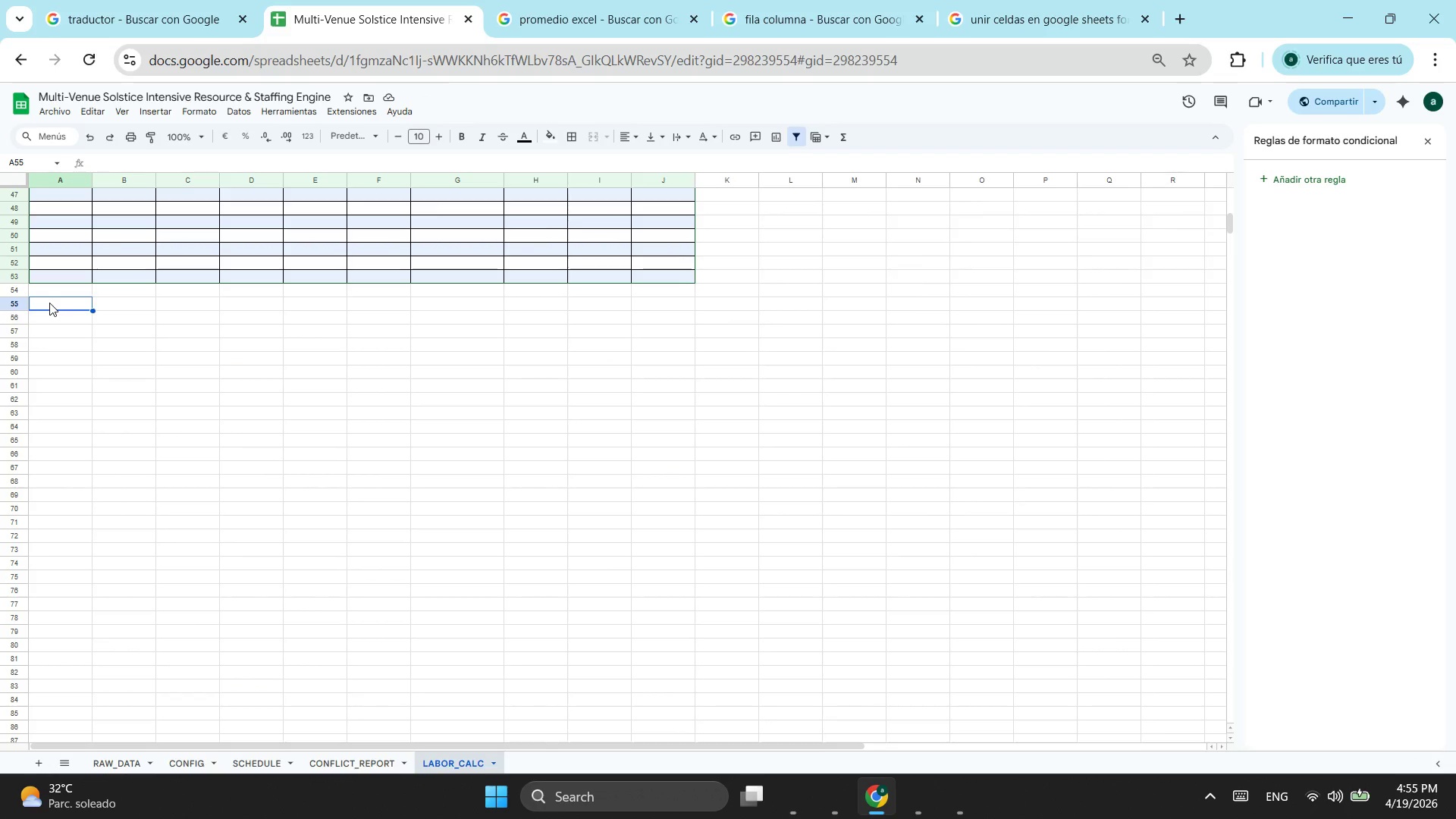 
wait(9.92)
 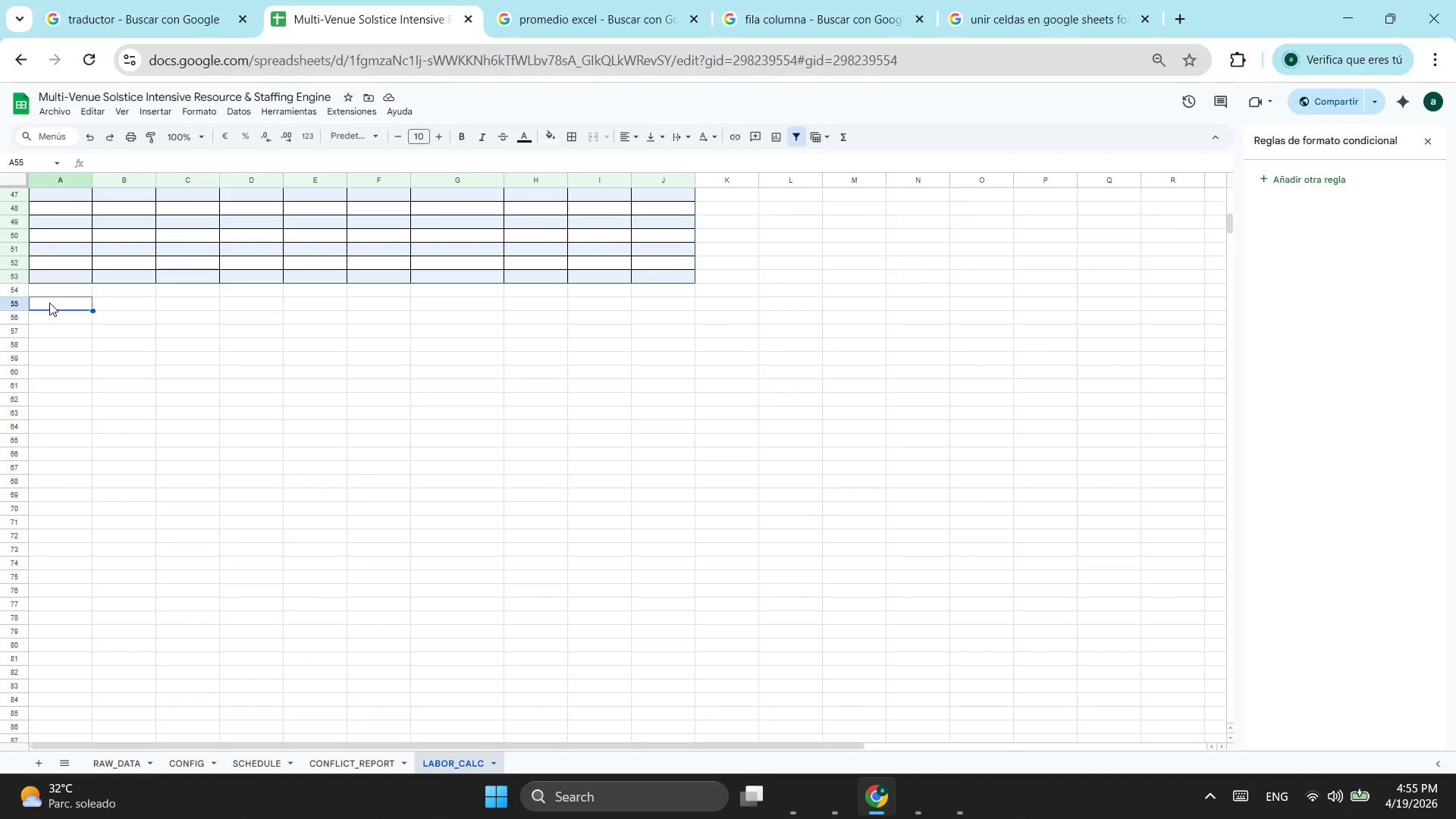 
key(Shift+T)
 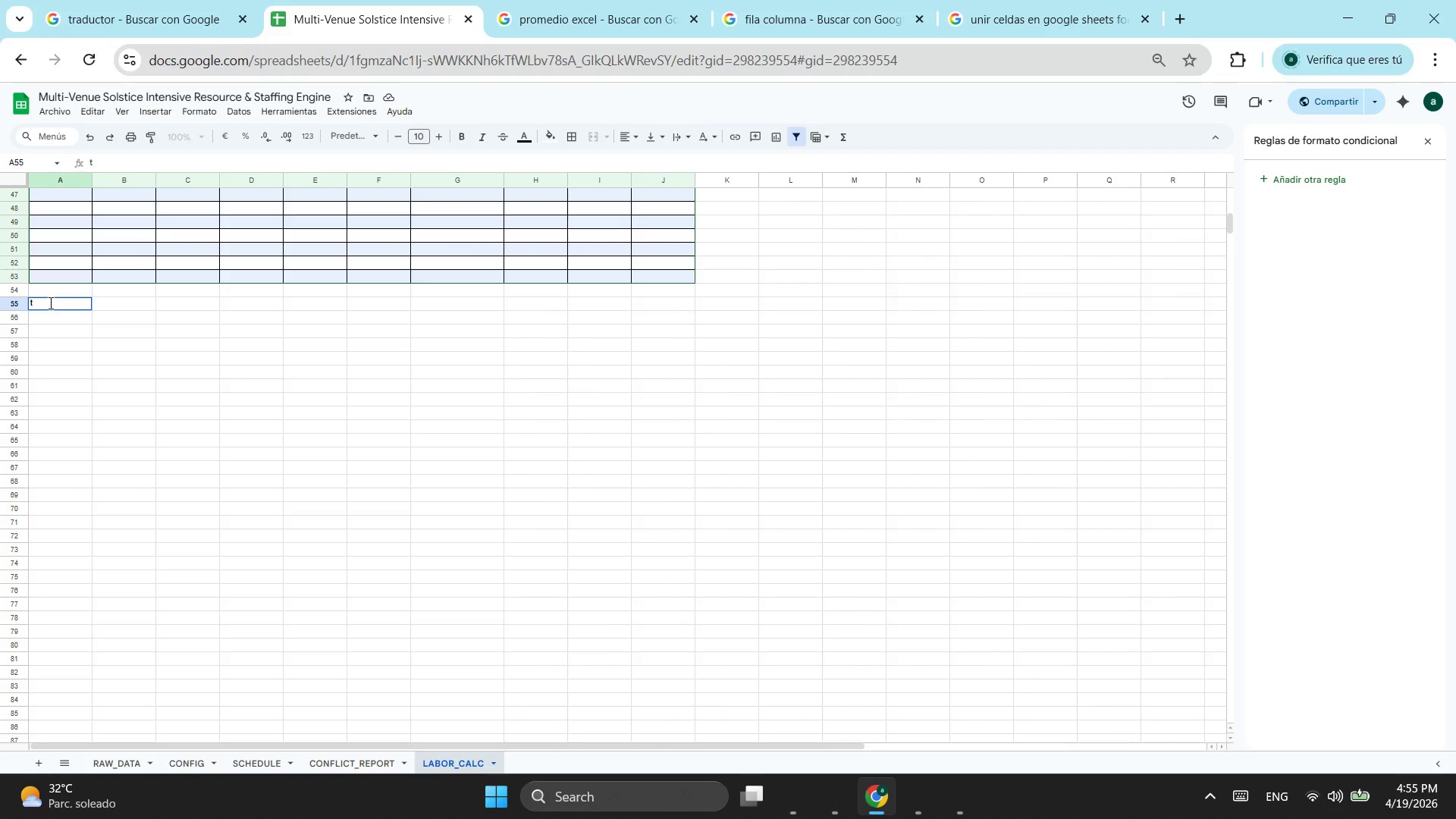 
key(Backspace)
 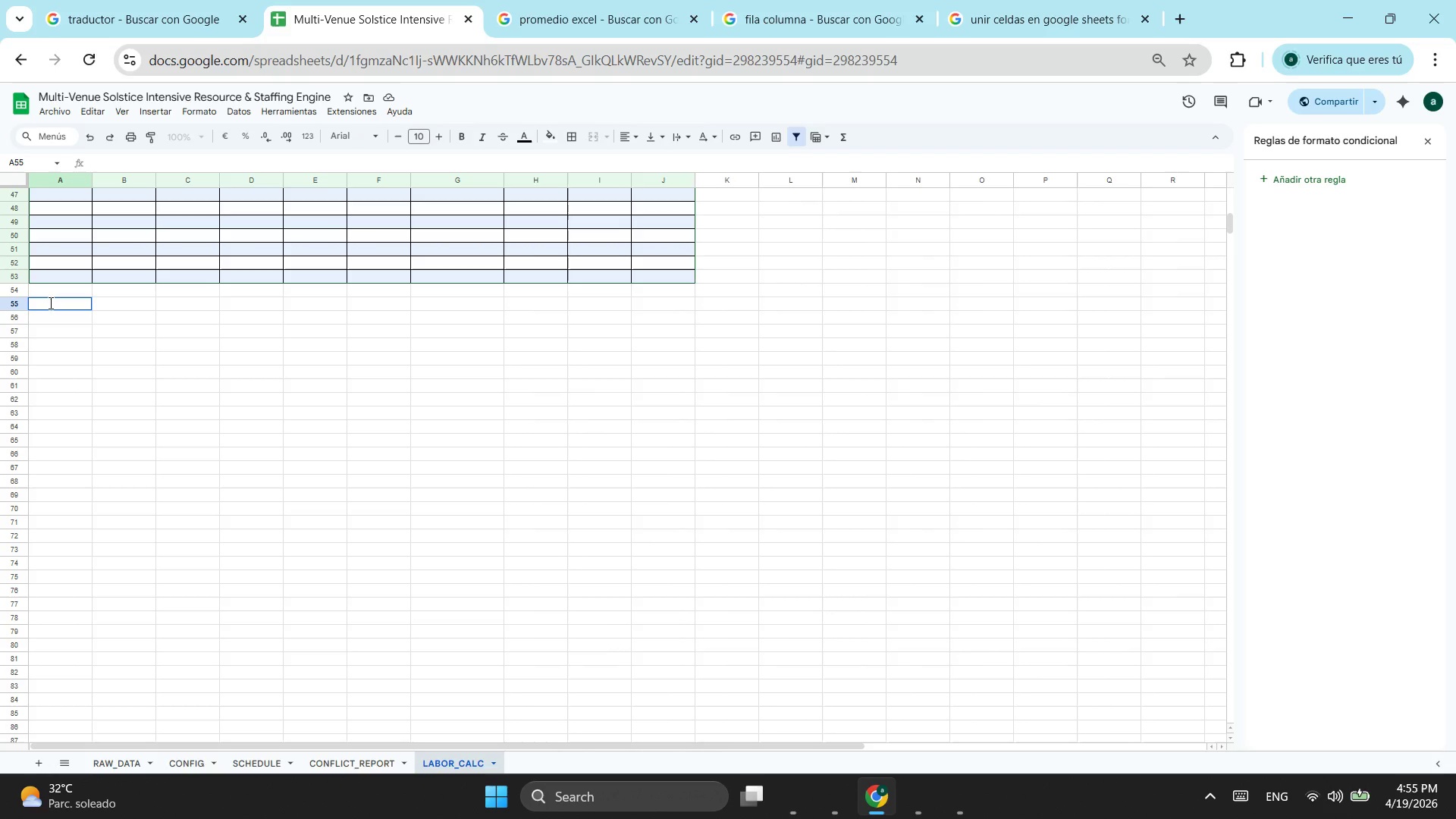 
key(Enter)
 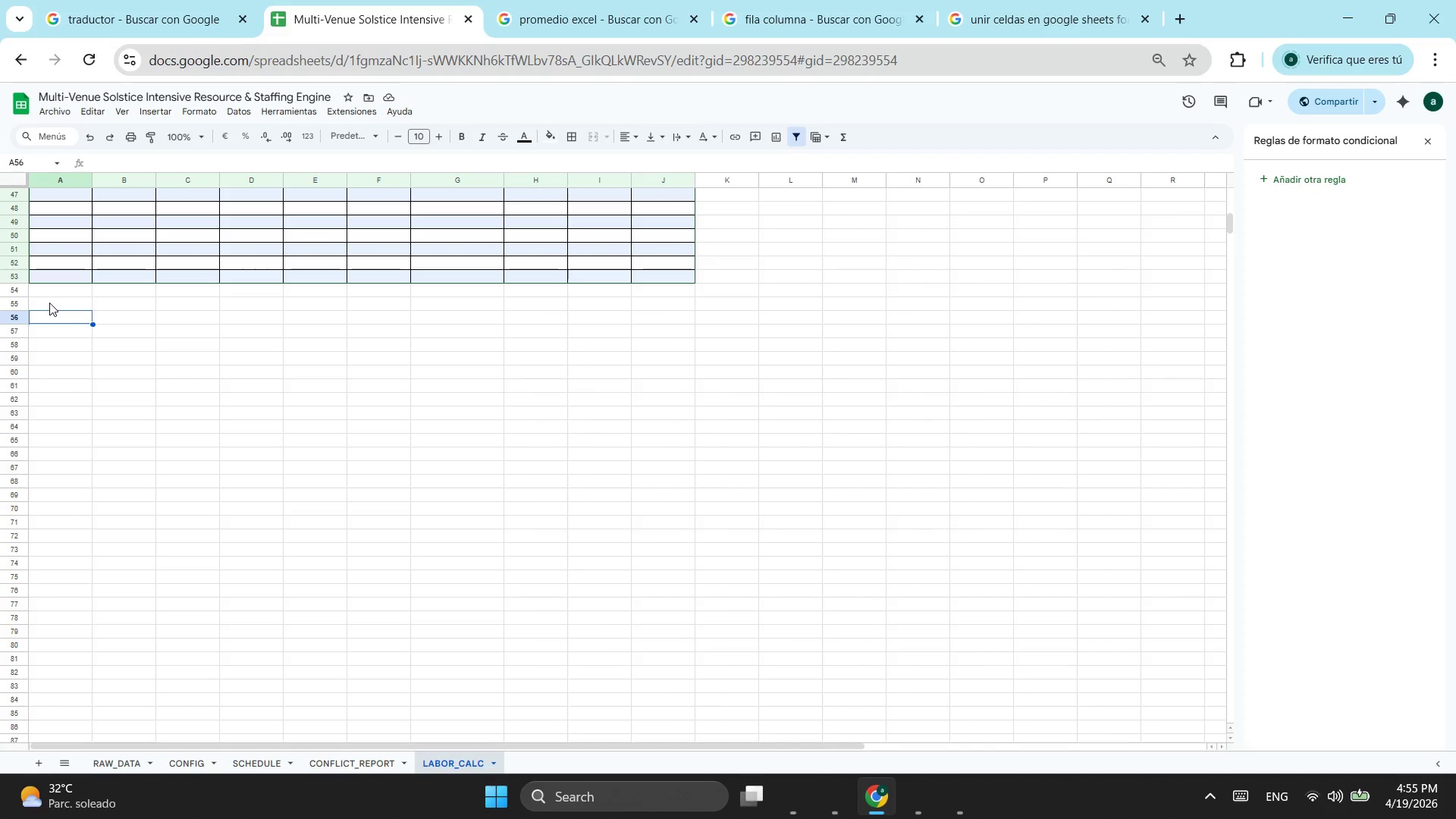 
key(Enter)
 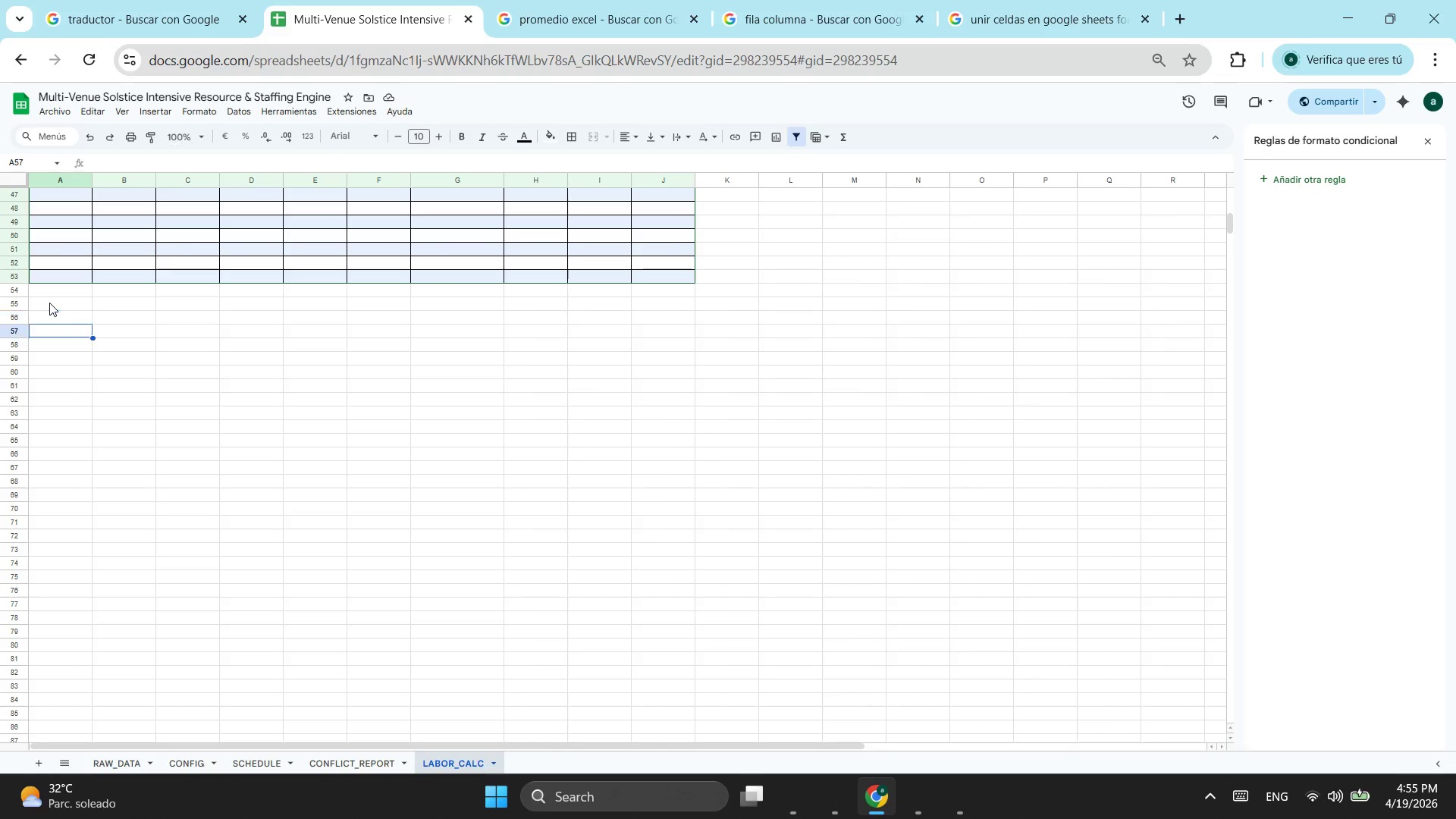 
key(Enter)
 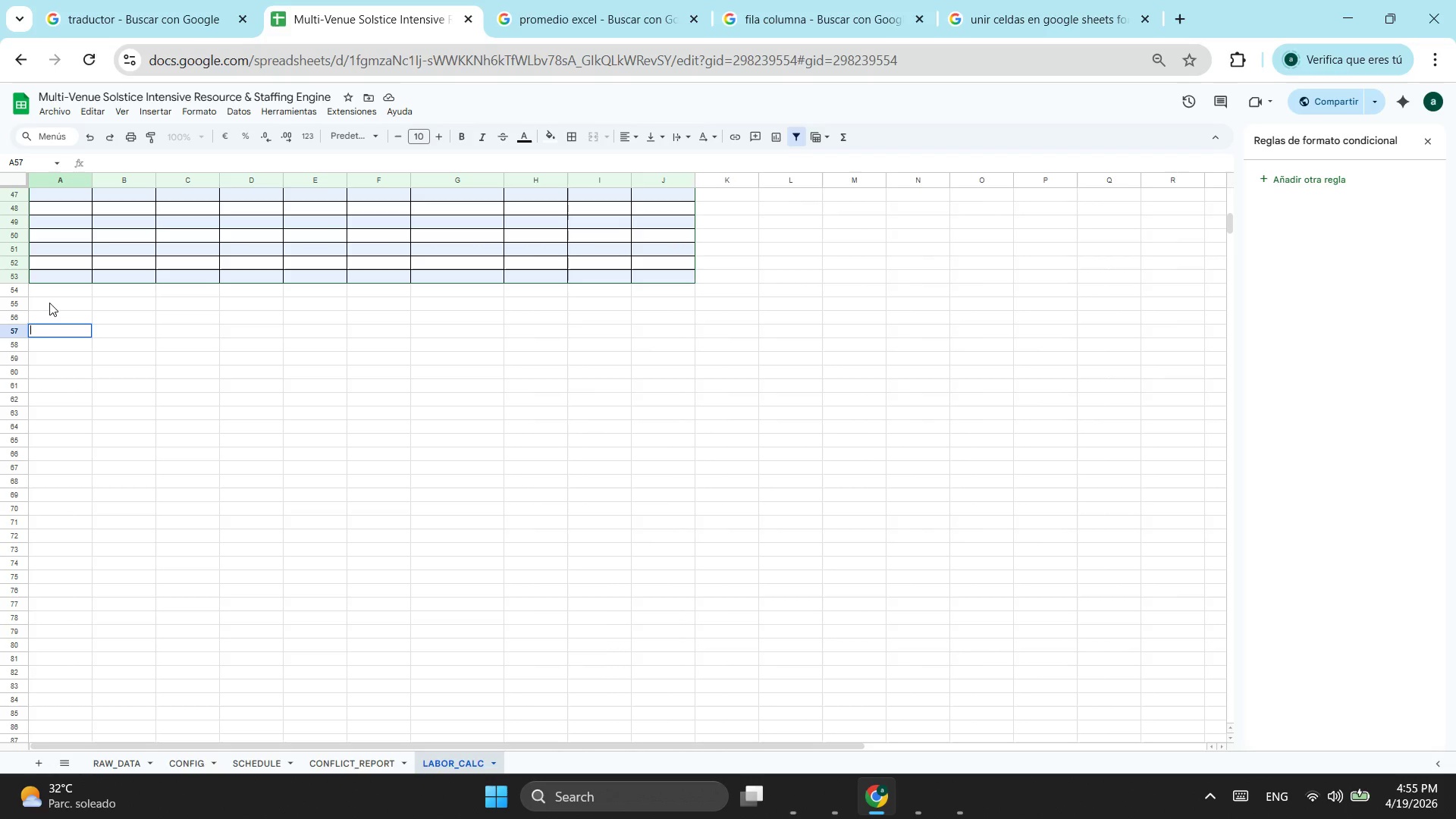 
key(Enter)
 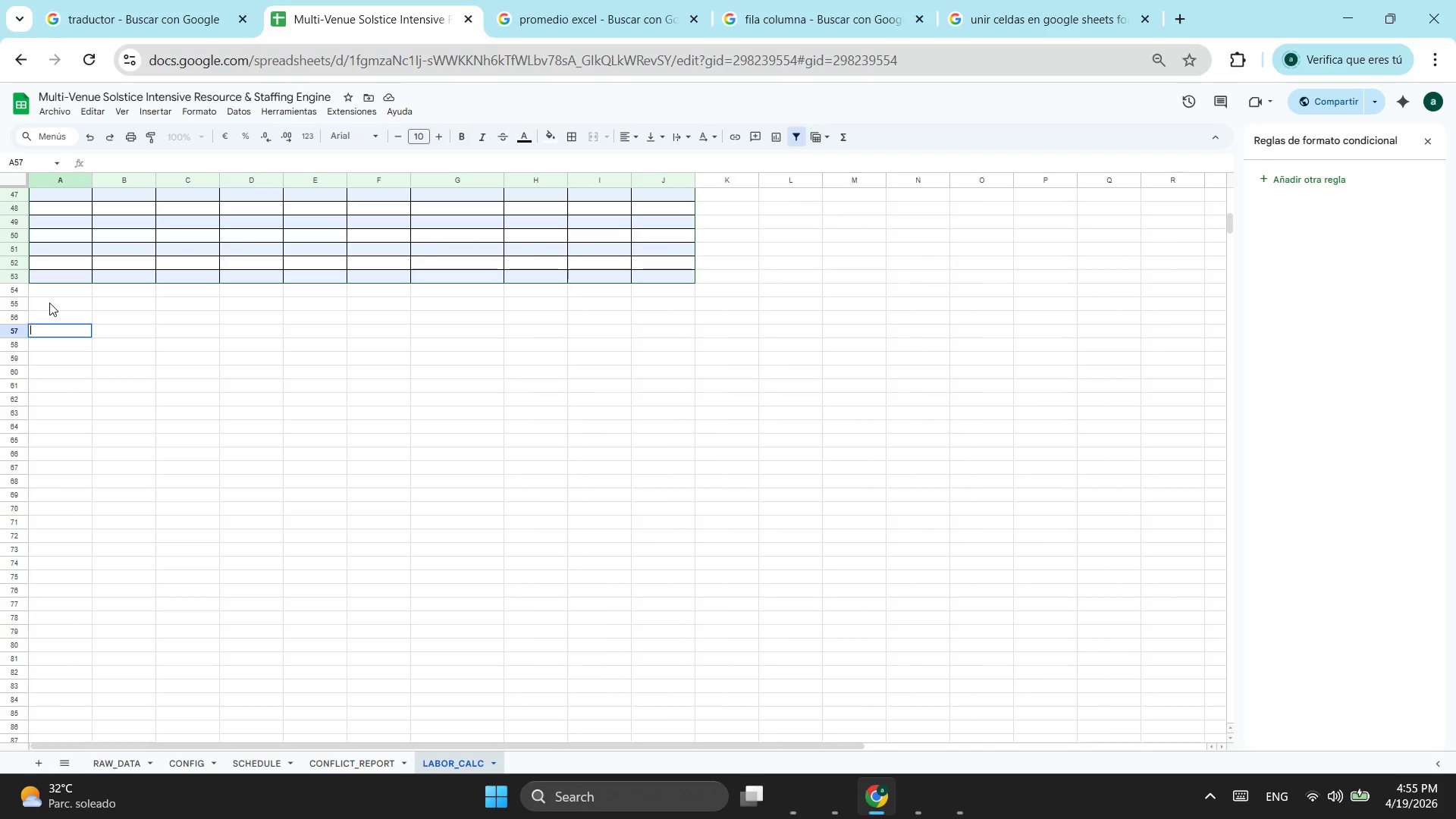 
key(Enter)
 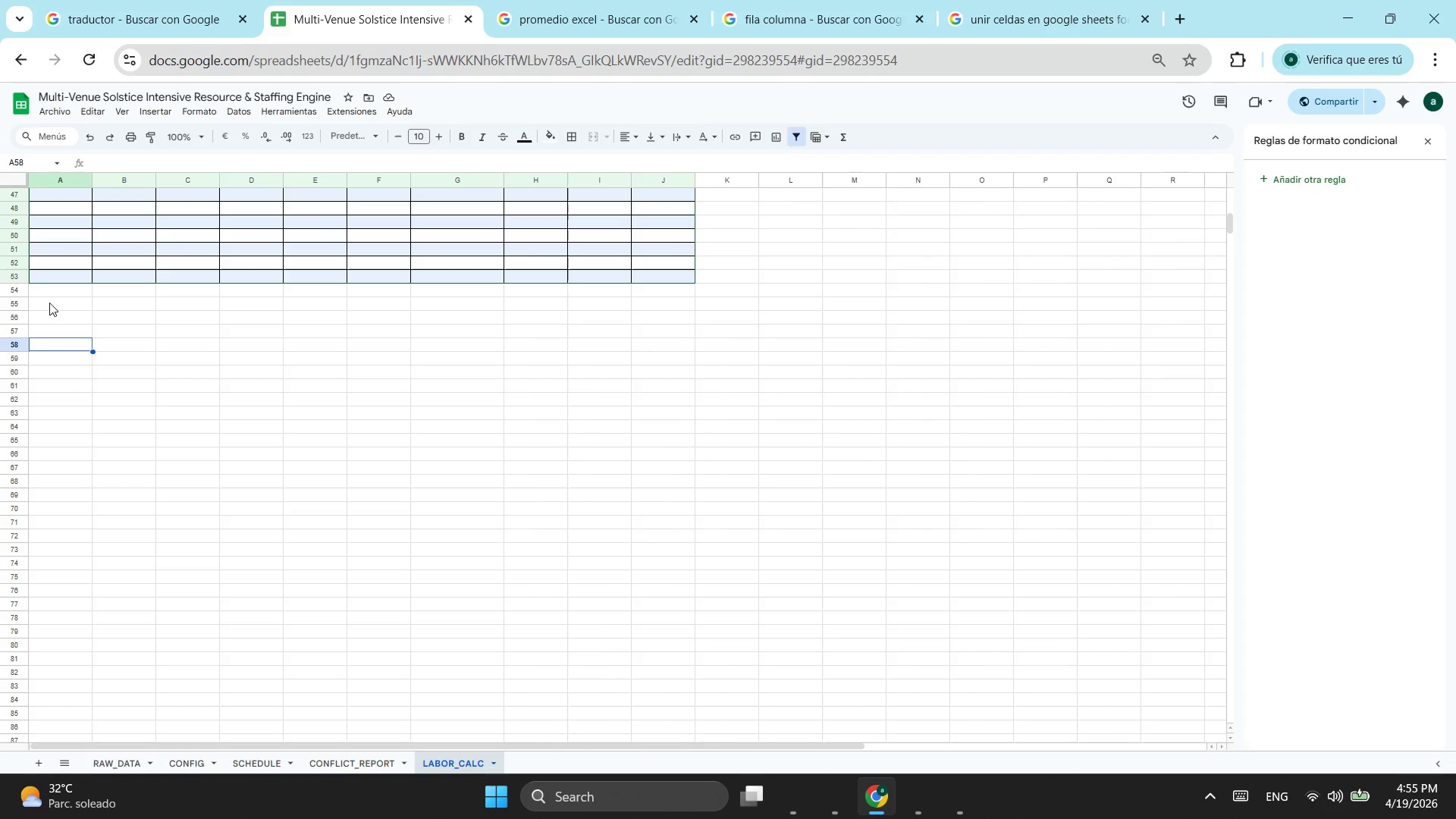 
key(ArrowUp)
 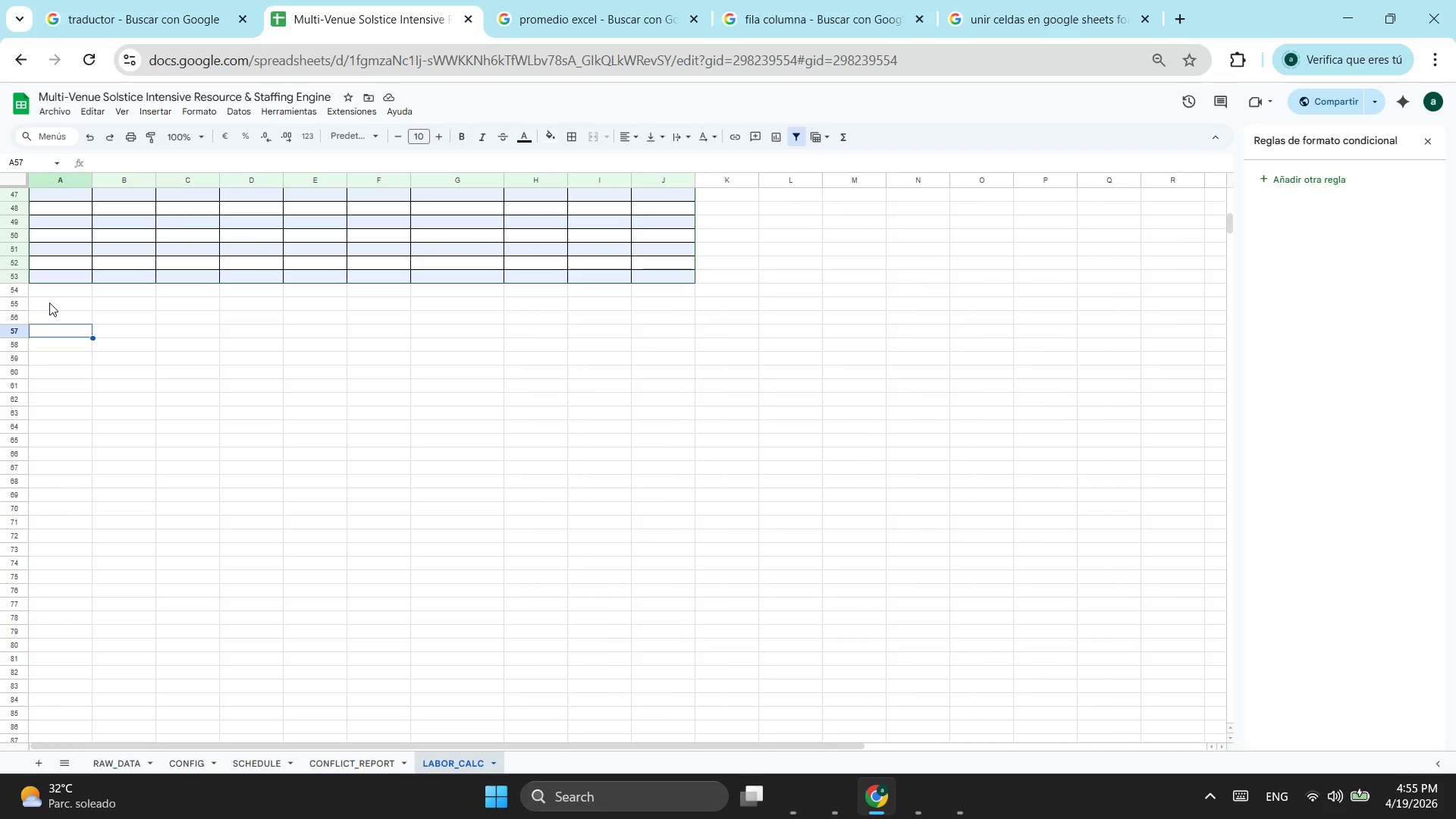 
type(t)
key(Backspace)
type(Total Gross Hours:)
key(Tab)
 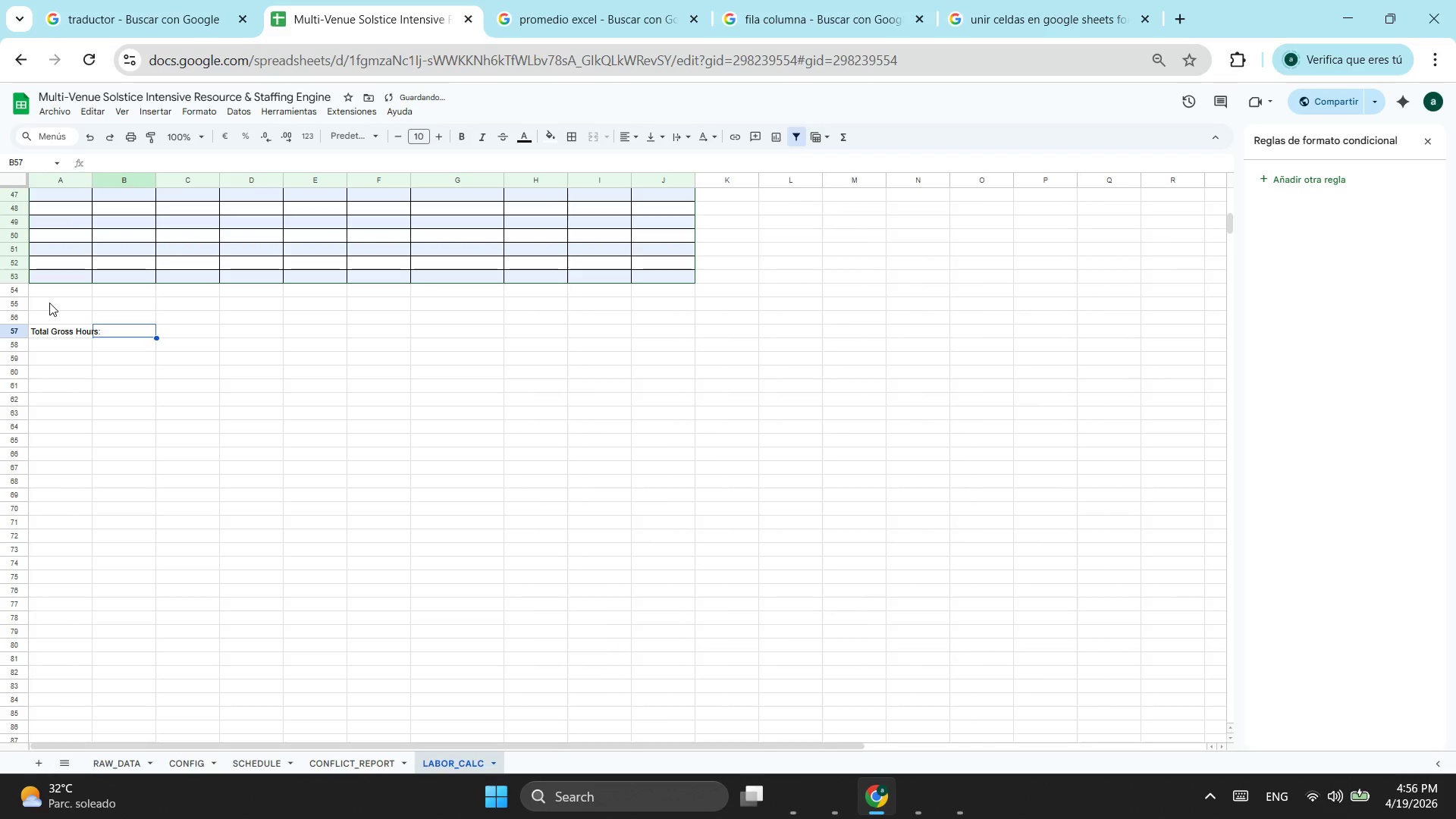 
type(suma=suma)
key(Tab)
 